 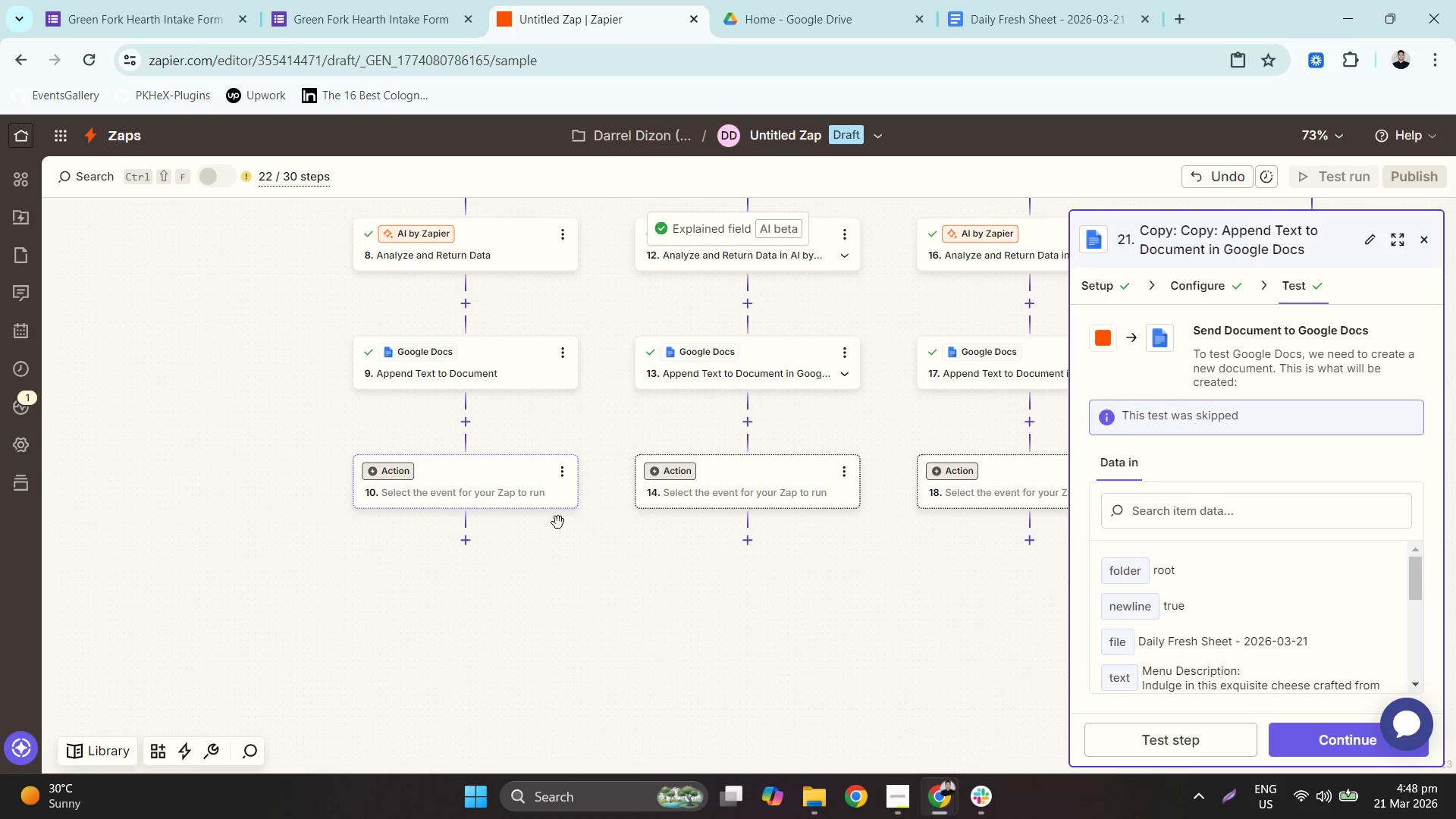 
left_click([491, 481])
 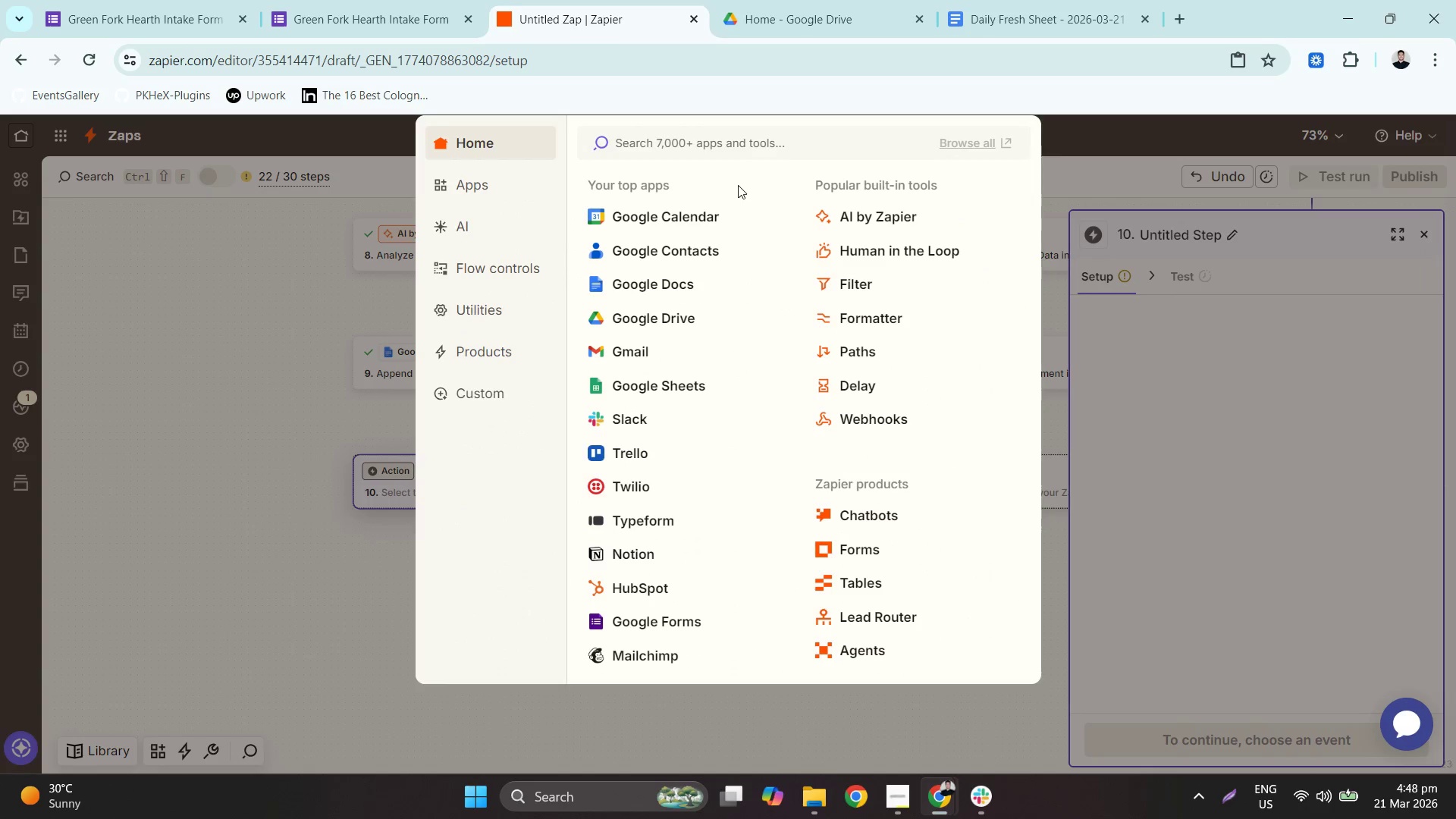 
type(slac)
 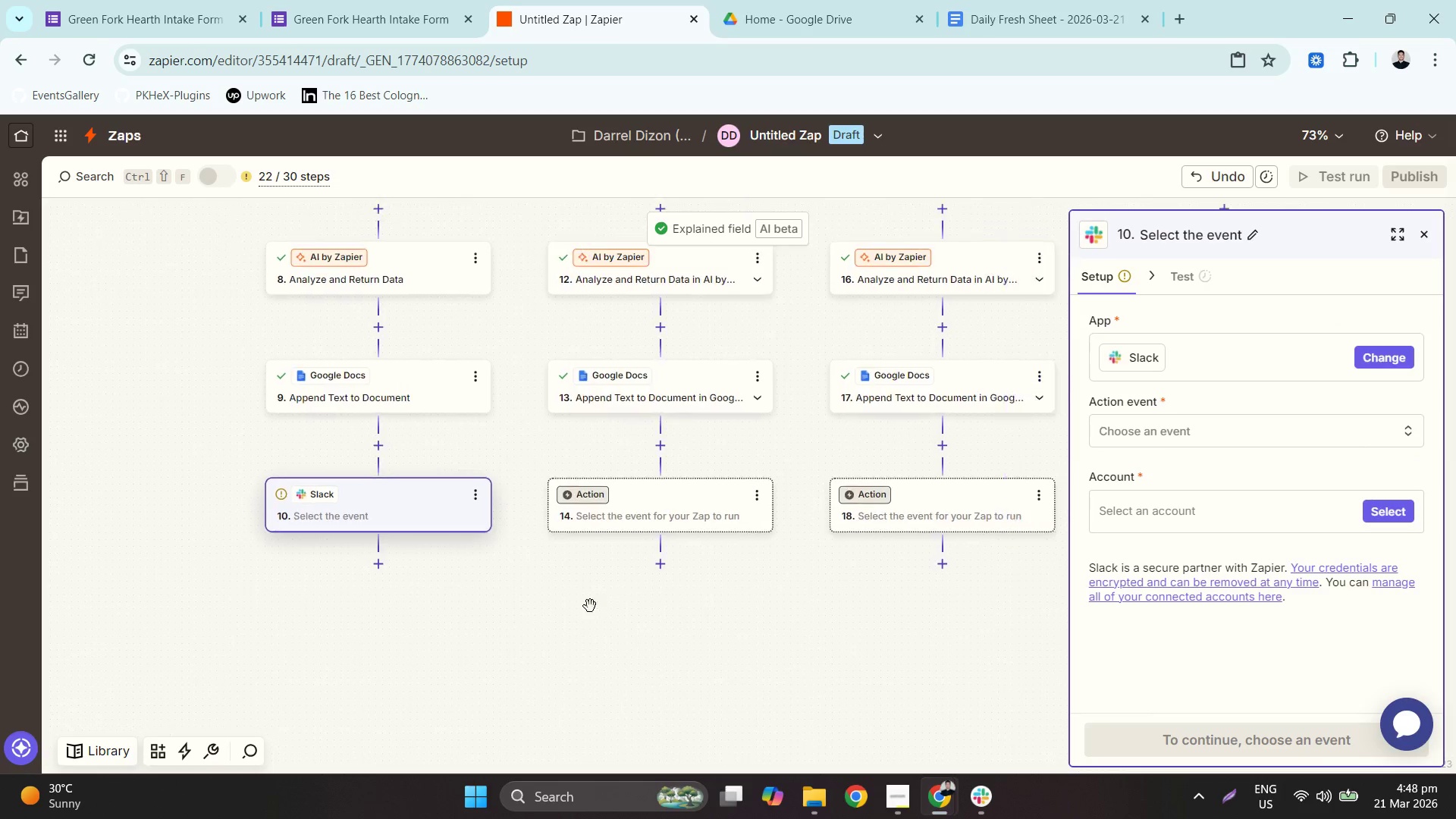 
wait(6.38)
 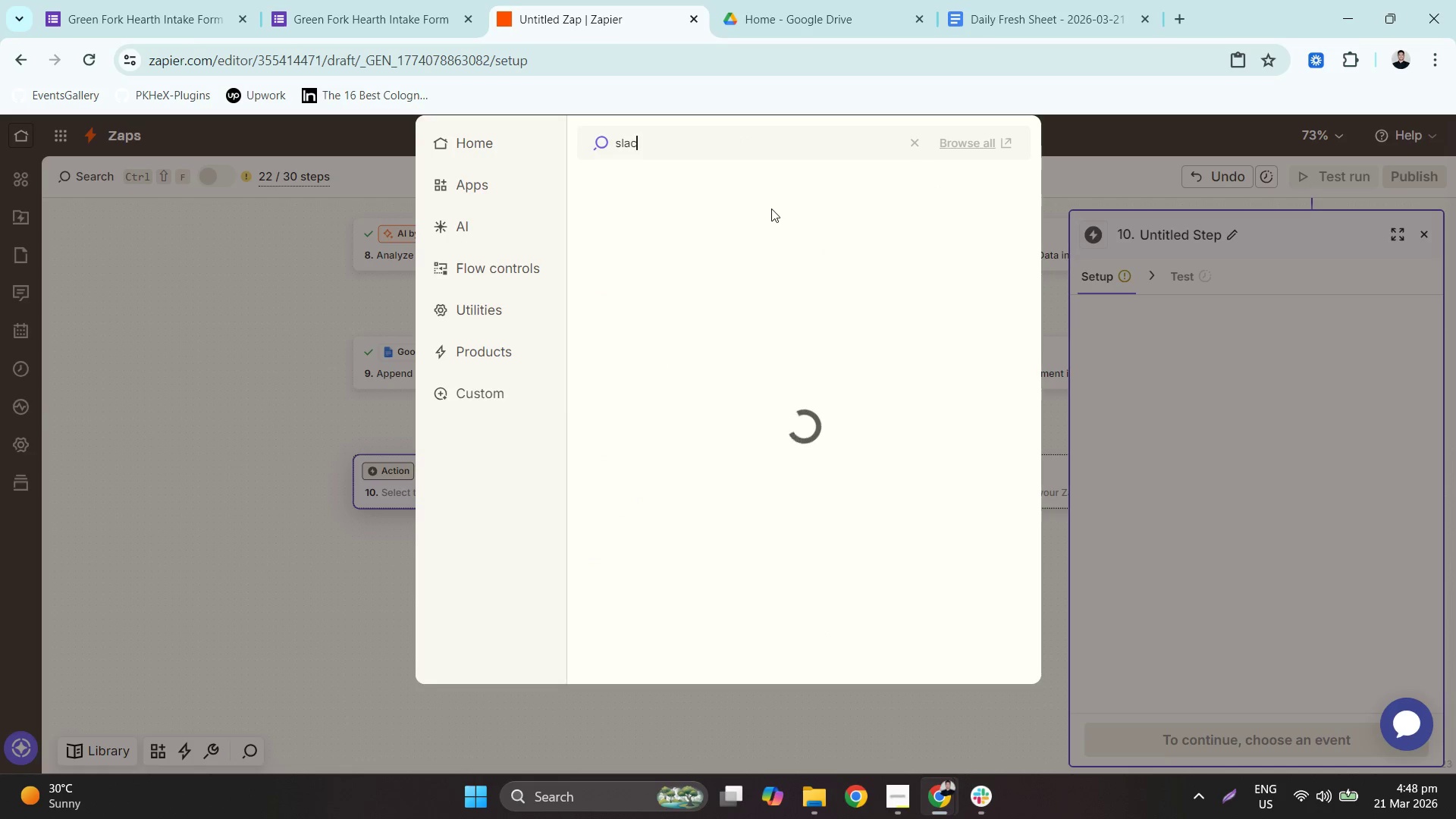 
left_click([1198, 419])
 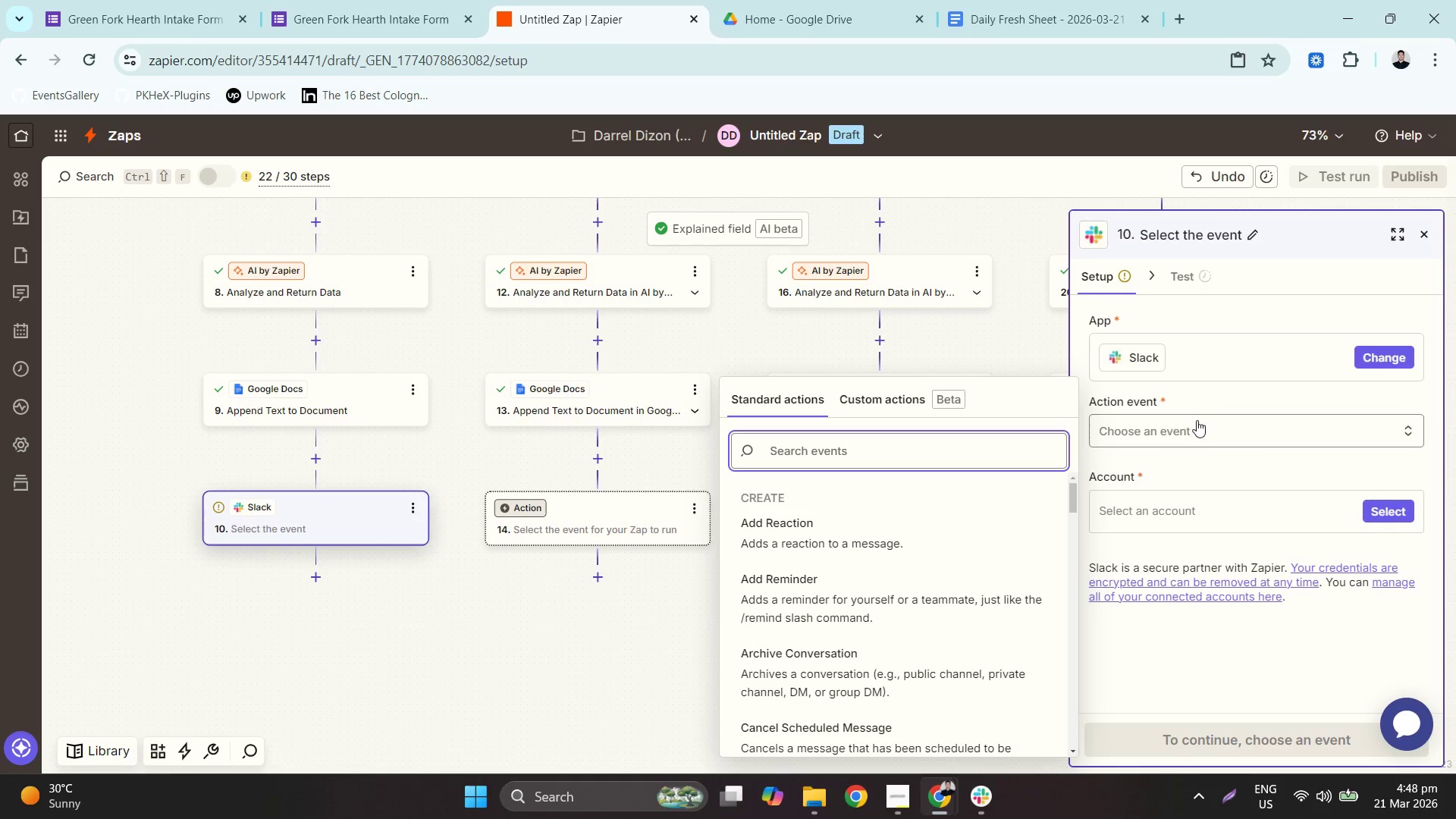 
scroll: coordinate [950, 626], scroll_direction: down, amount: 23.0
 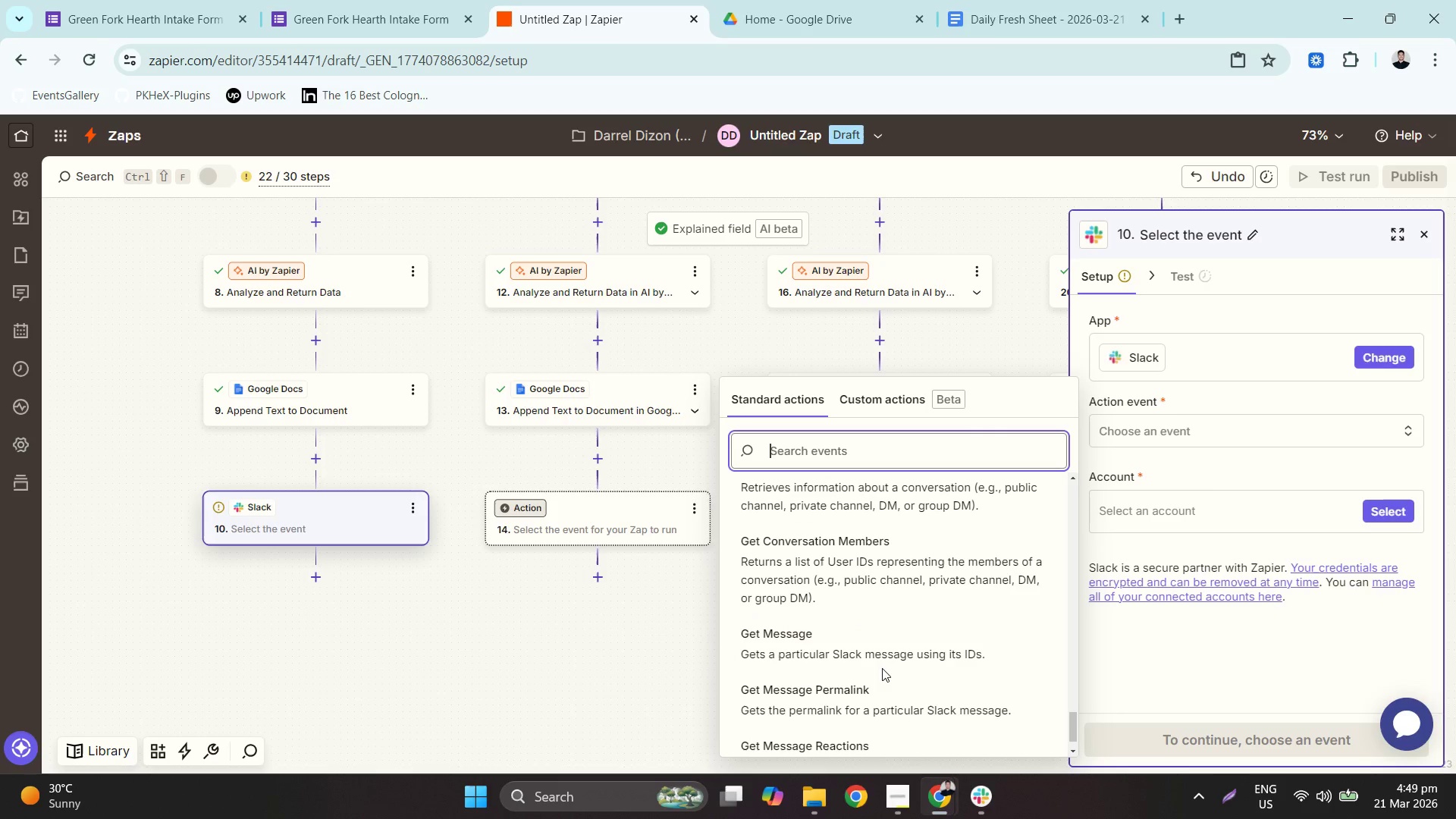 
scroll: coordinate [879, 586], scroll_direction: up, amount: 9.0
 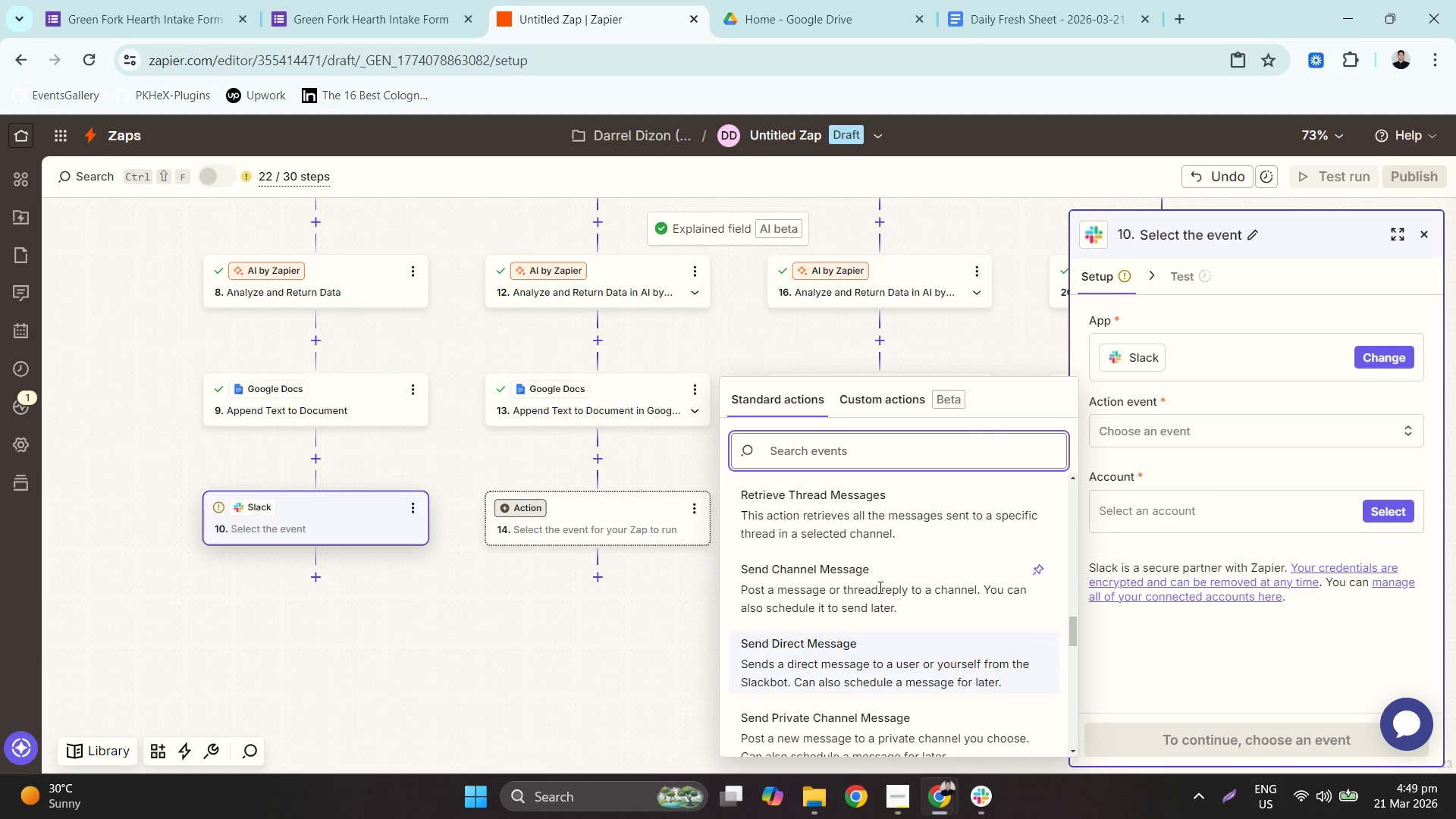 
left_click([874, 577])
 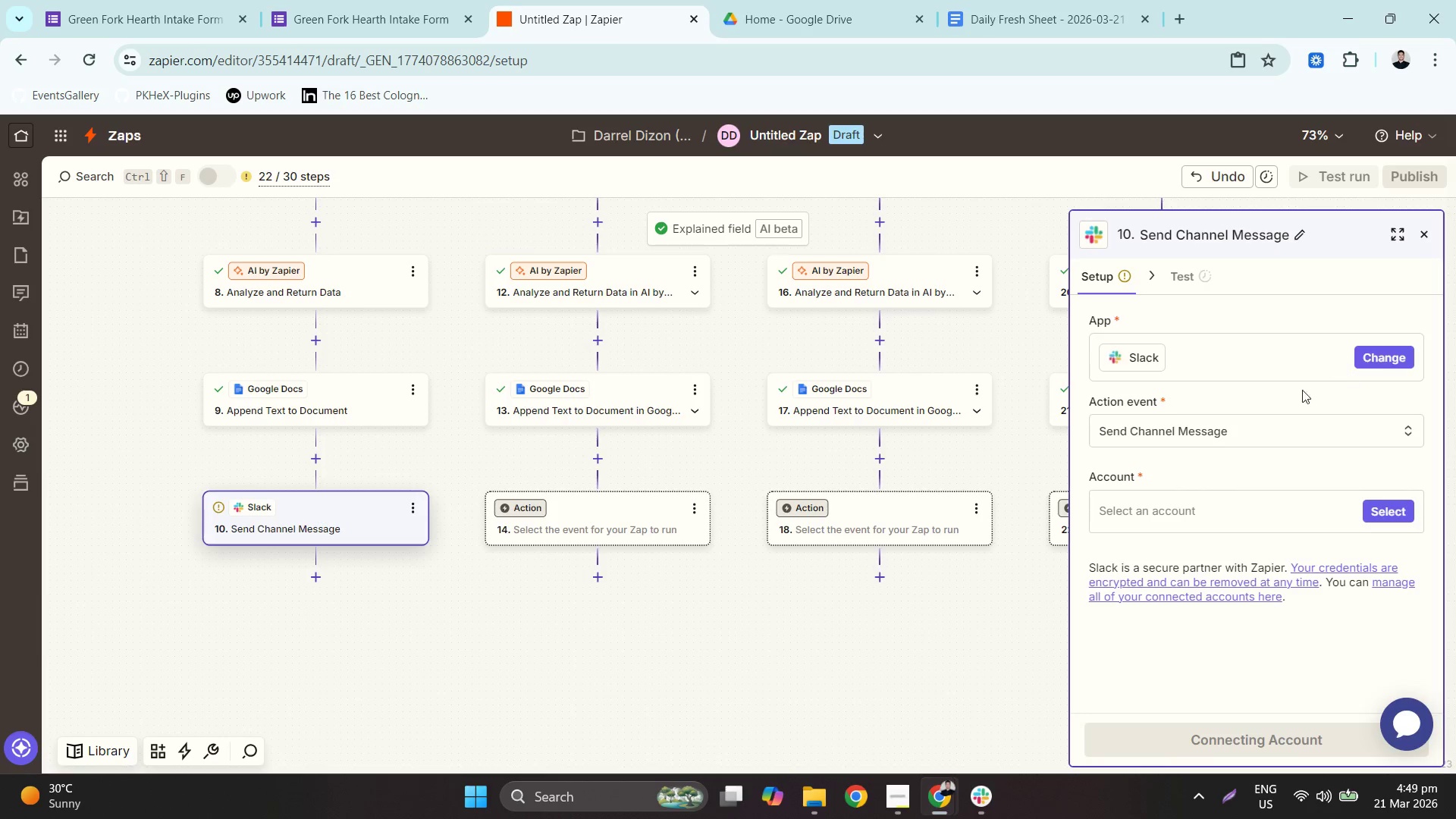 
left_click([1213, 520])
 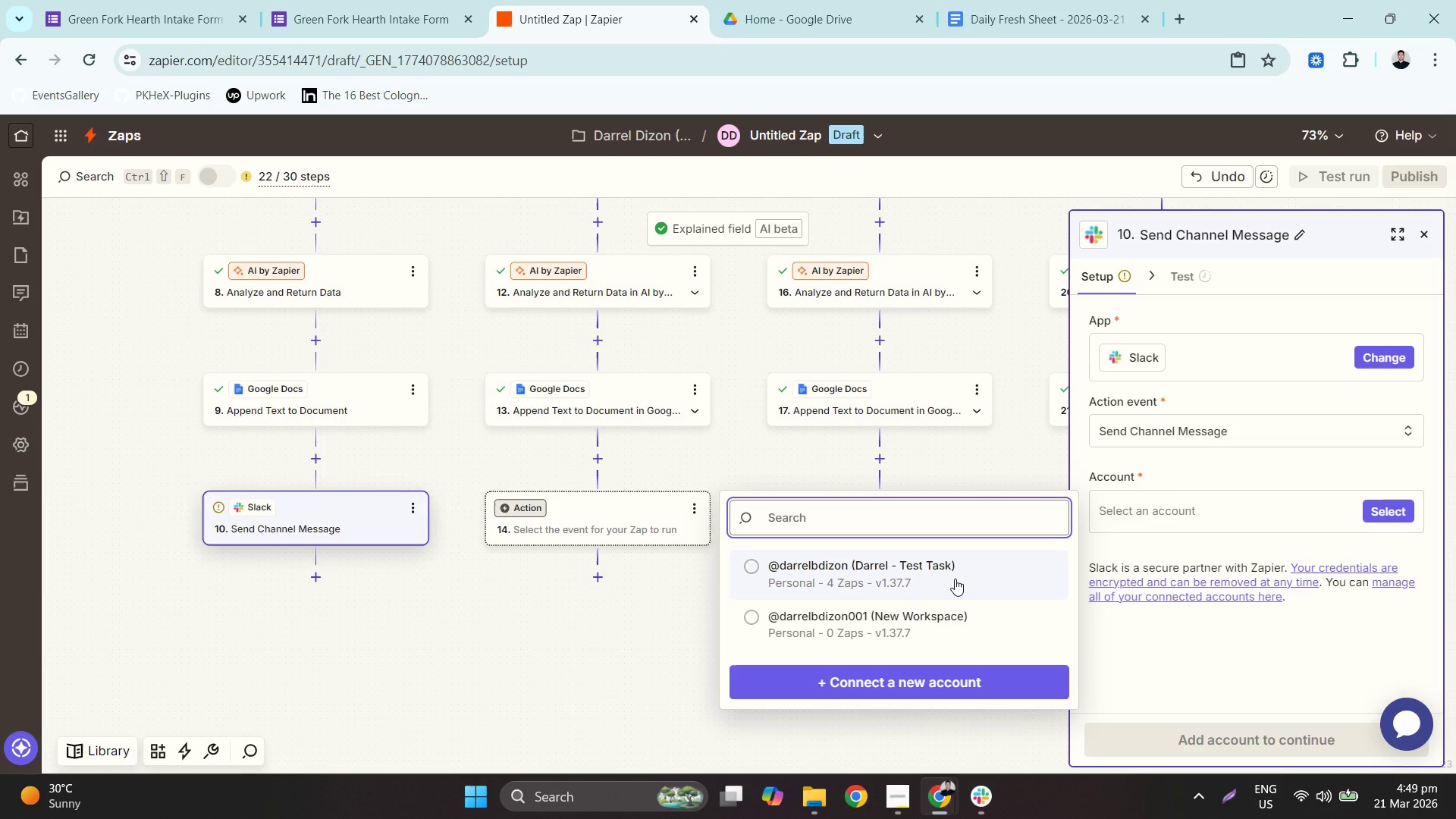 
left_click([956, 578])
 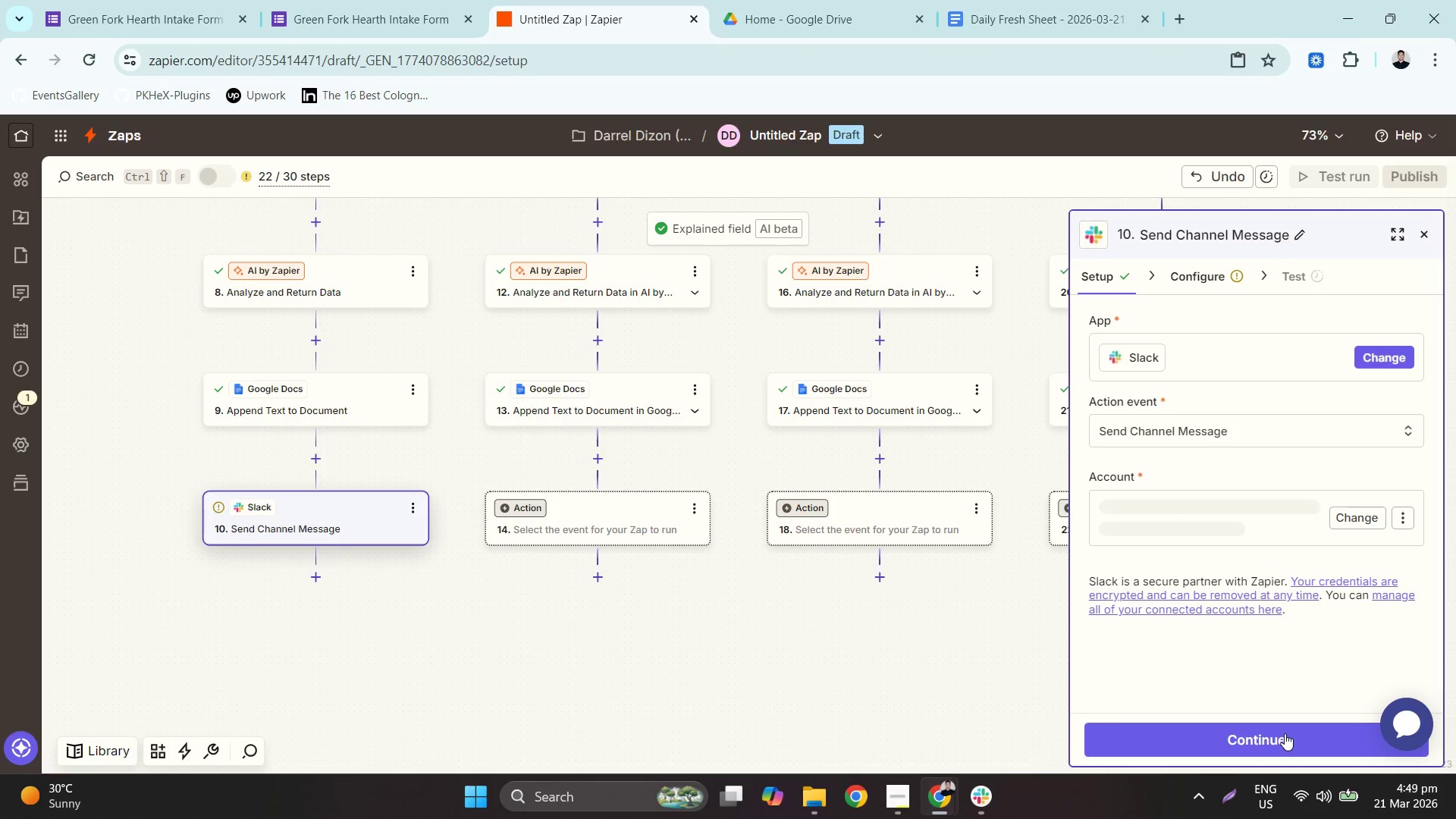 
left_click([1285, 733])
 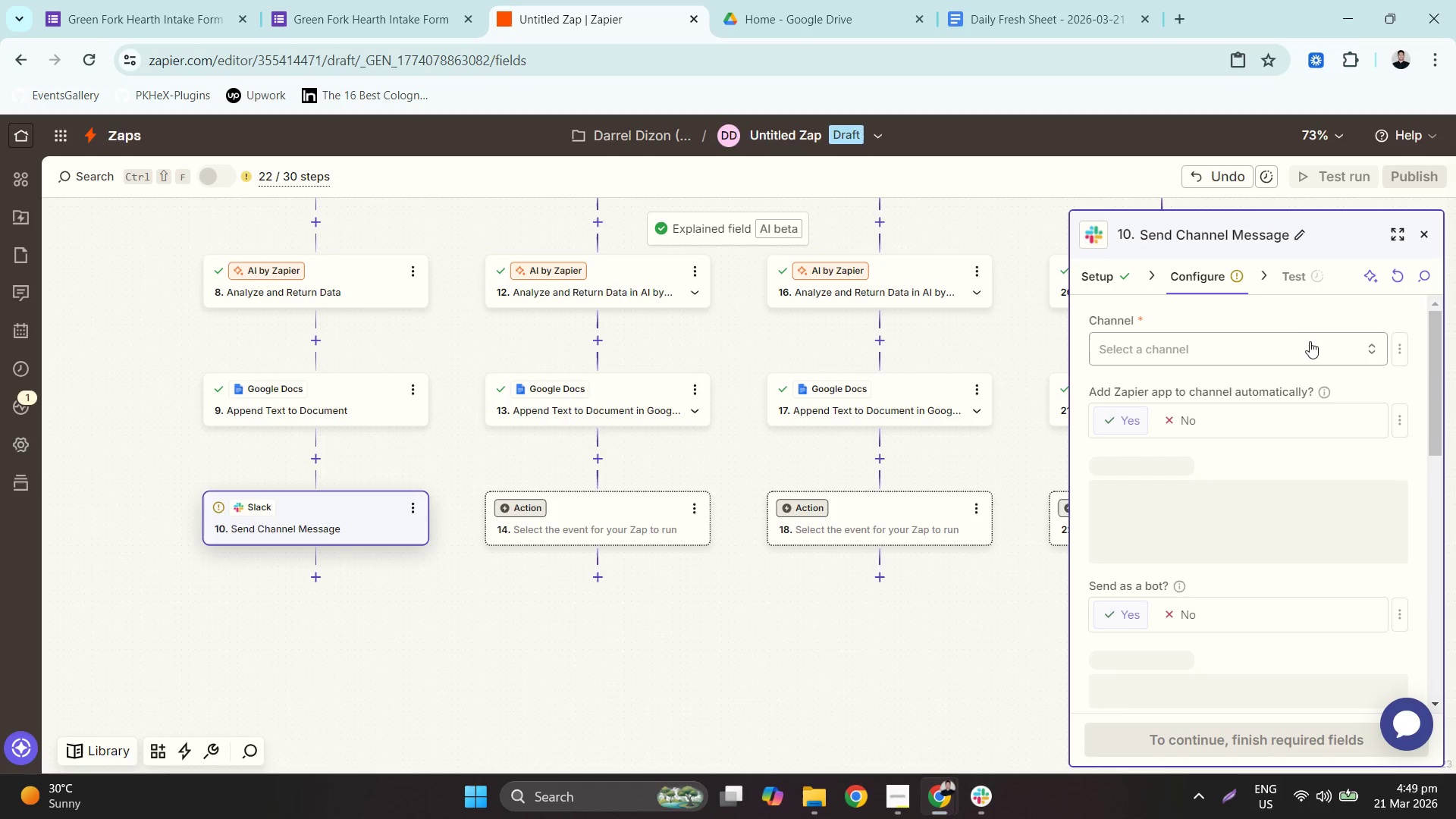 
left_click([1257, 342])
 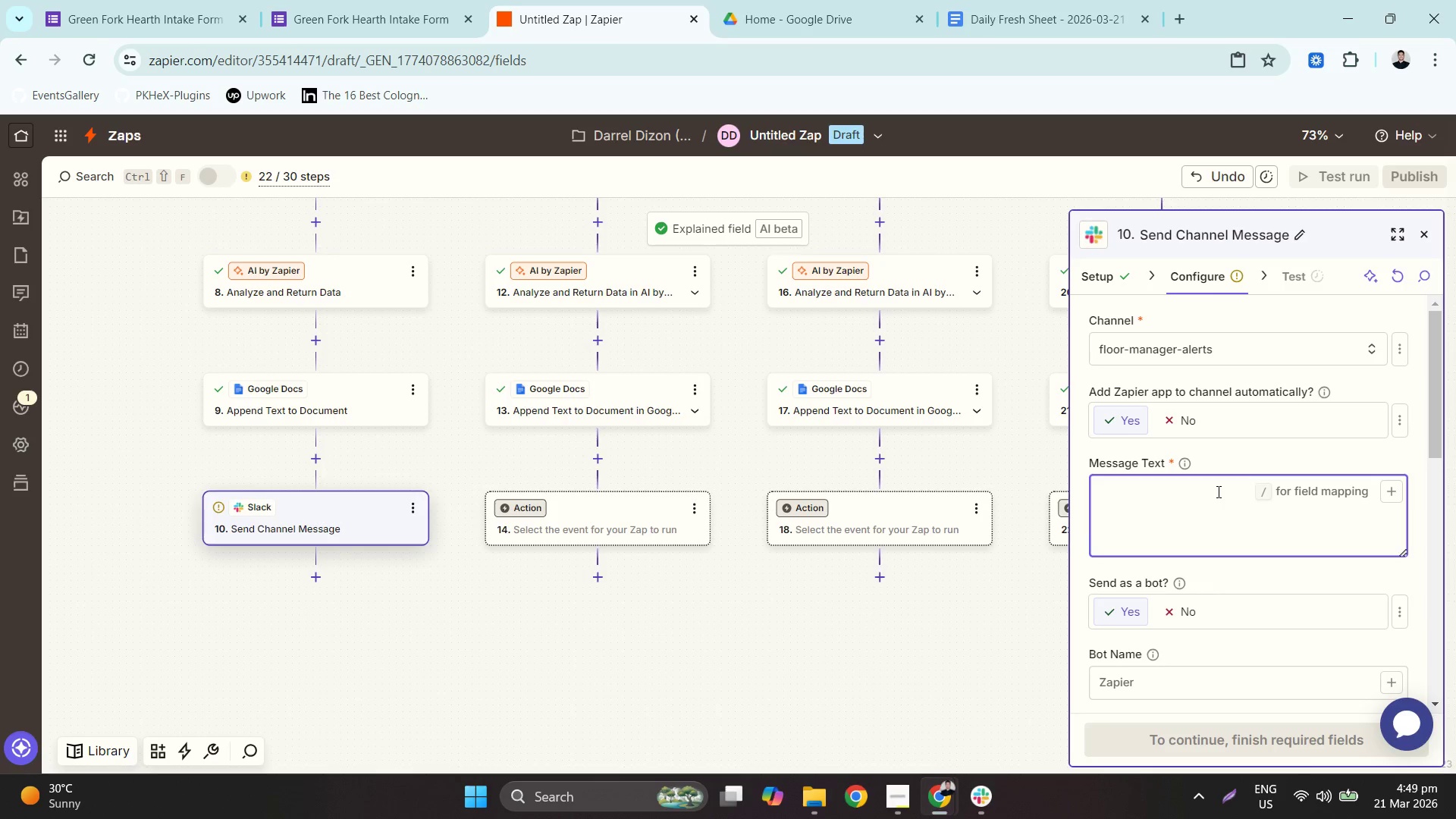 
wait(12.83)
 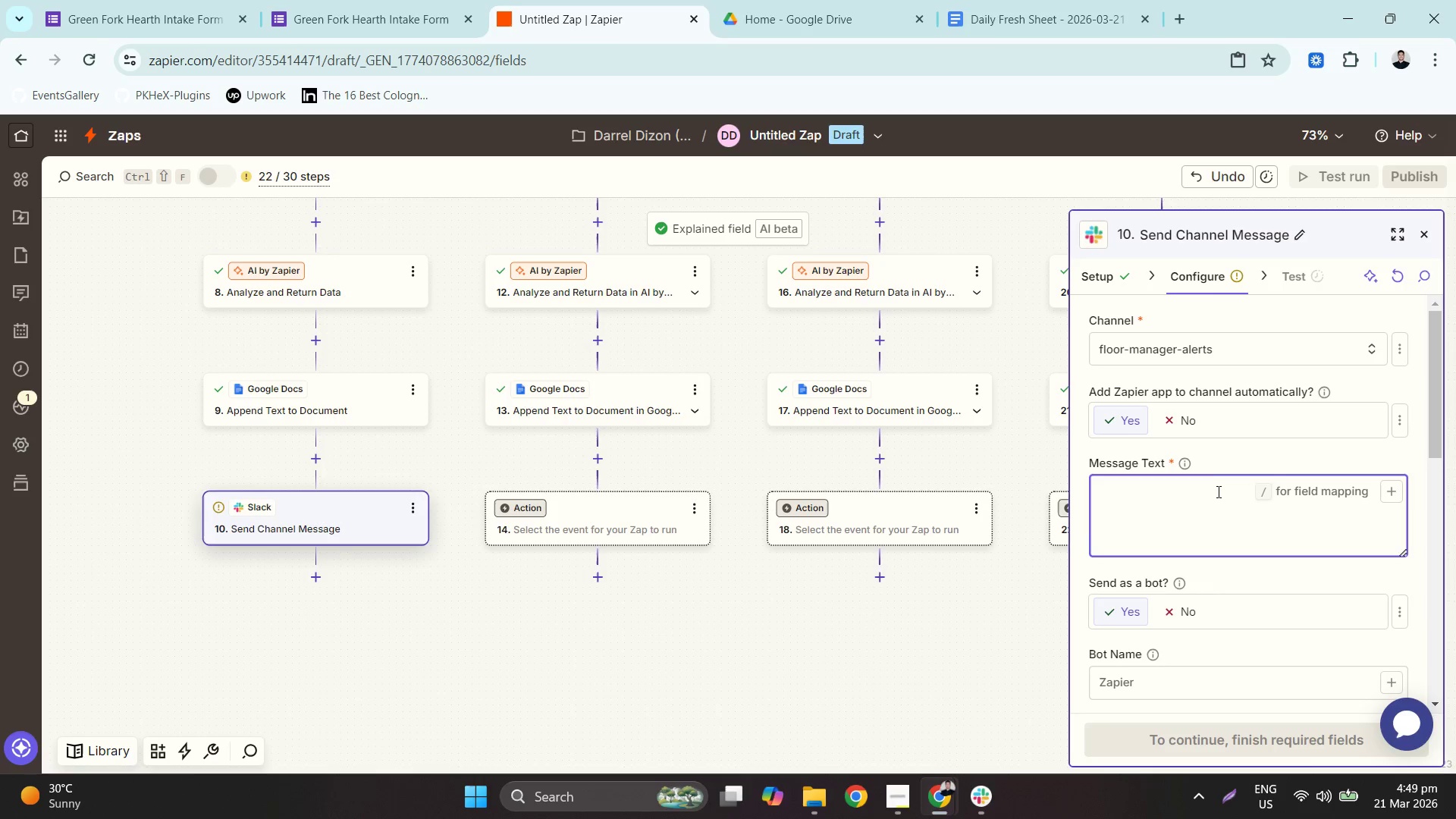 
type(New farm)
key(Backspace)
key(Backspace)
key(Backspace)
key(Backspace)
type(Farmer Spotlight Ready! )
 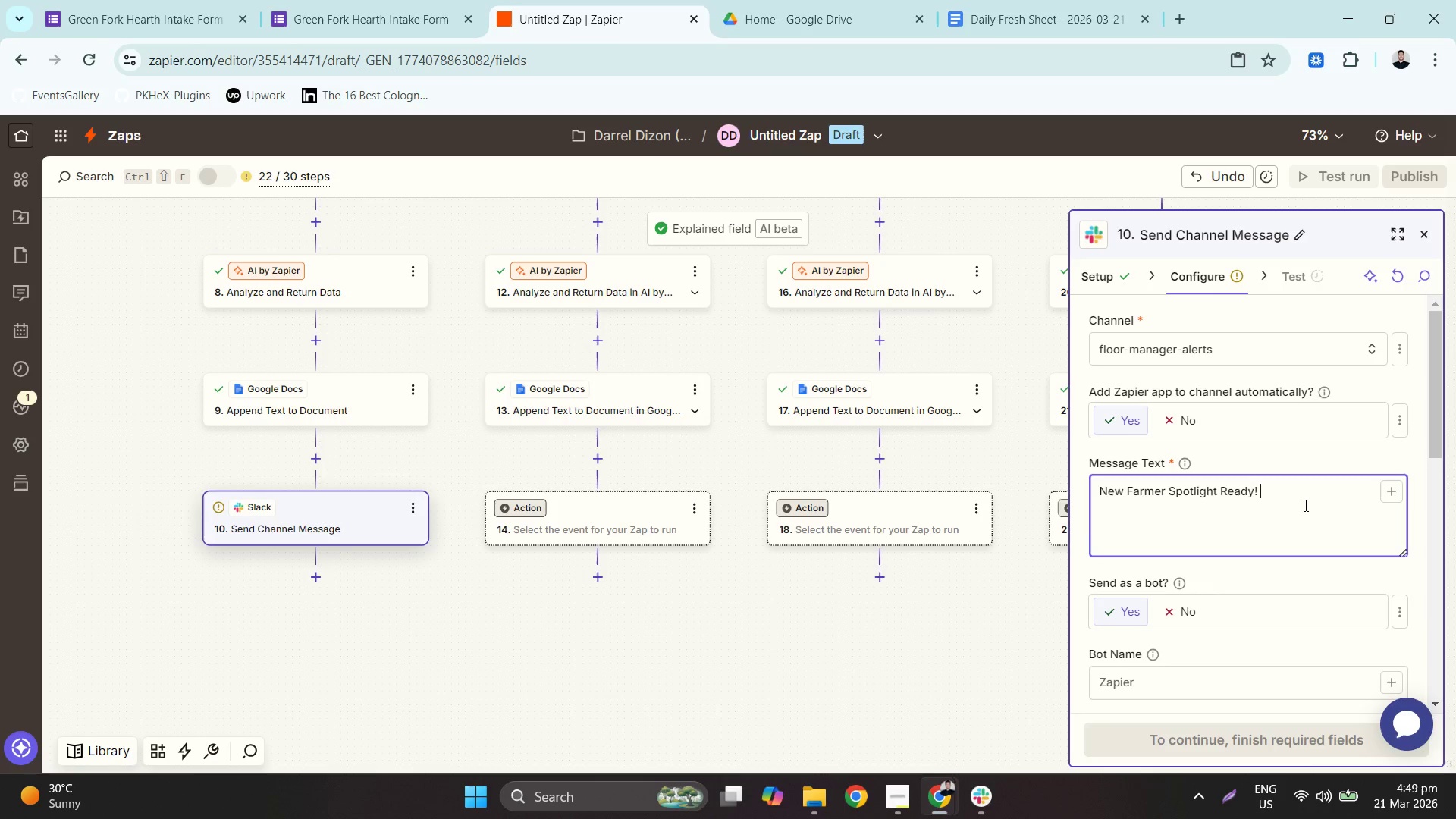 
hold_key(key=ShiftLeft, duration=0.42)
 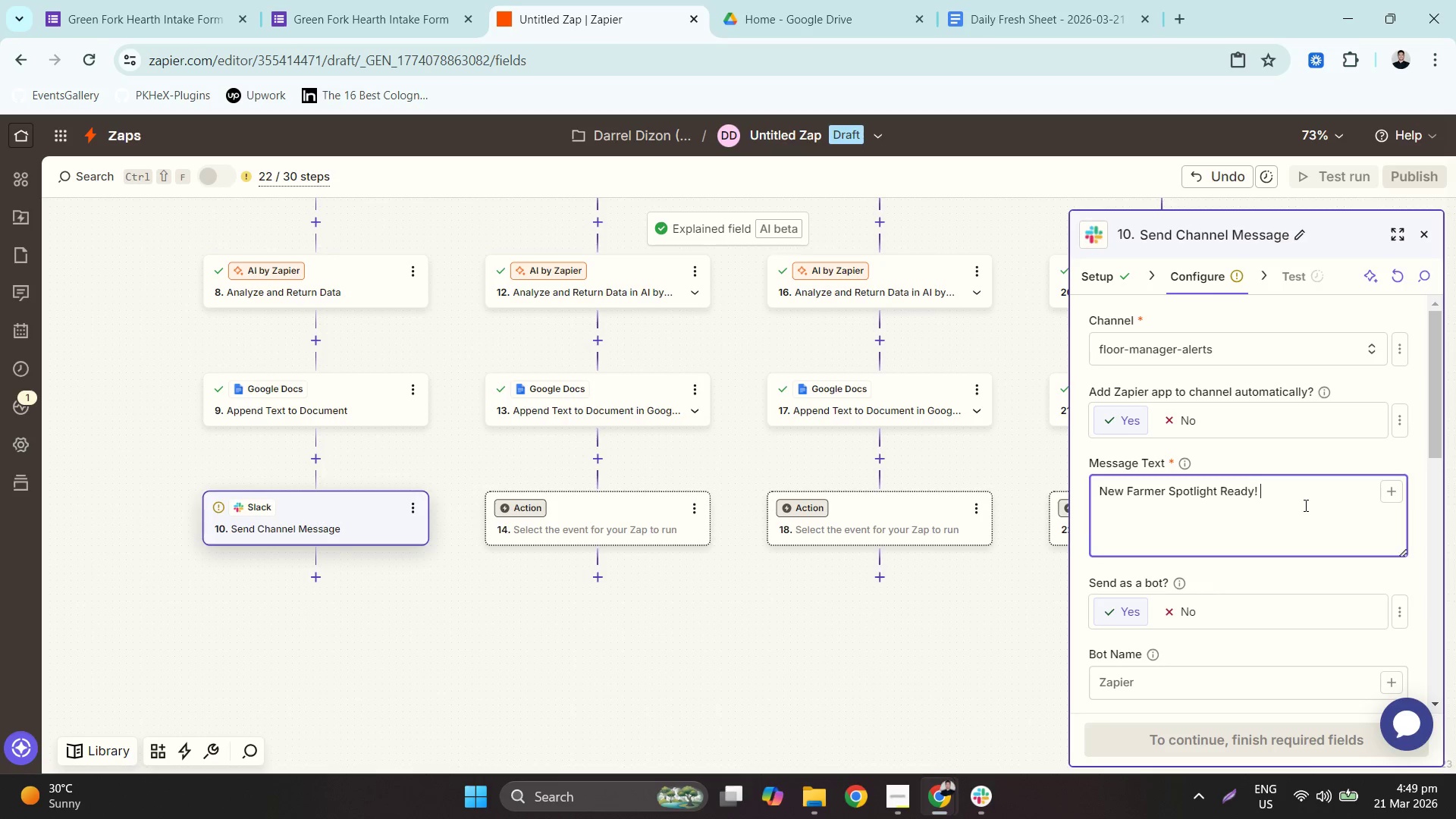 
key(Backspace)
 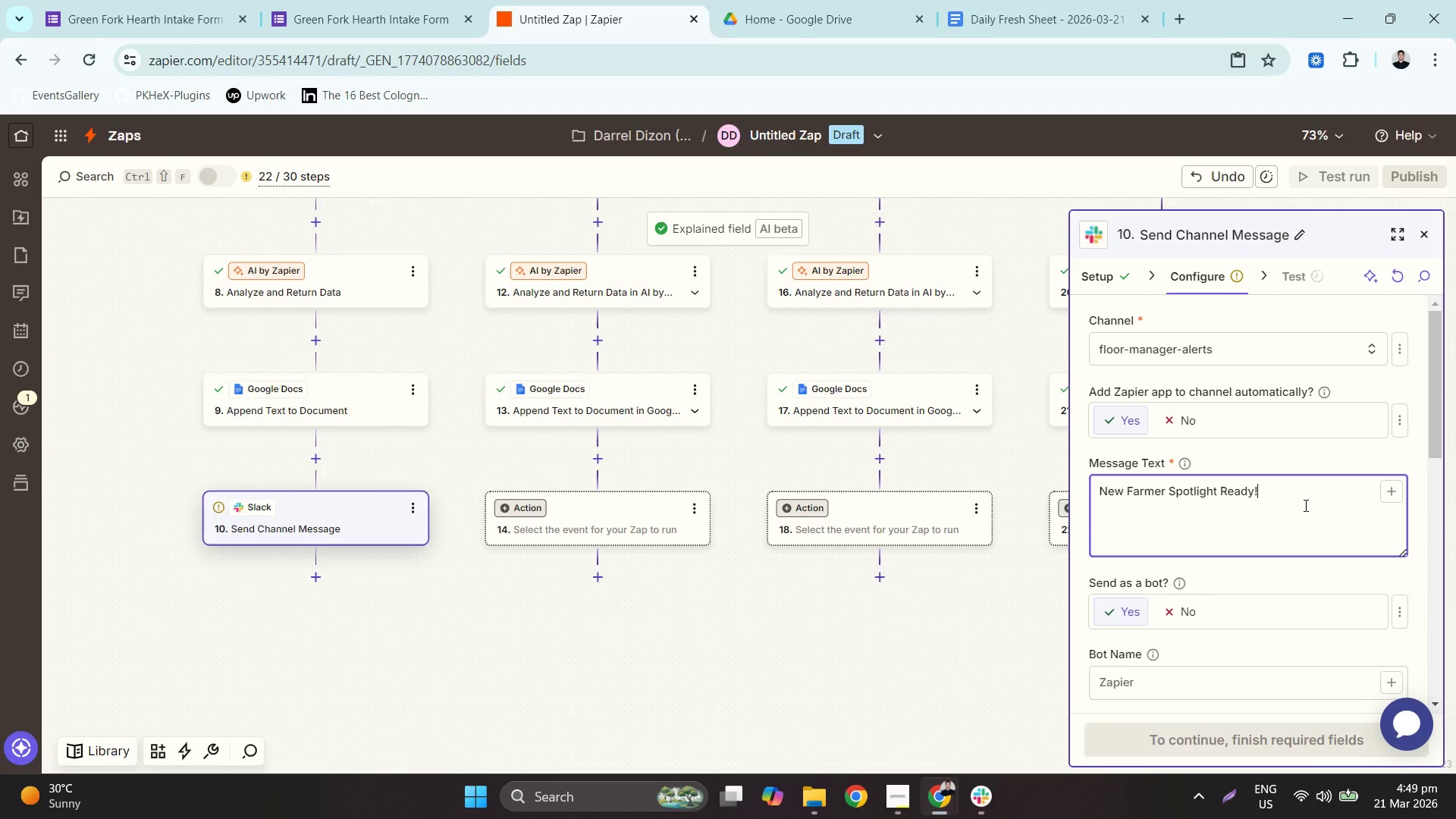 
key(Enter)
 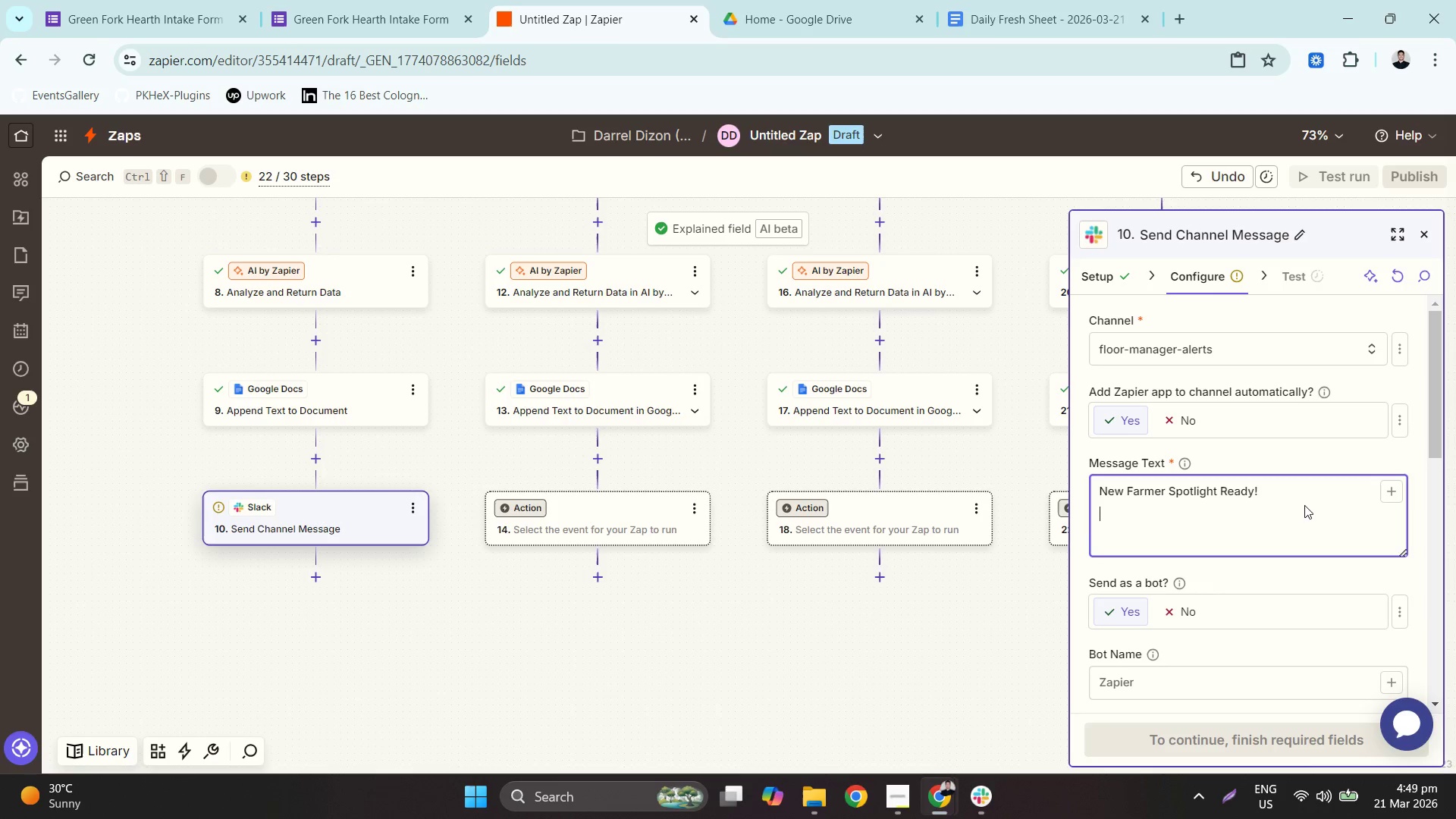 
type(Capto)
key(Backspace)
type(ion: )
 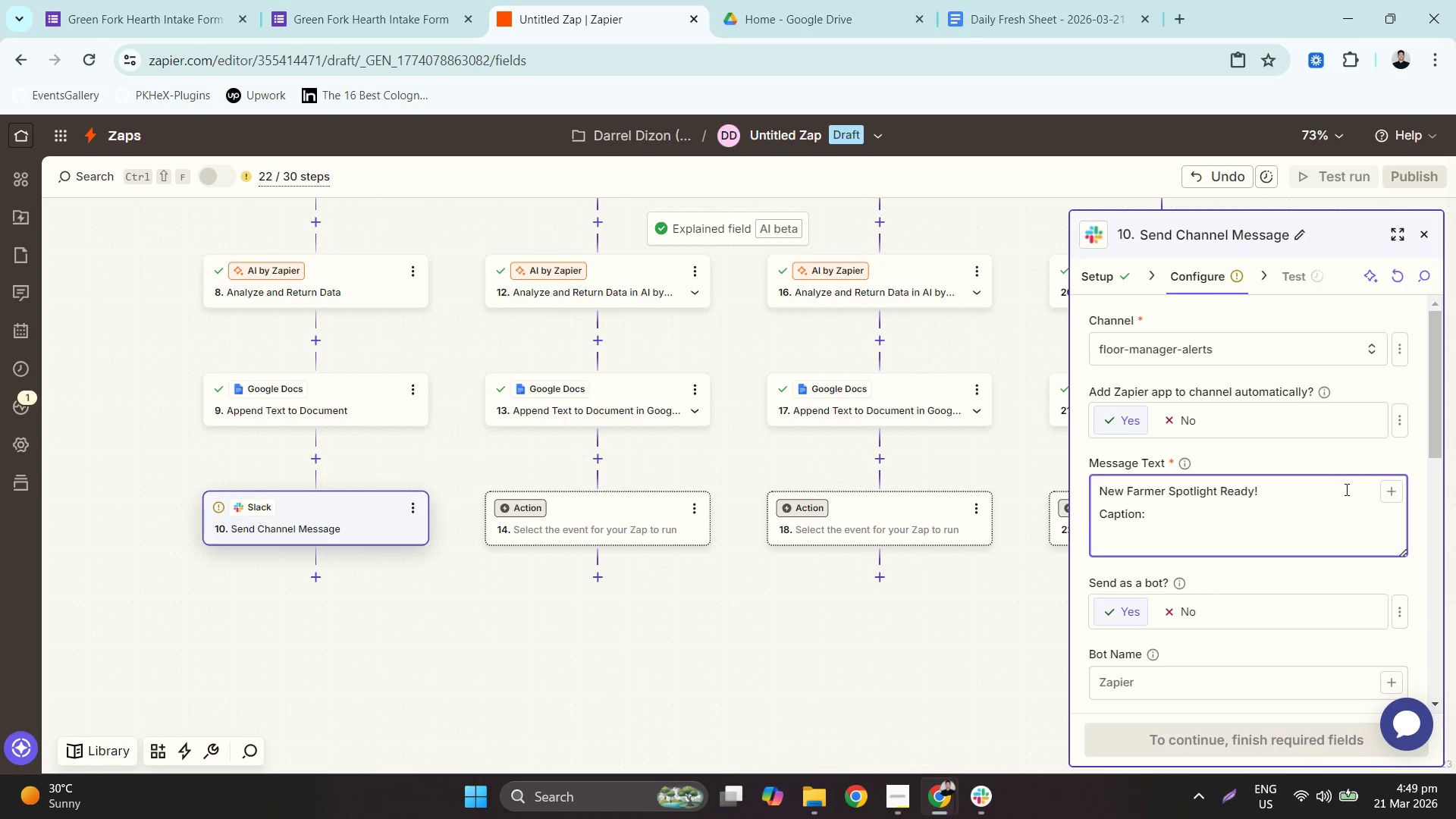 
left_click([1384, 489])
 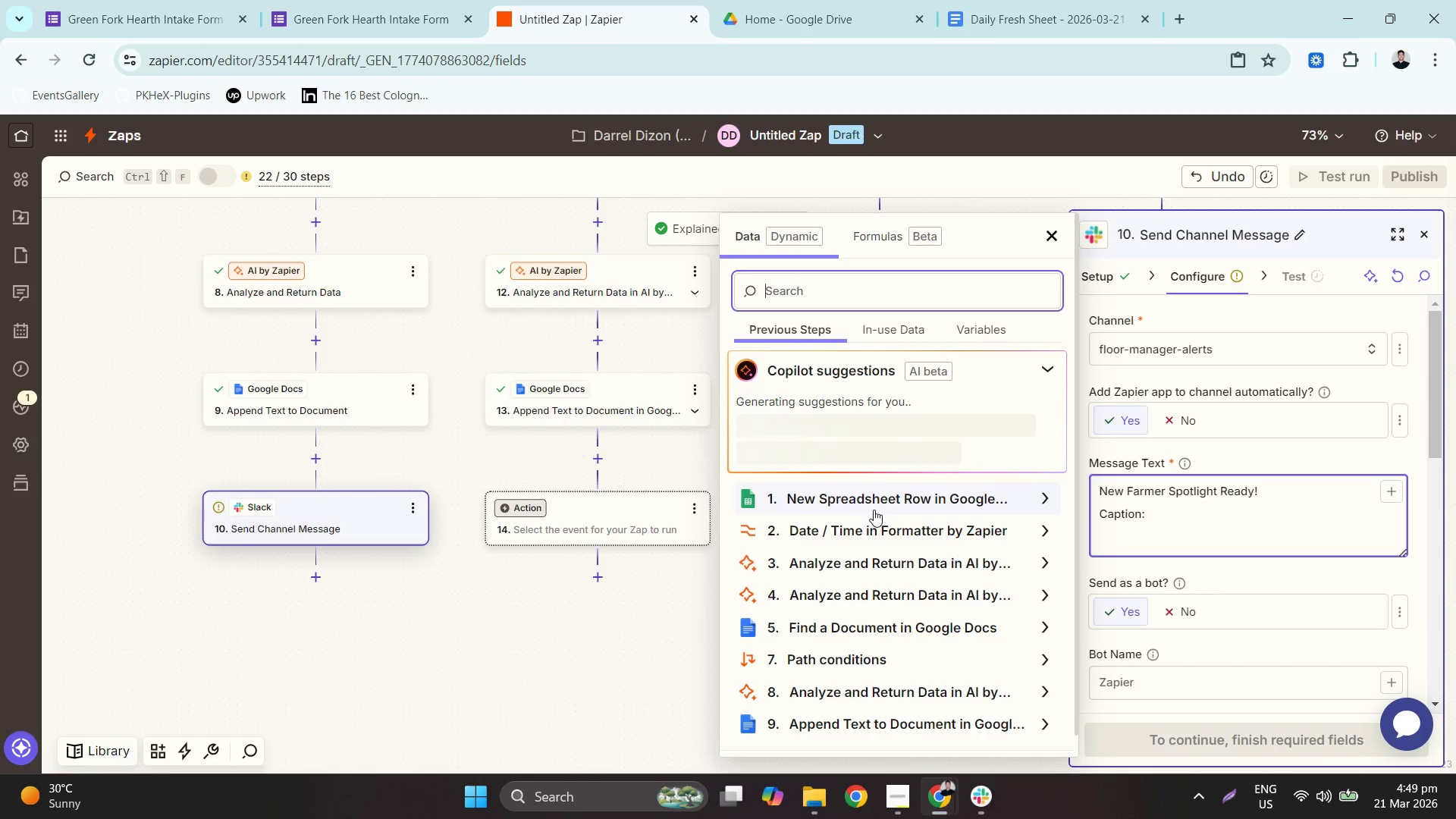 
scroll: coordinate [885, 690], scroll_direction: down, amount: 15.0
 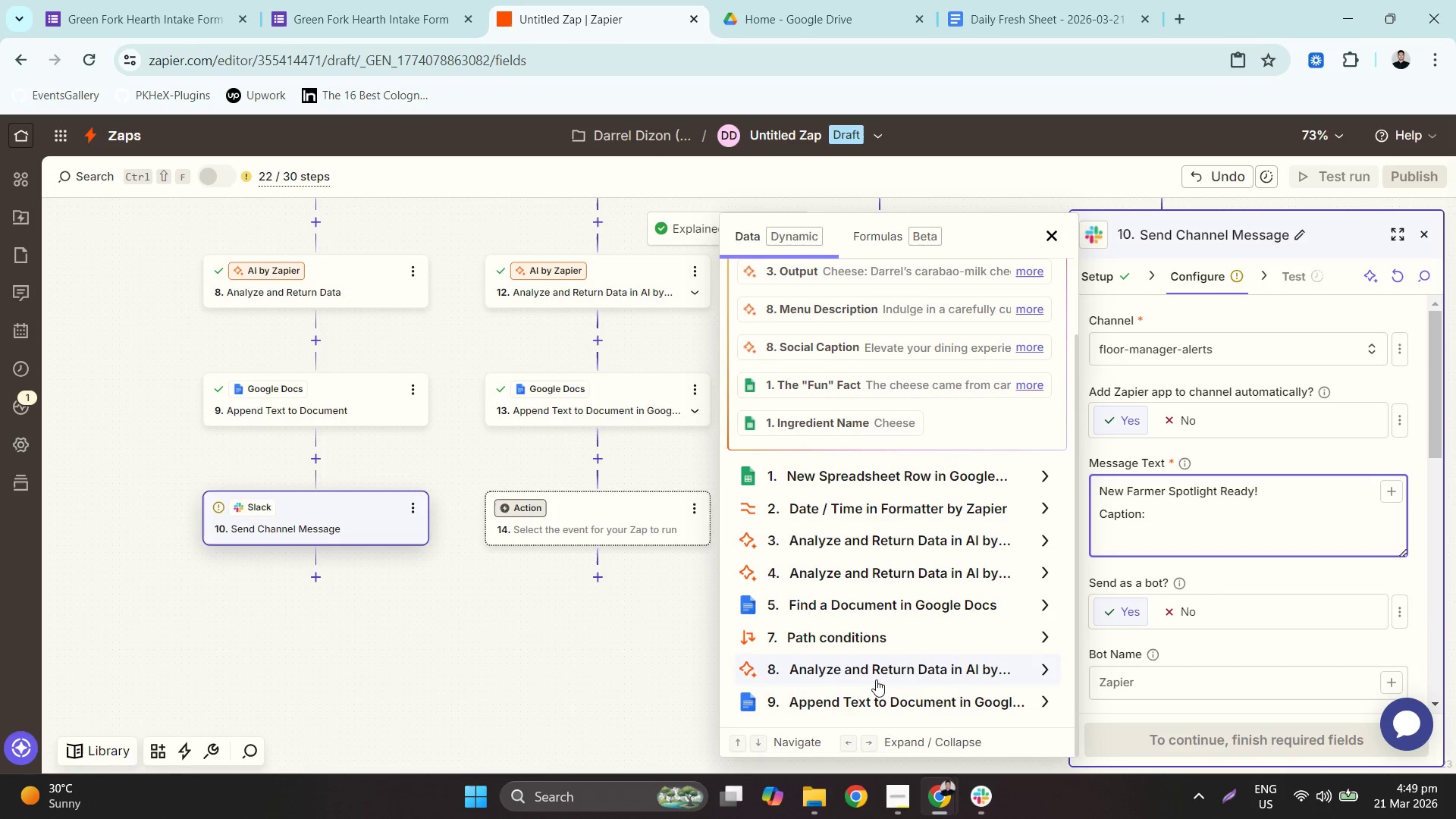 
left_click([876, 677])
 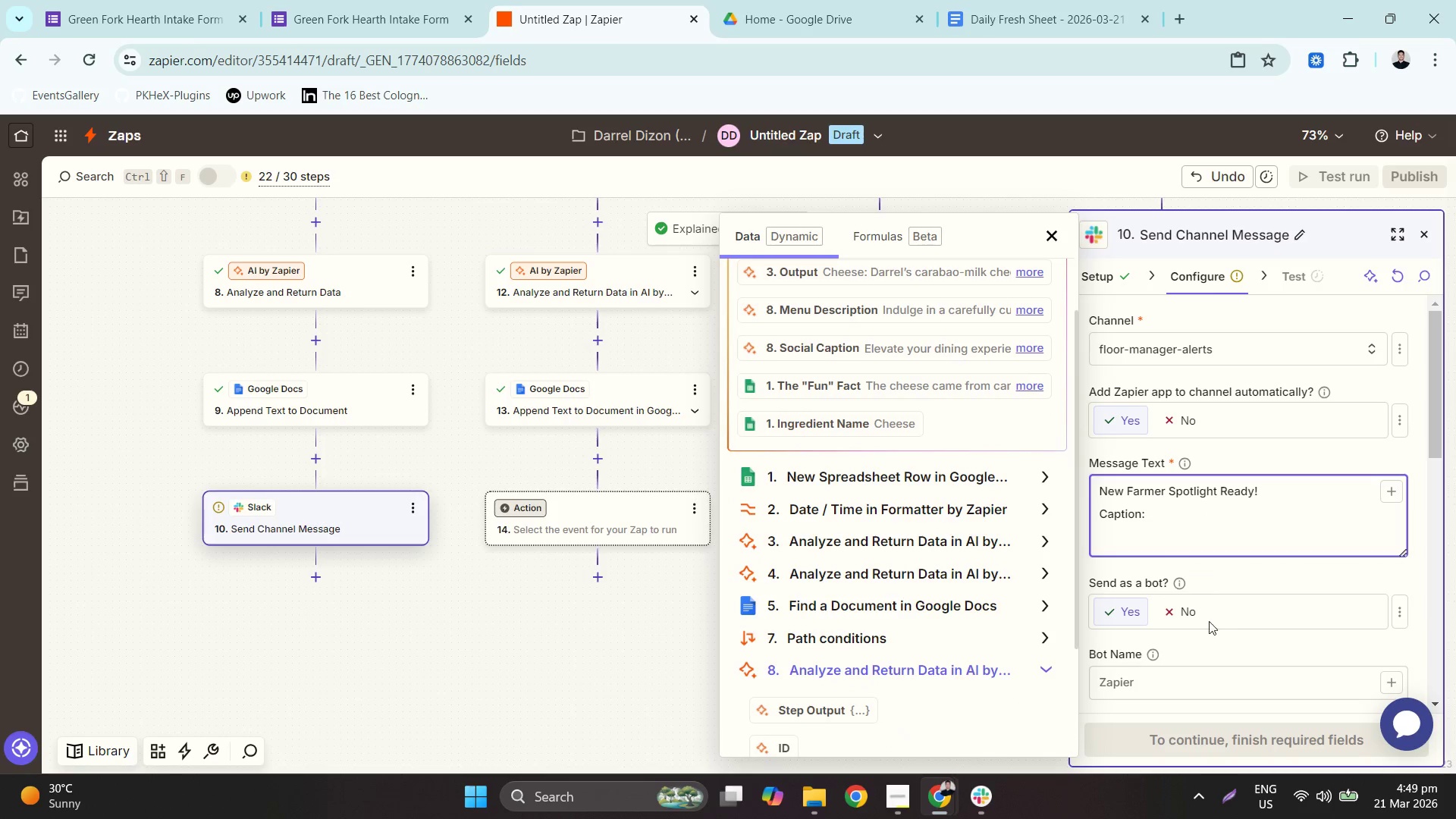 
scroll: coordinate [931, 699], scroll_direction: down, amount: 4.0
 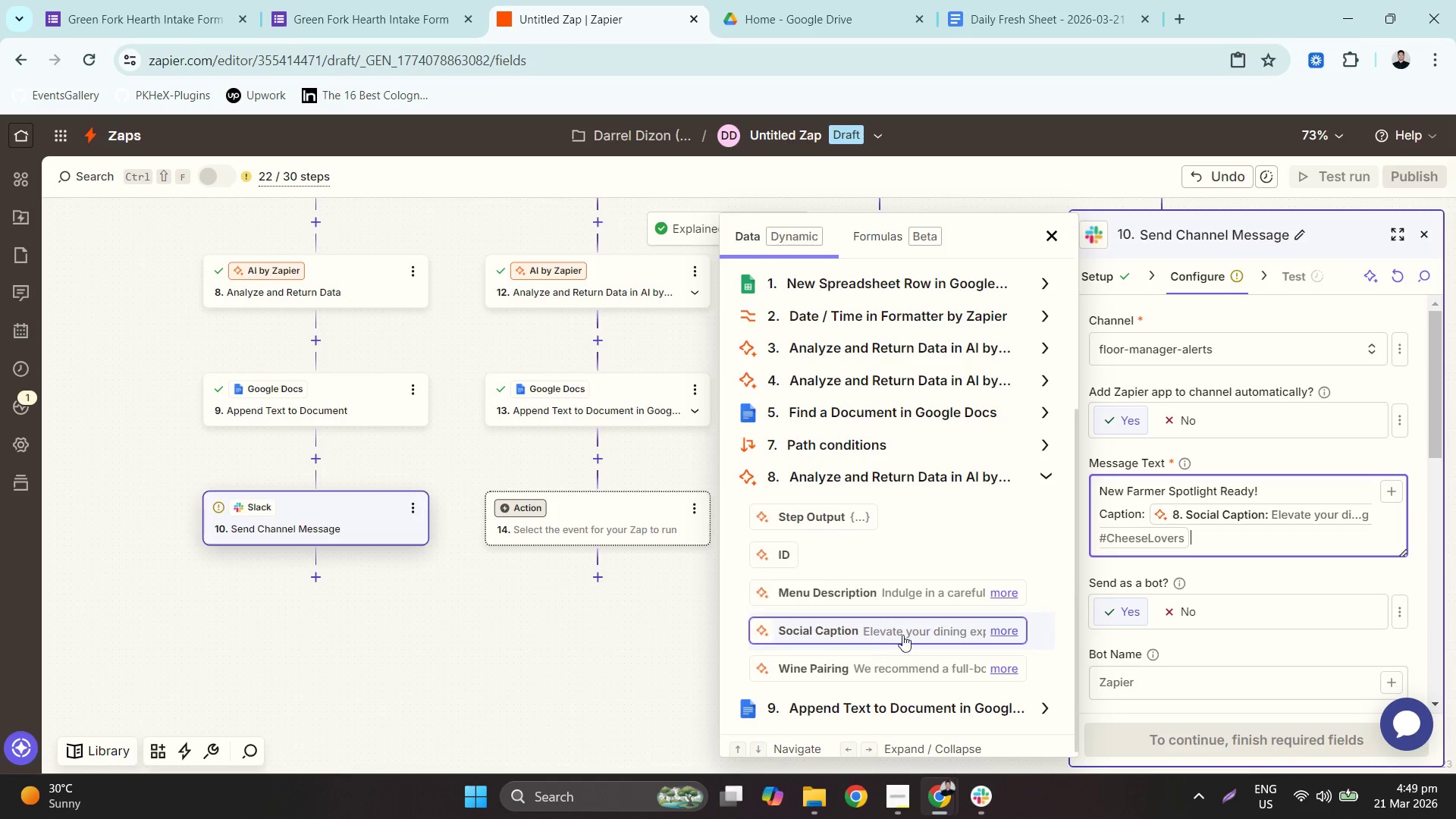 
left_click([1244, 526])
 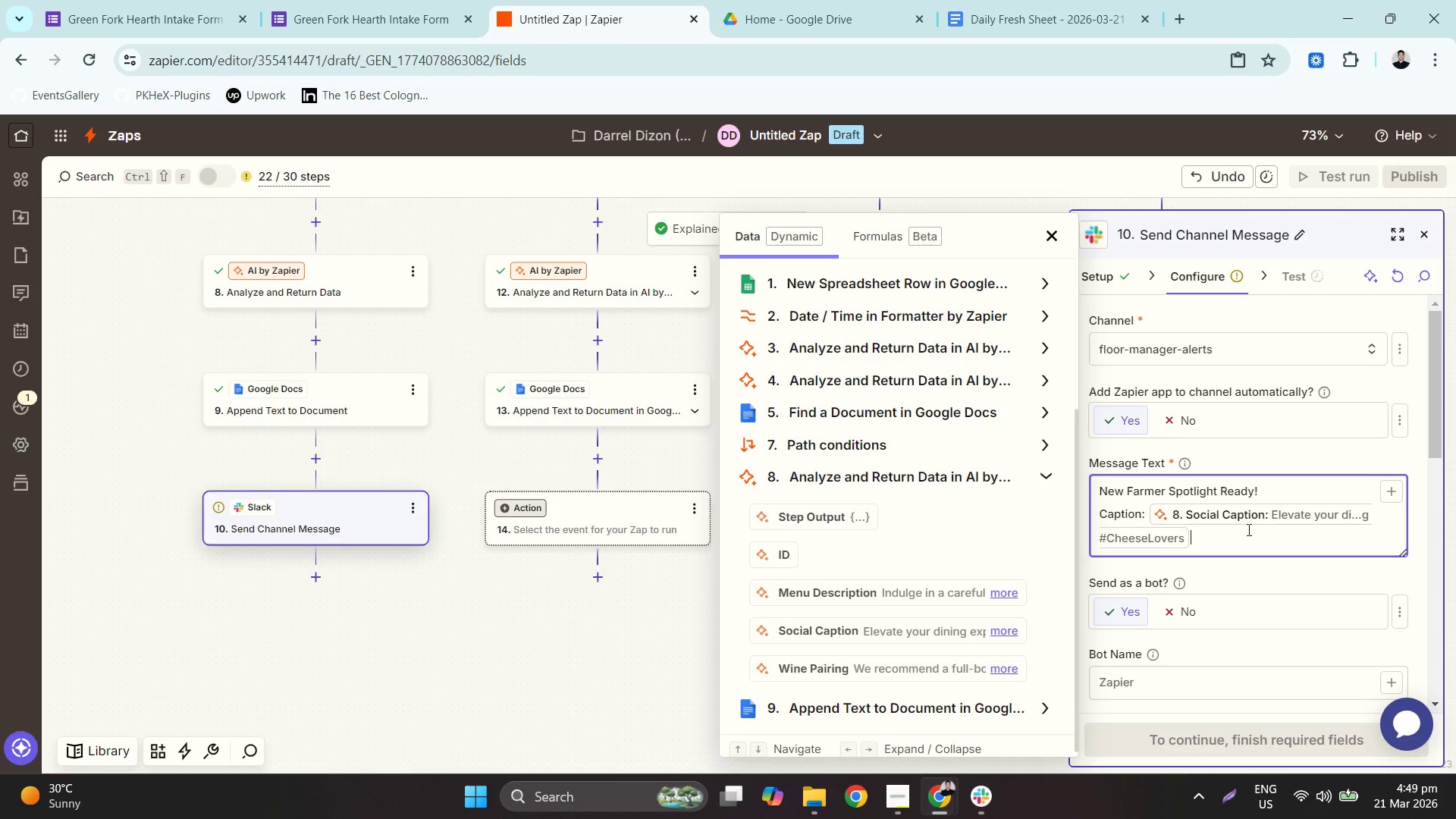 
left_click([1251, 533])
 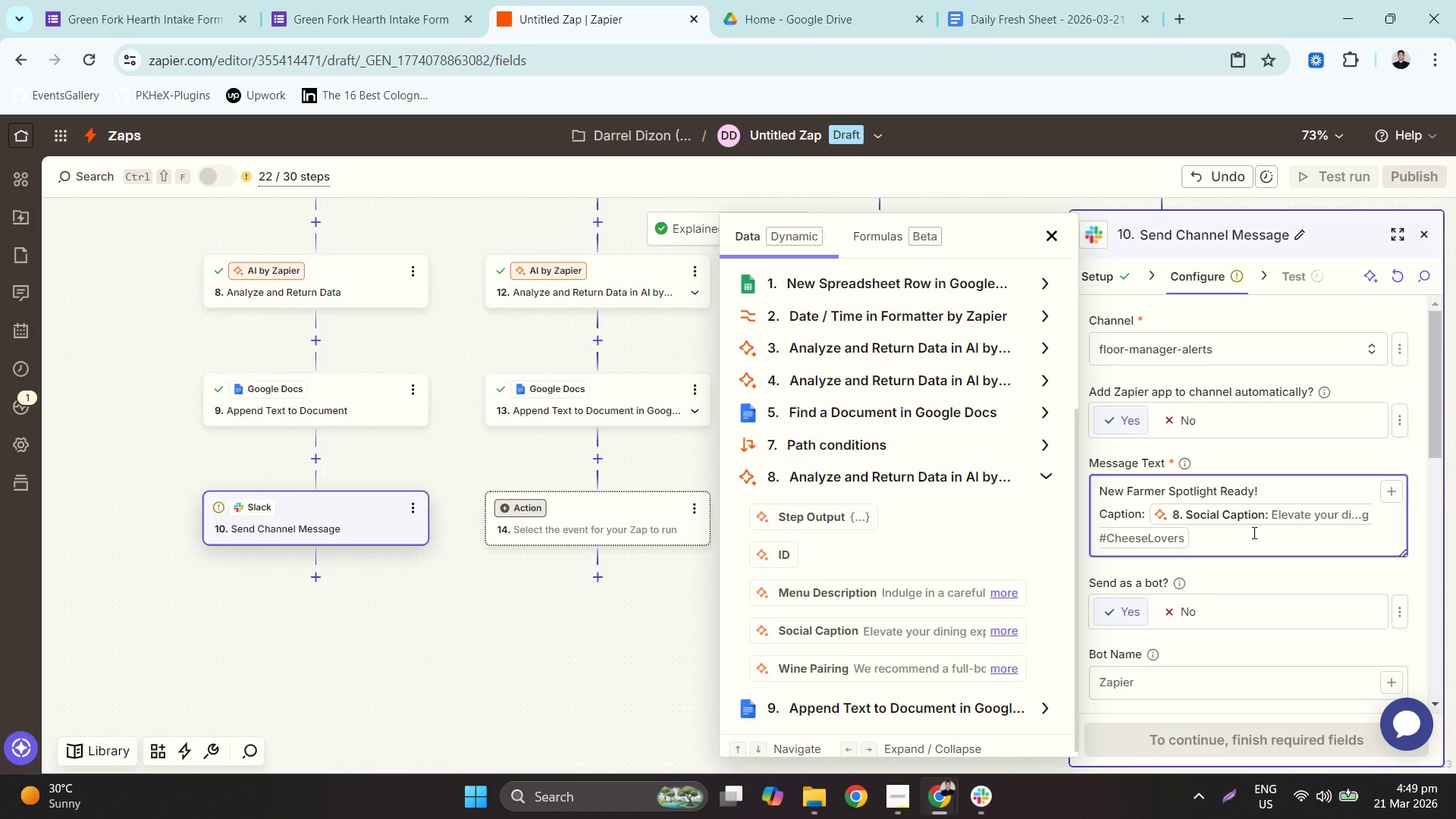 
key(Enter)
 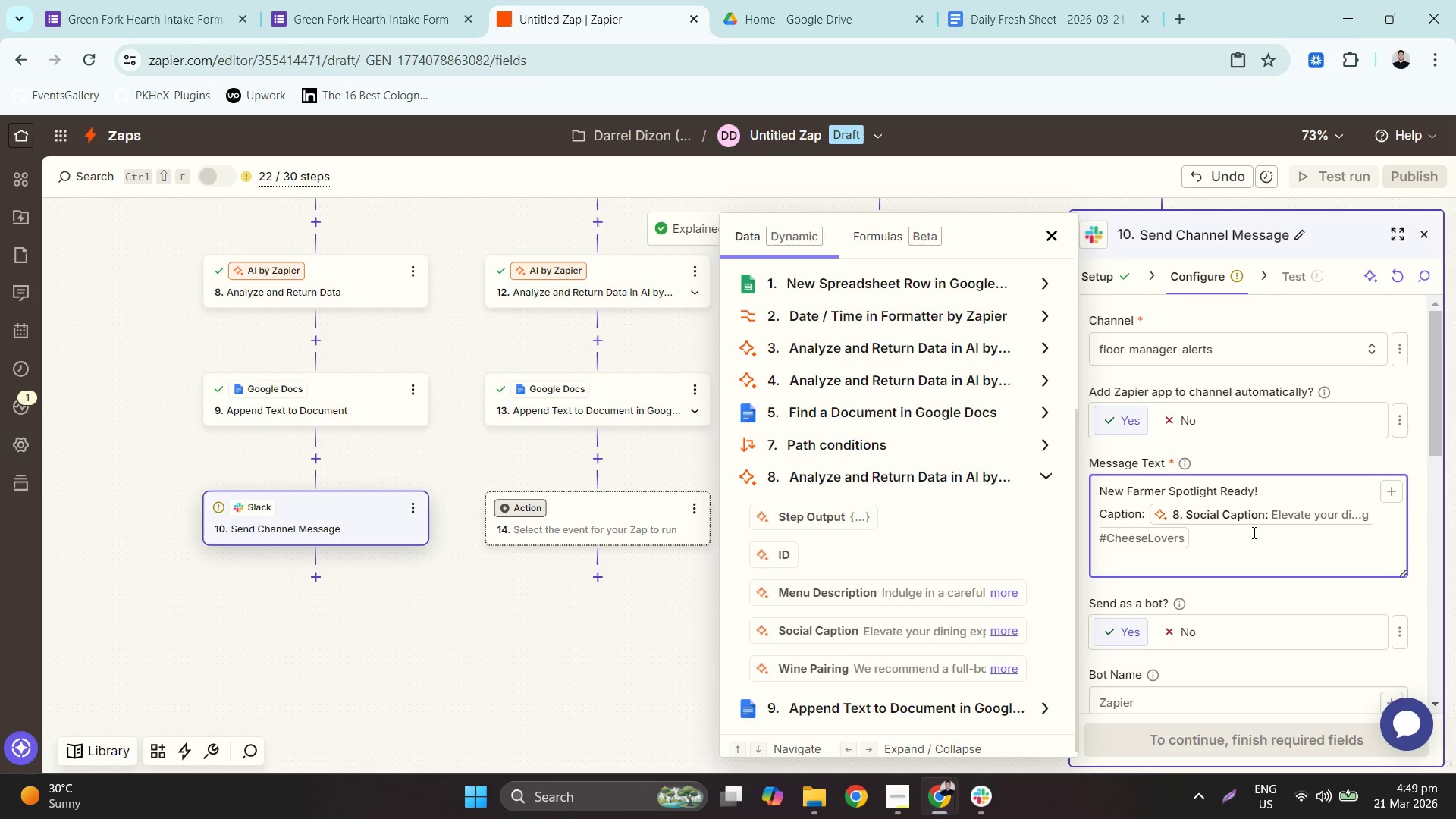 
wait(6.28)
 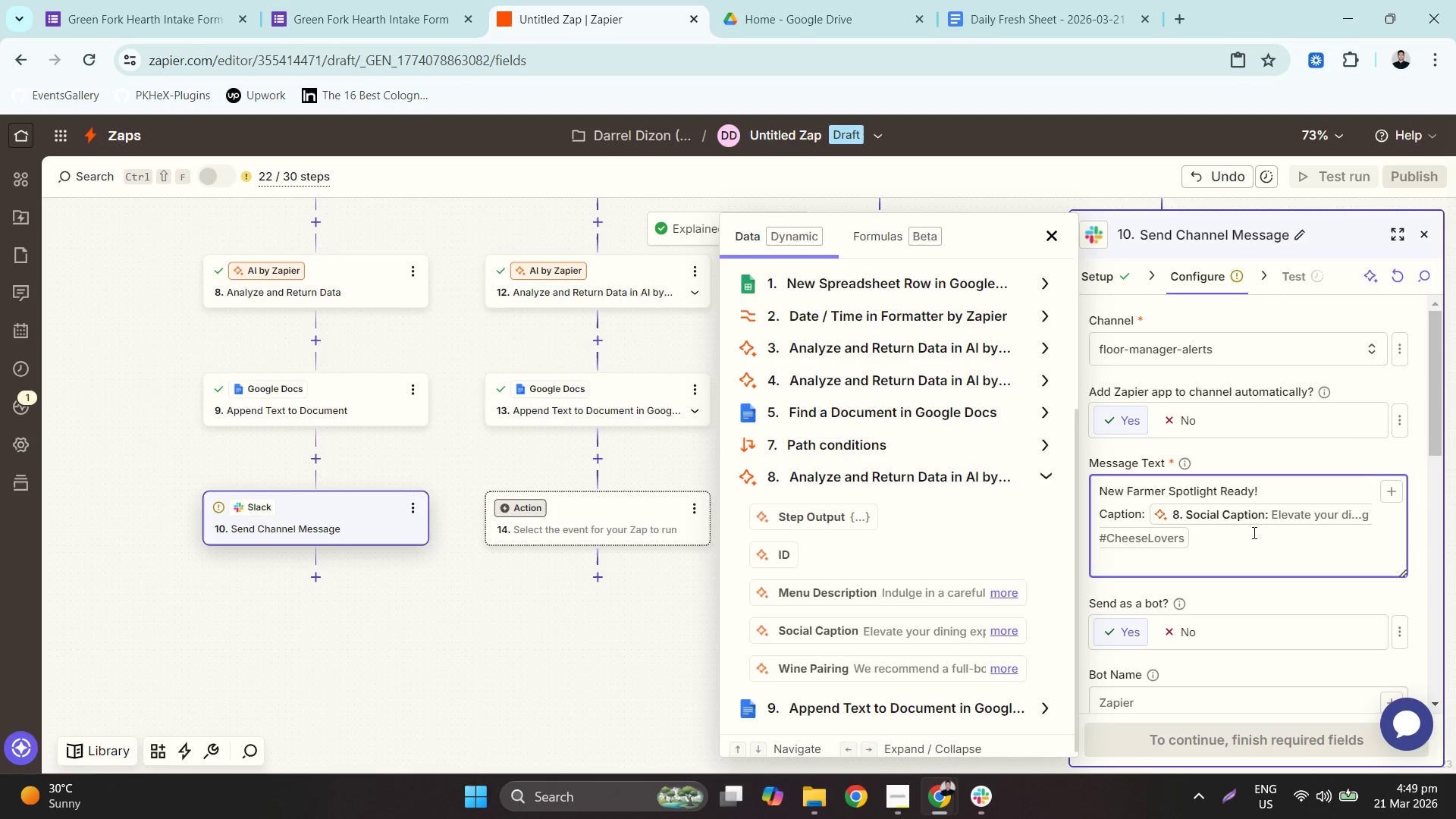 
type(Farmer; )
 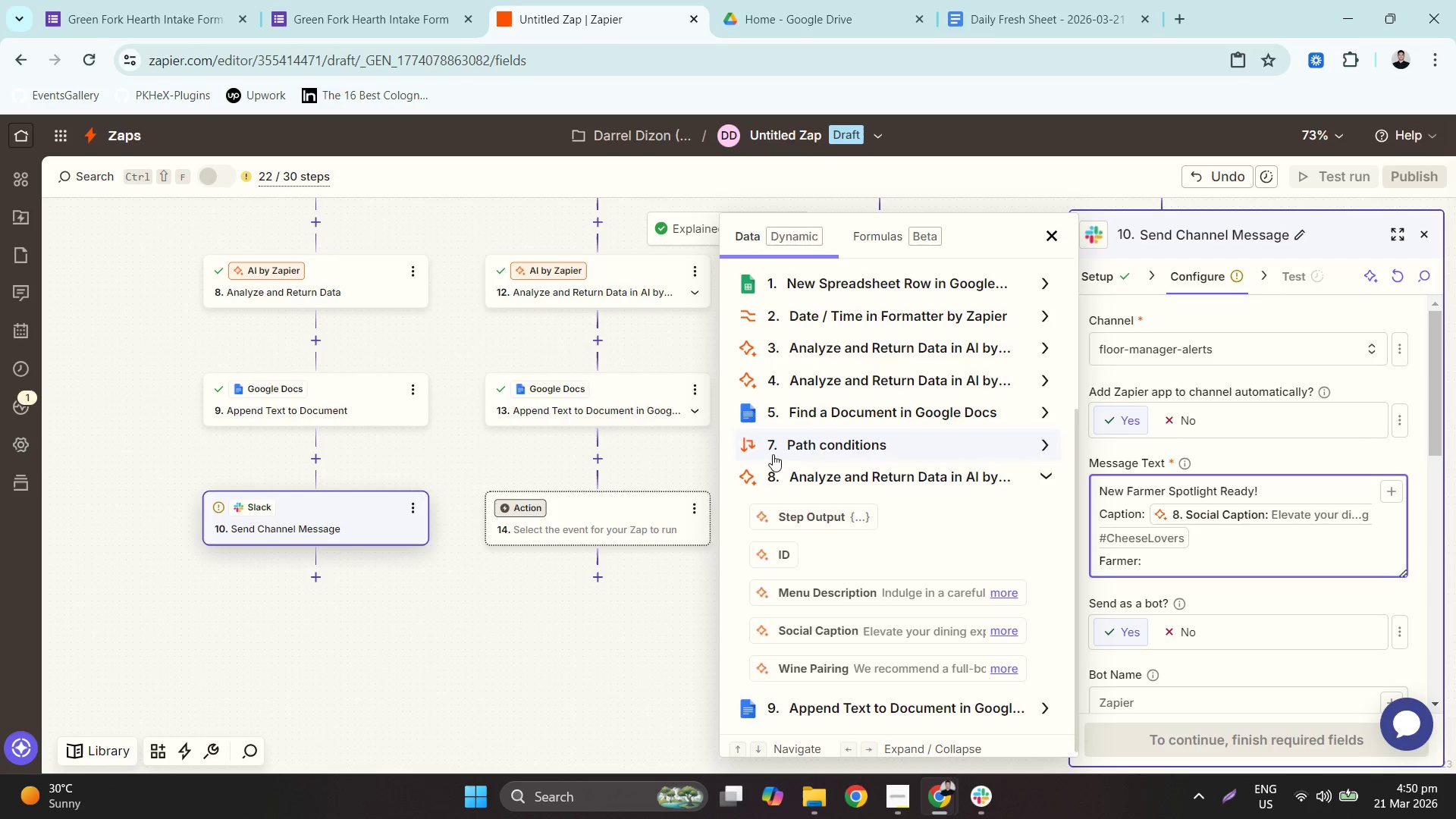 
scroll: coordinate [834, 546], scroll_direction: down, amount: 3.0
 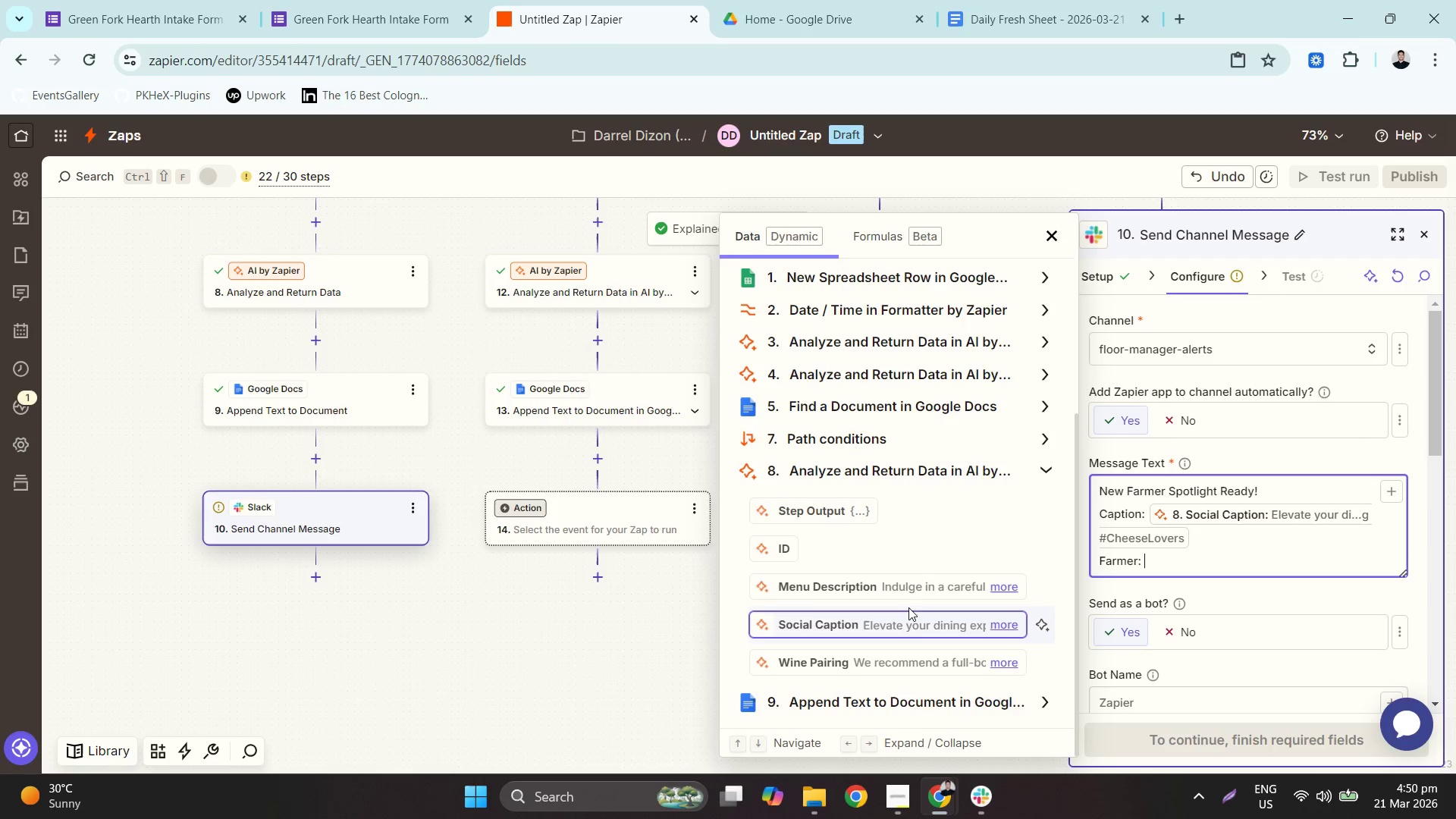 
scroll: coordinate [918, 603], scroll_direction: up, amount: 4.0
 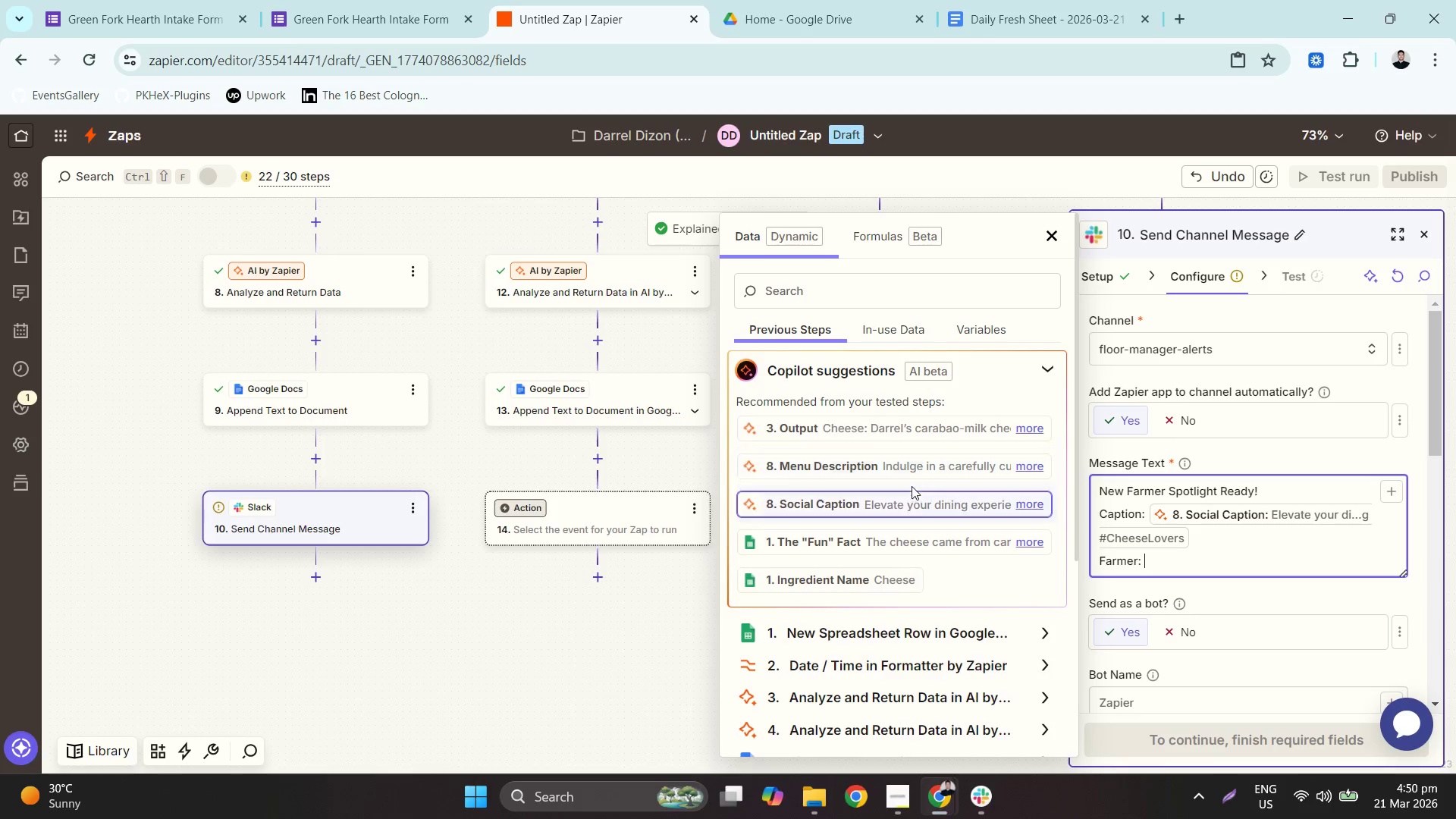 
scroll: coordinate [912, 510], scroll_direction: down, amount: 1.0
 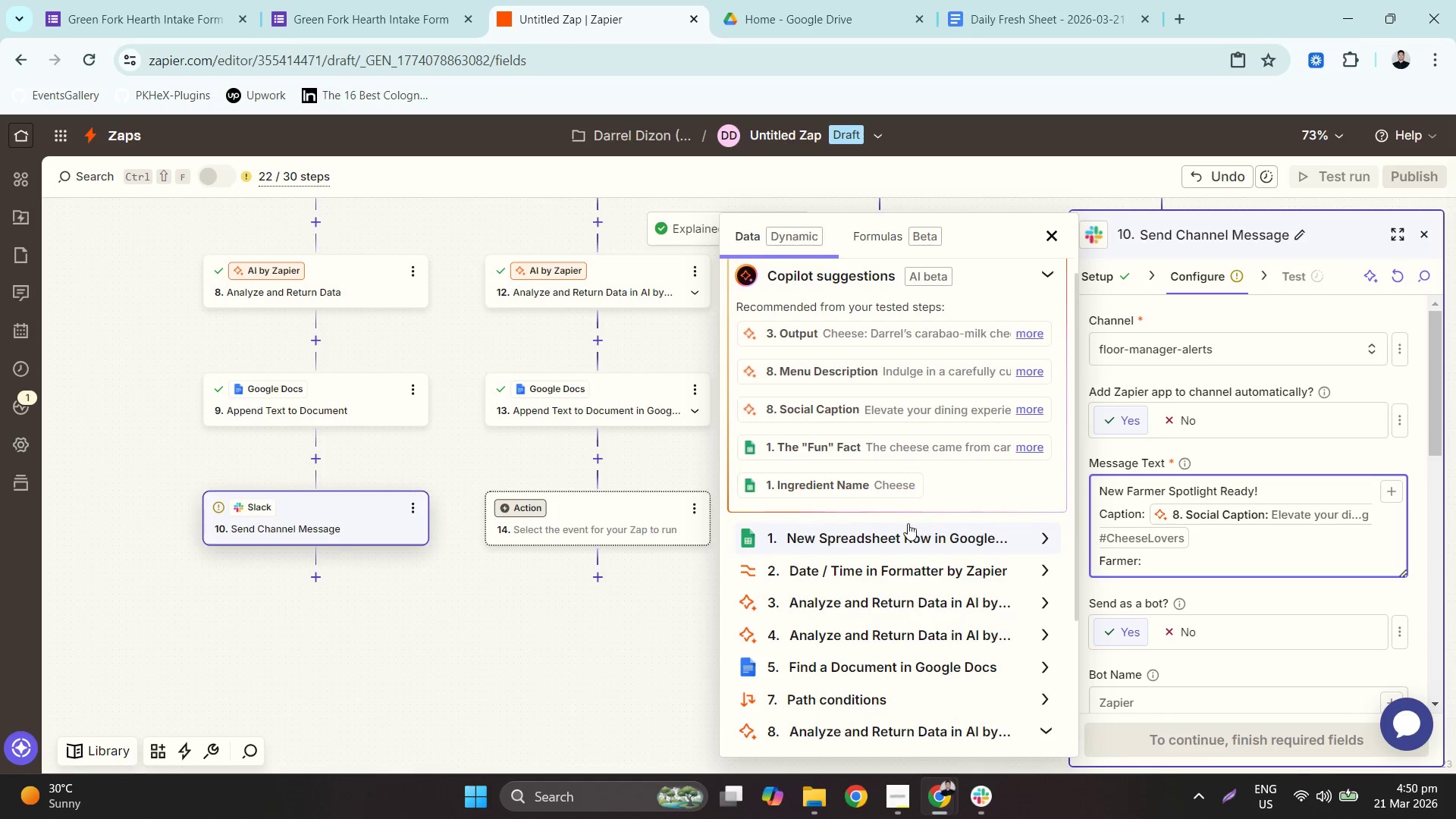 
mouse_move([882, 548])
 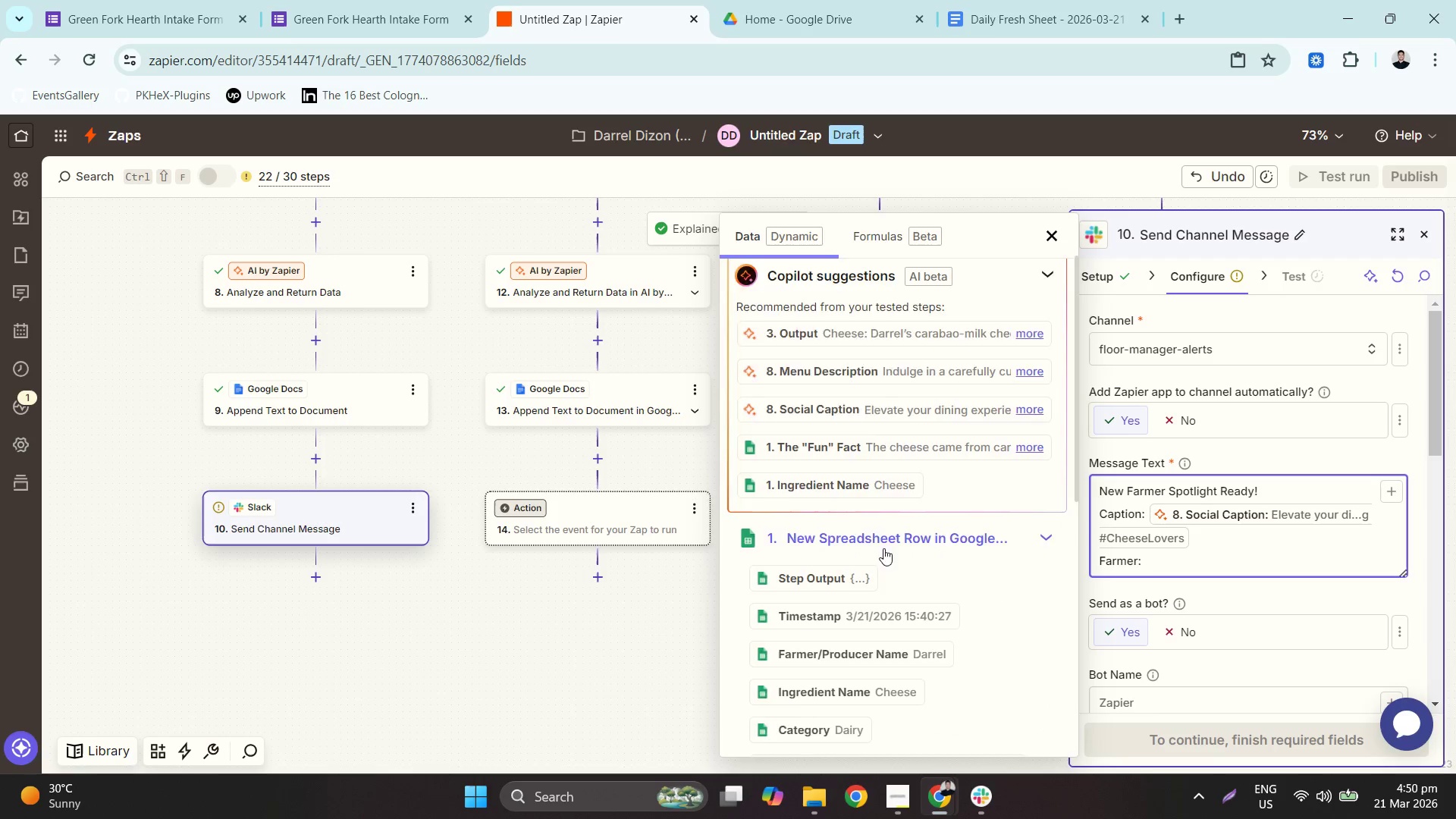 
scroll: coordinate [885, 555], scroll_direction: down, amount: 3.0
 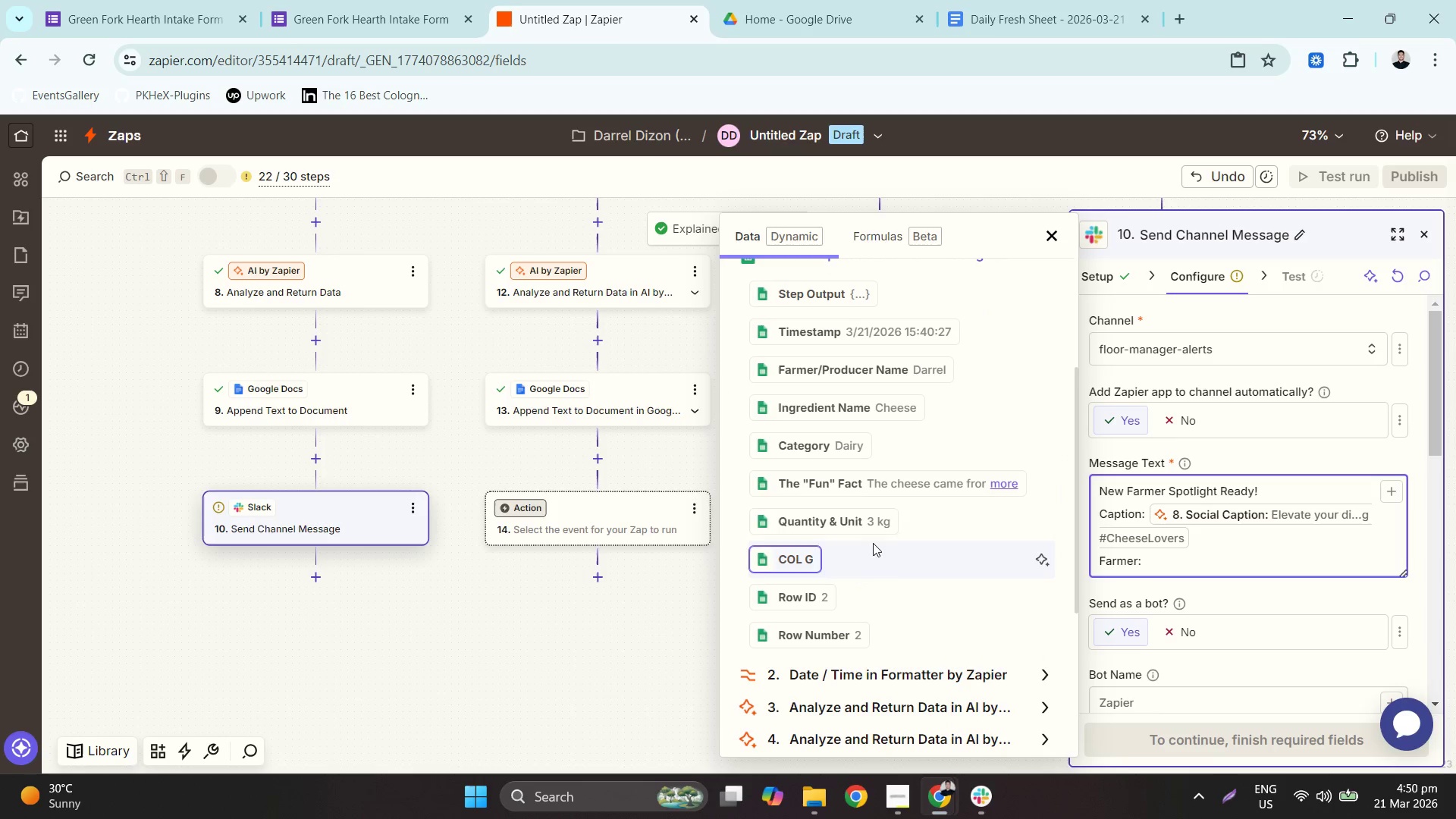 
left_click([868, 363])
 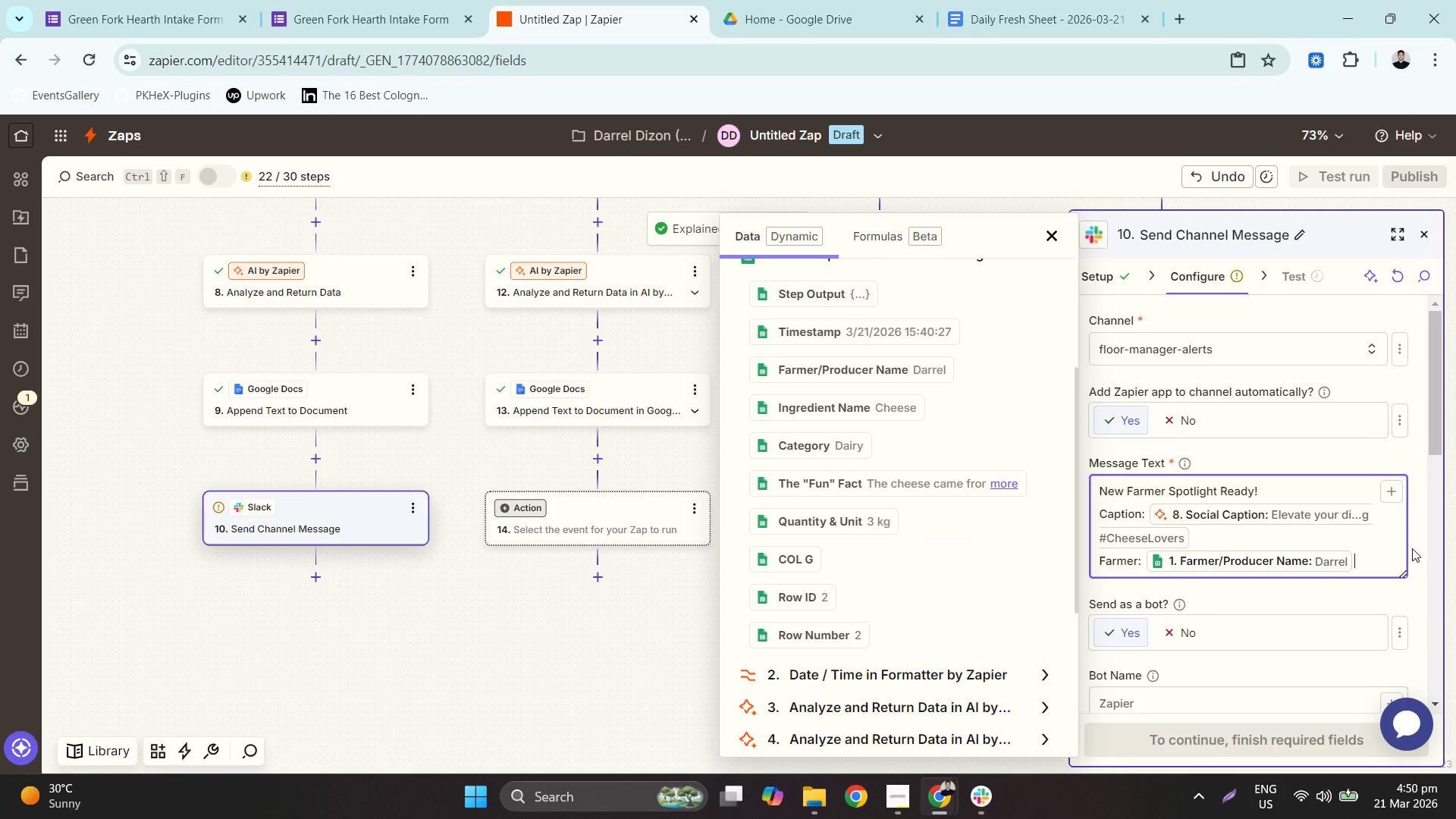 
key(Enter)
 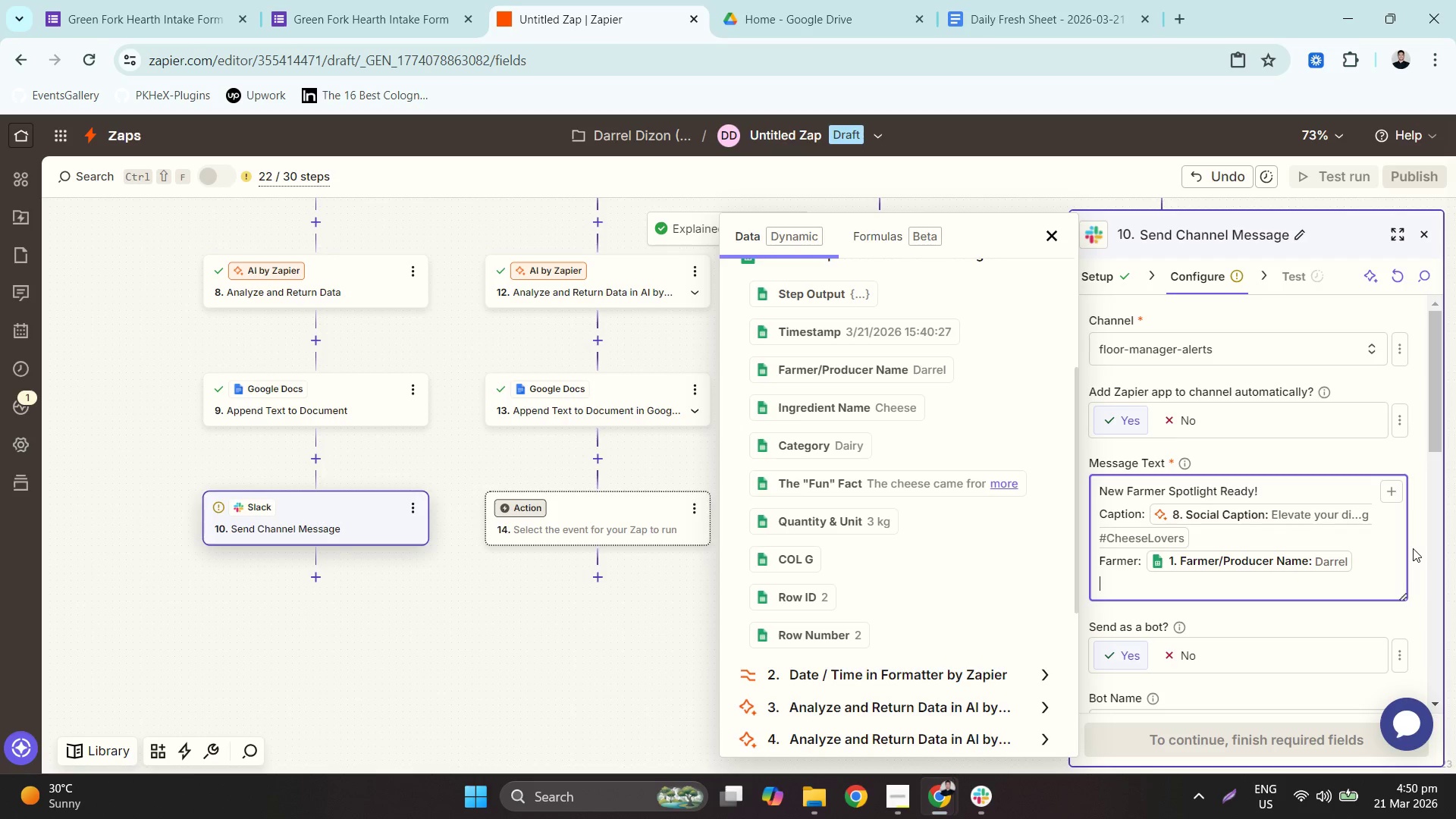 
wait(5.83)
 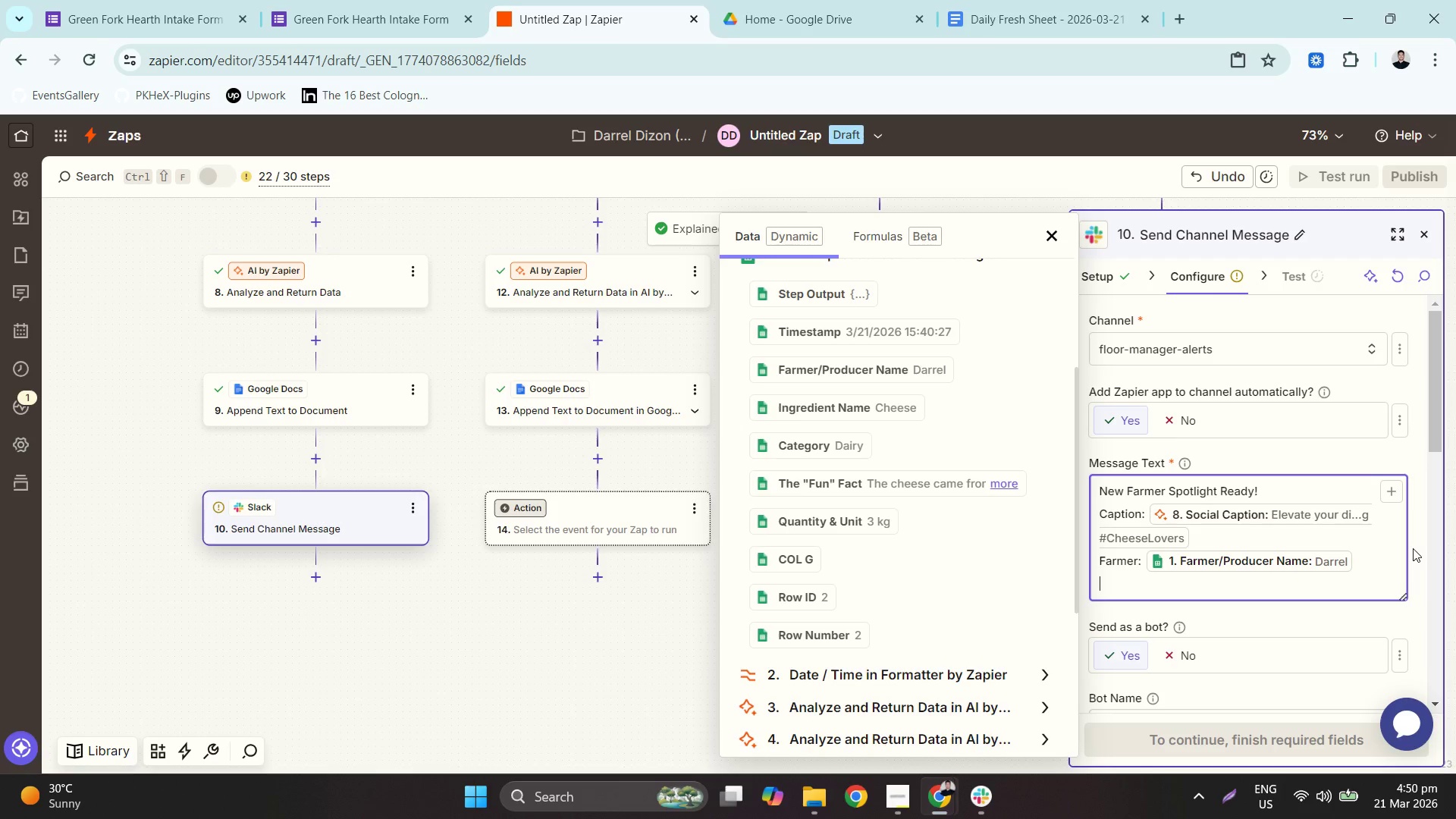 
type(Draft added to the DAILU)
key(Backspace)
type(y Fresh Sheet - )
 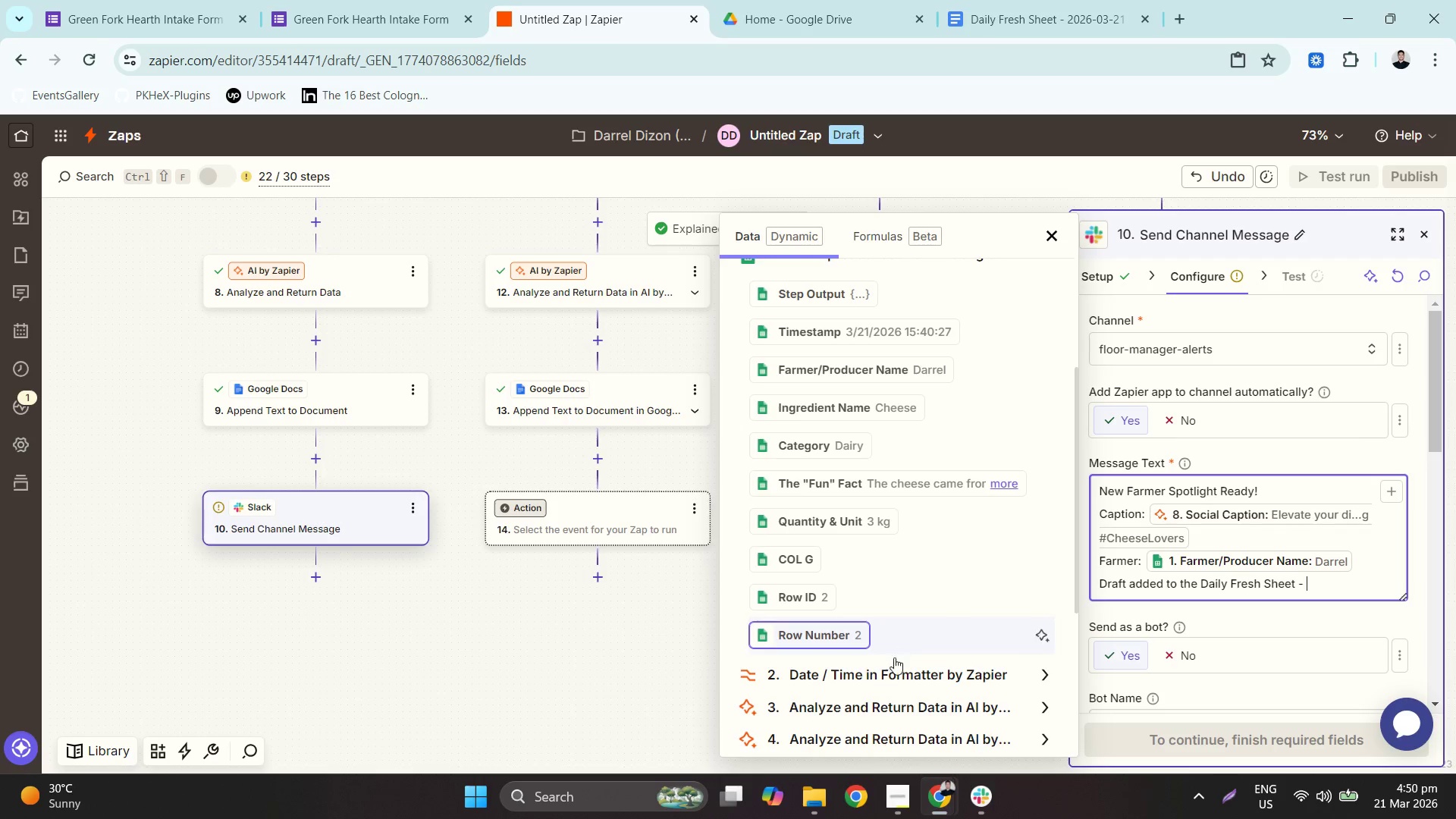 
left_click([889, 670])
 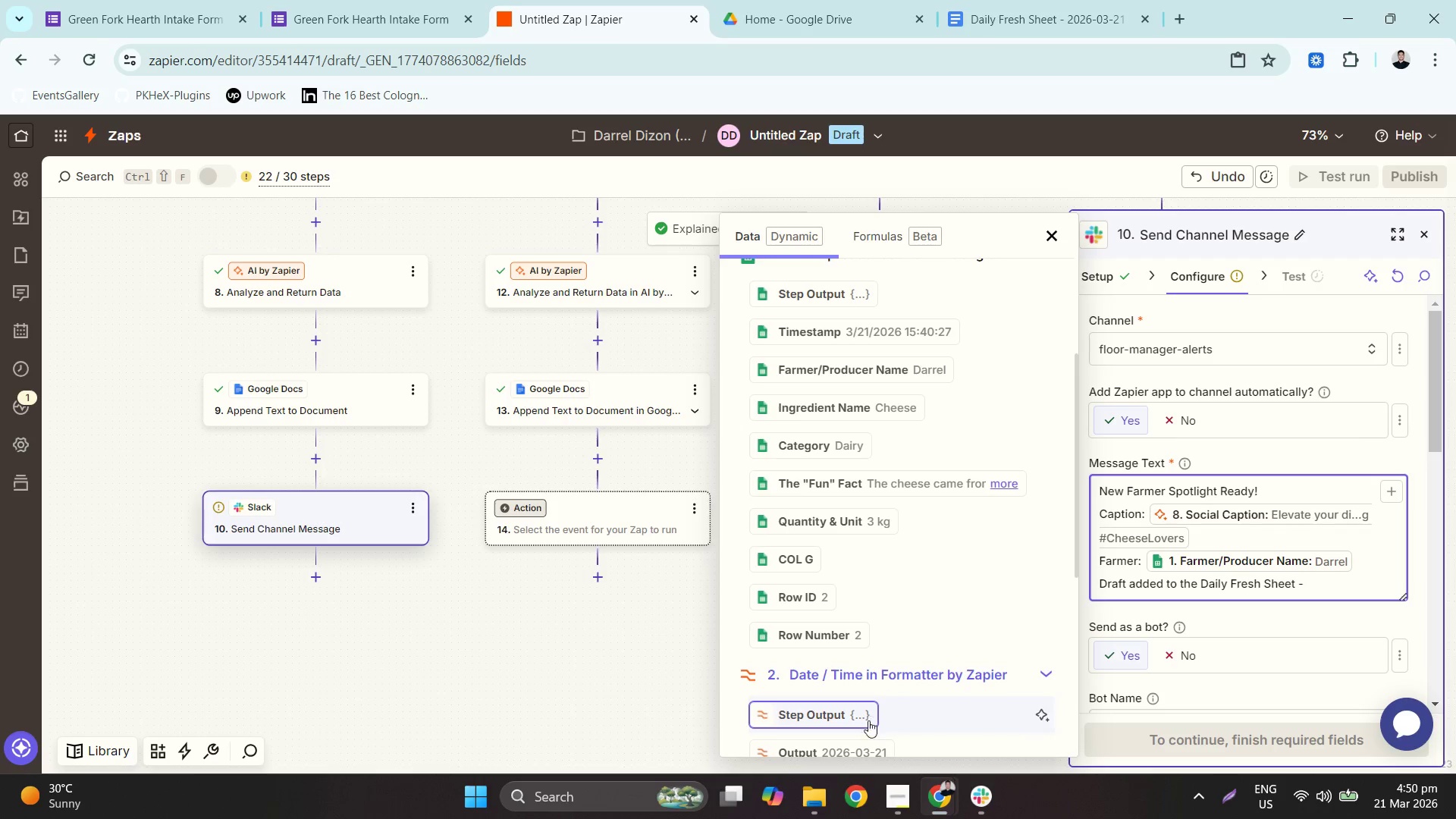 
left_click([860, 742])
 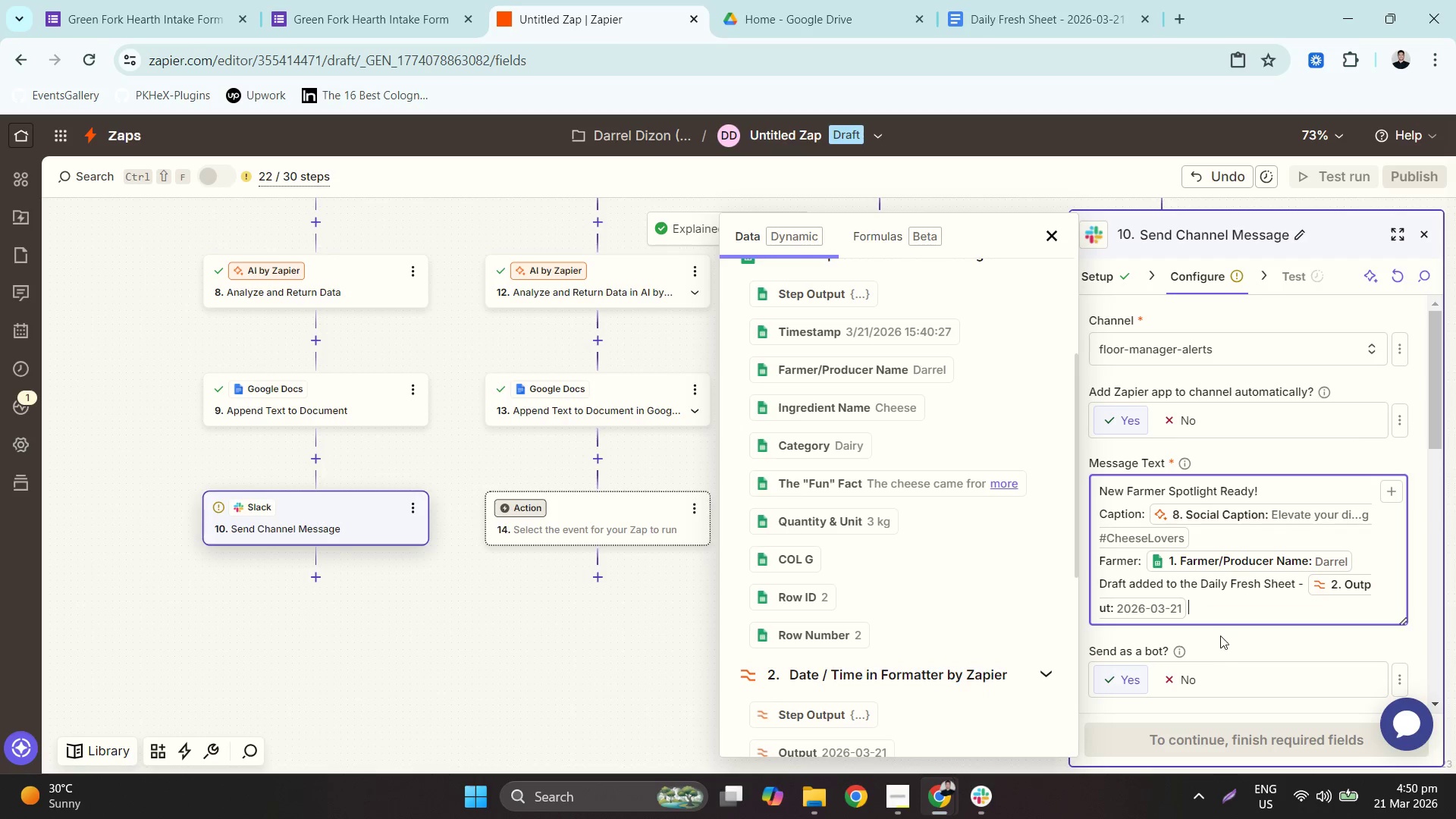 
left_click([1262, 642])
 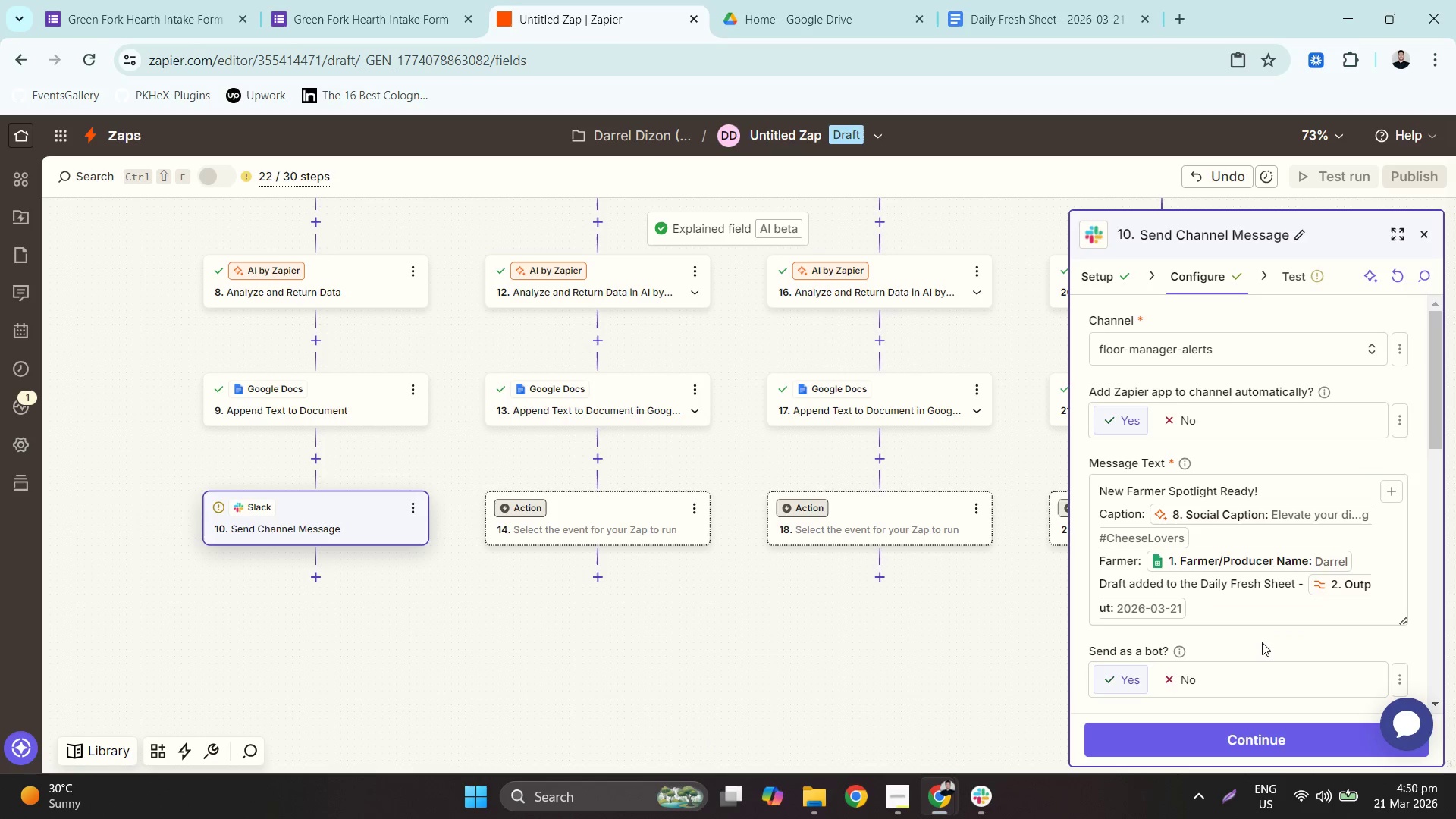 
scroll: coordinate [1241, 646], scroll_direction: down, amount: 7.0
 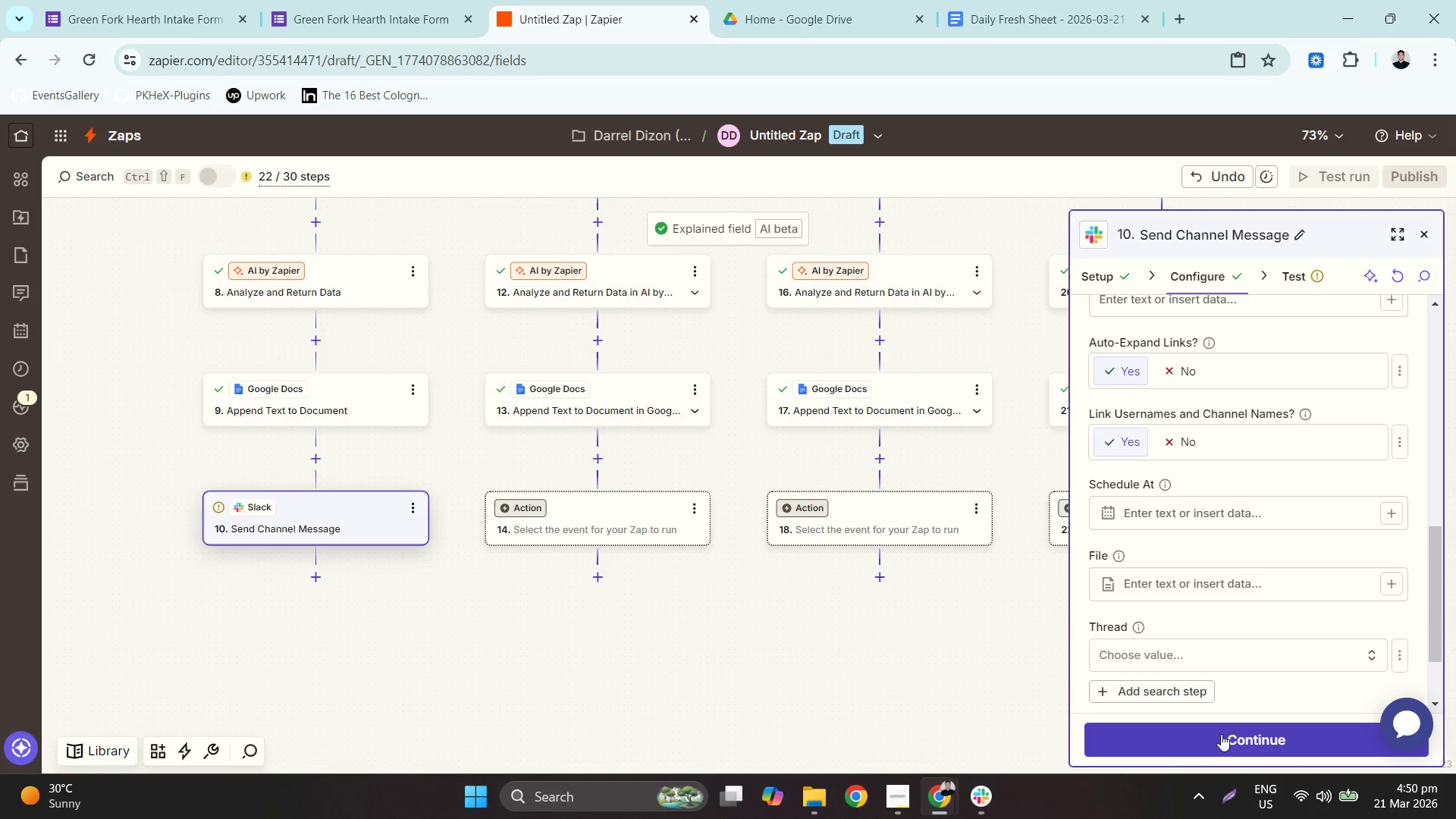 
left_click([1219, 739])
 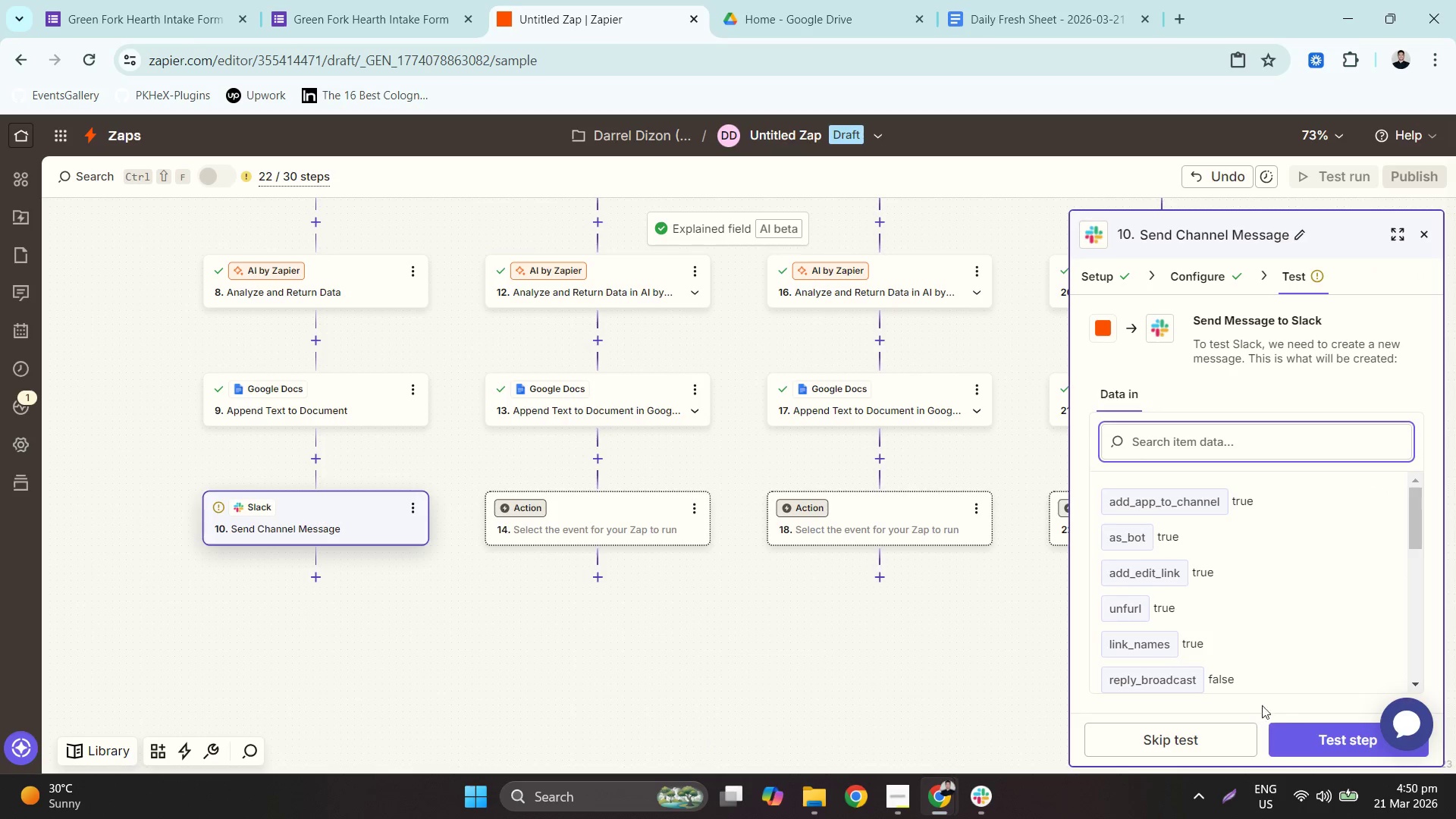 
left_click([1313, 725])
 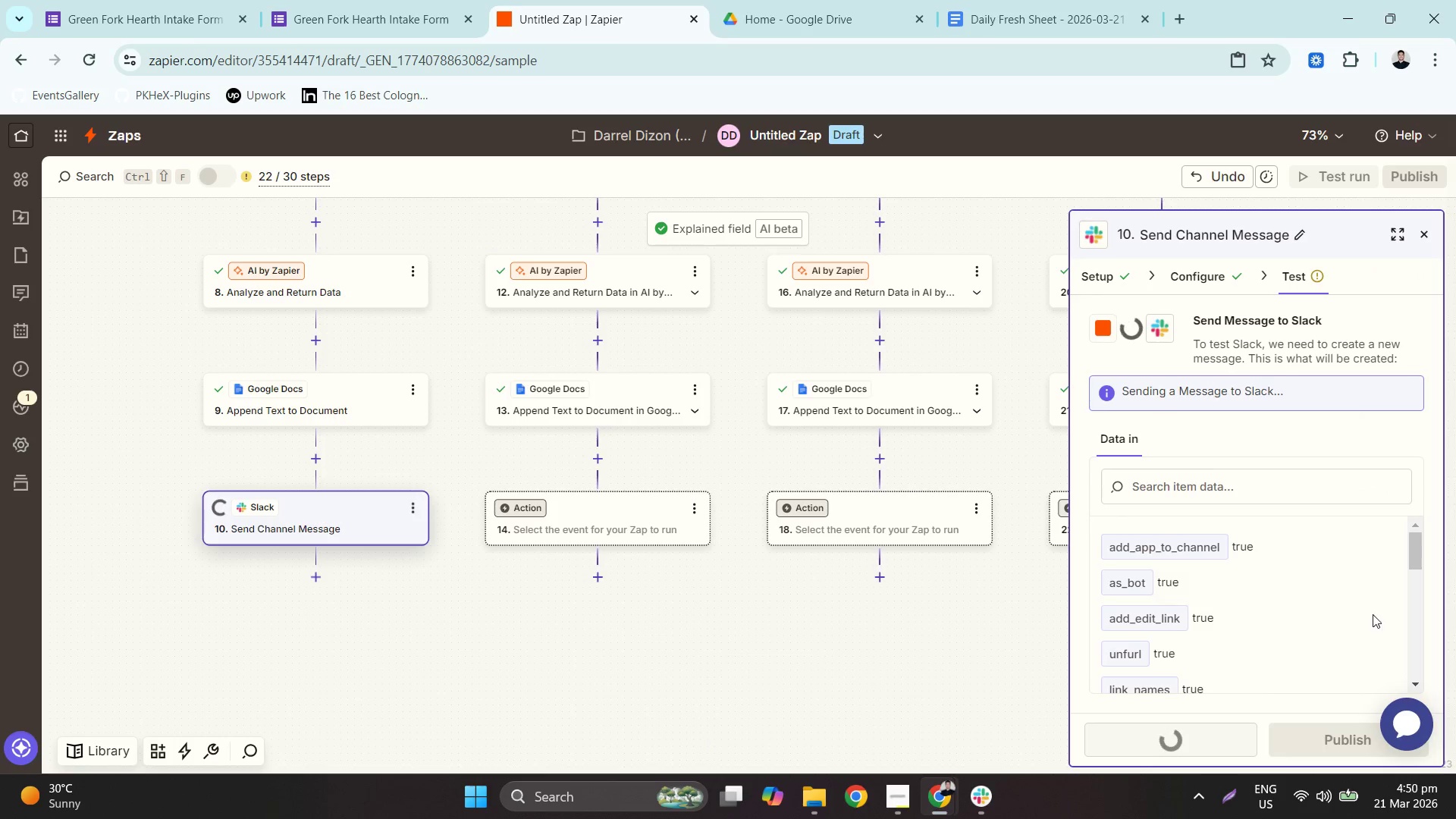 
scroll: coordinate [1378, 582], scroll_direction: down, amount: 3.0
 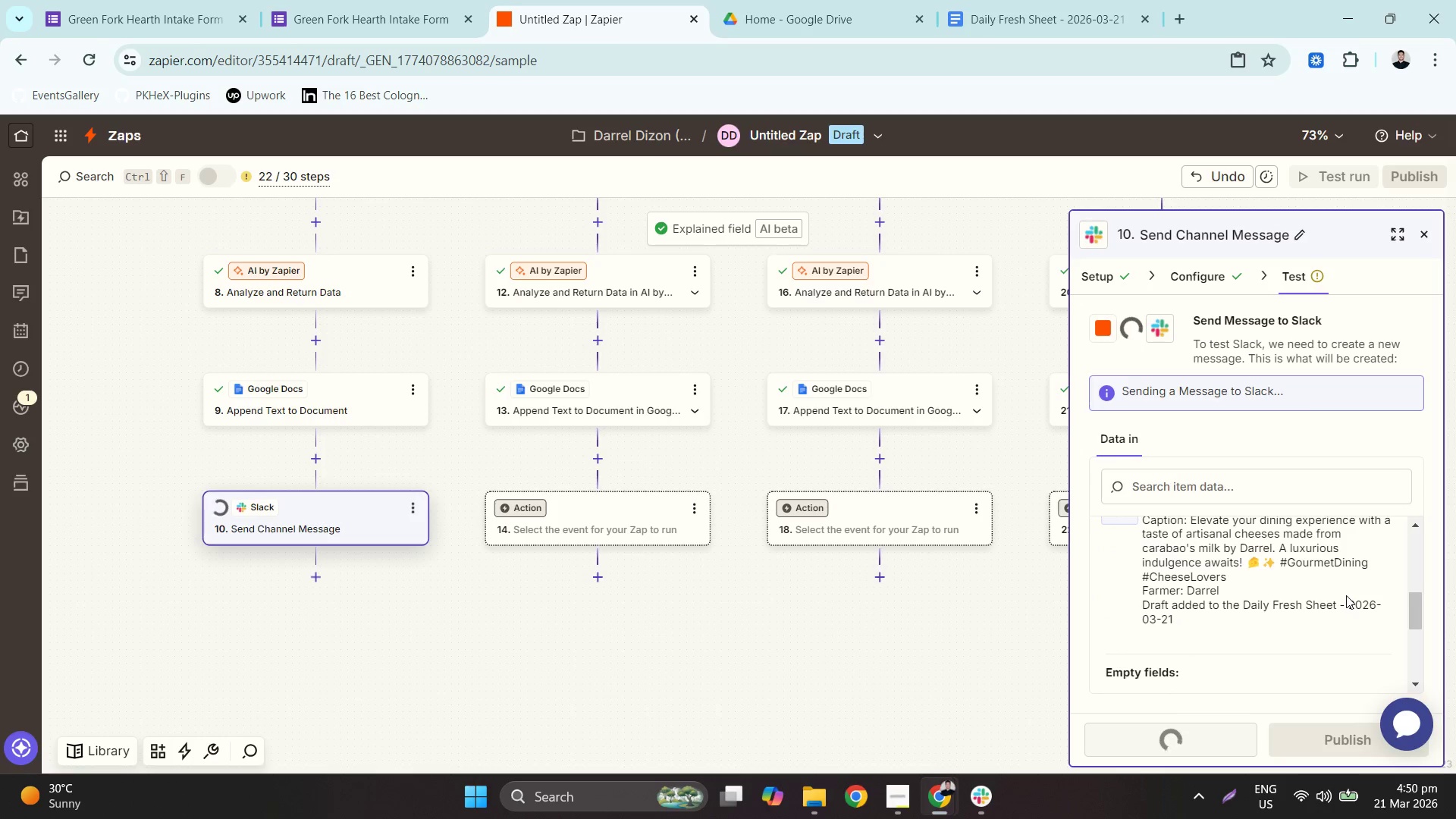 
scroll: coordinate [1346, 595], scroll_direction: up, amount: 1.0
 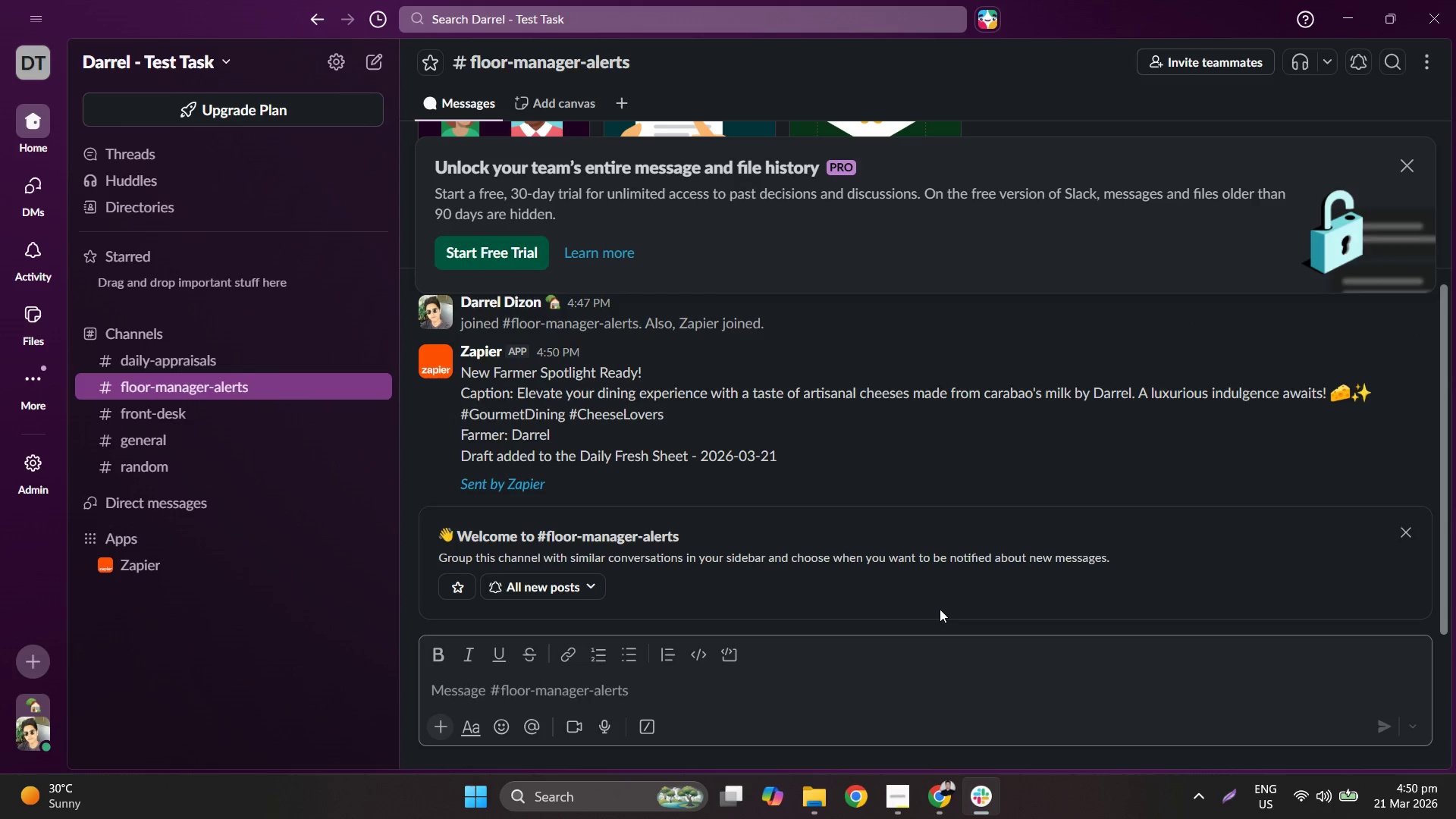 
wait(20.27)
 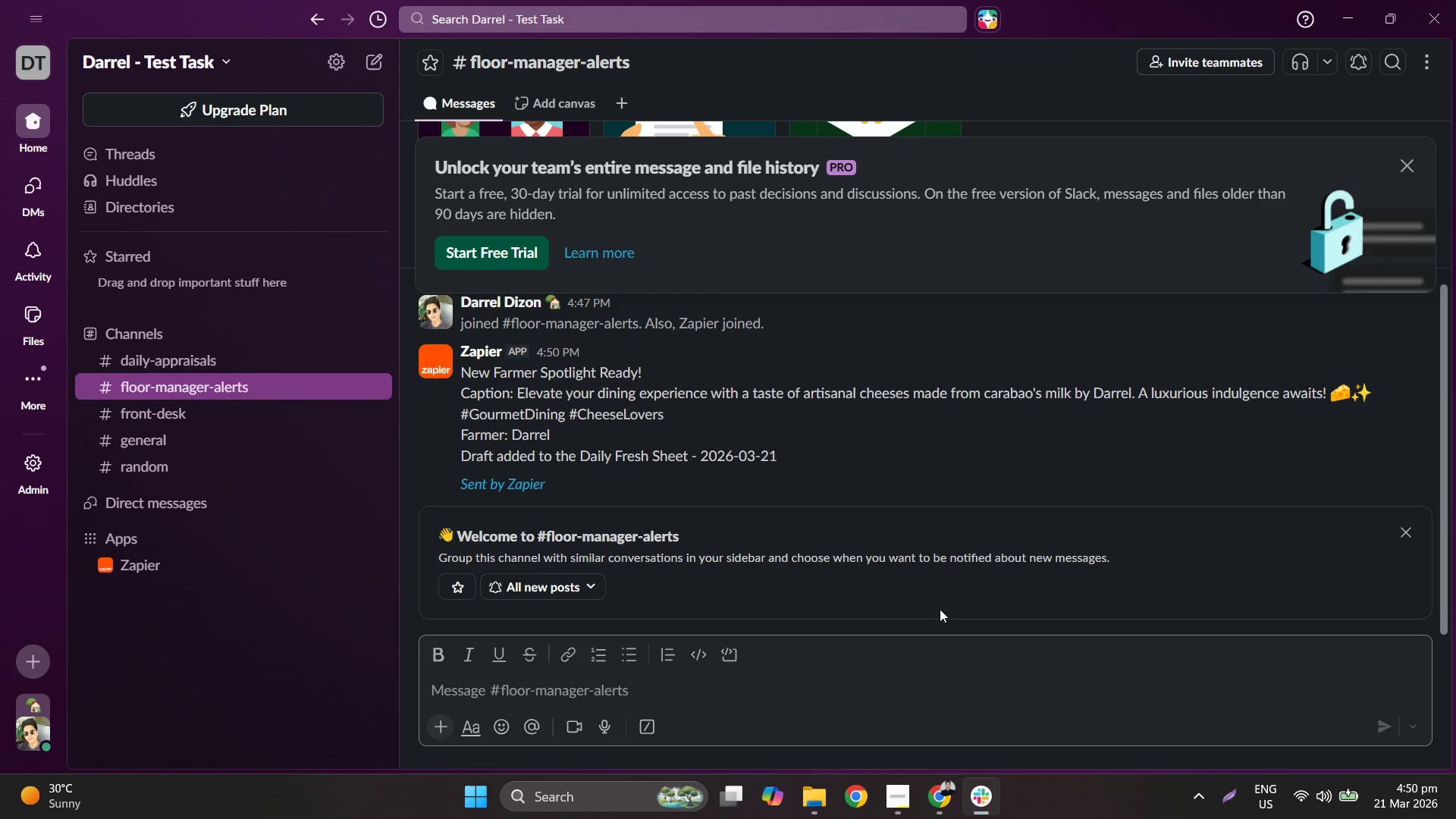 
left_click([349, 564])
 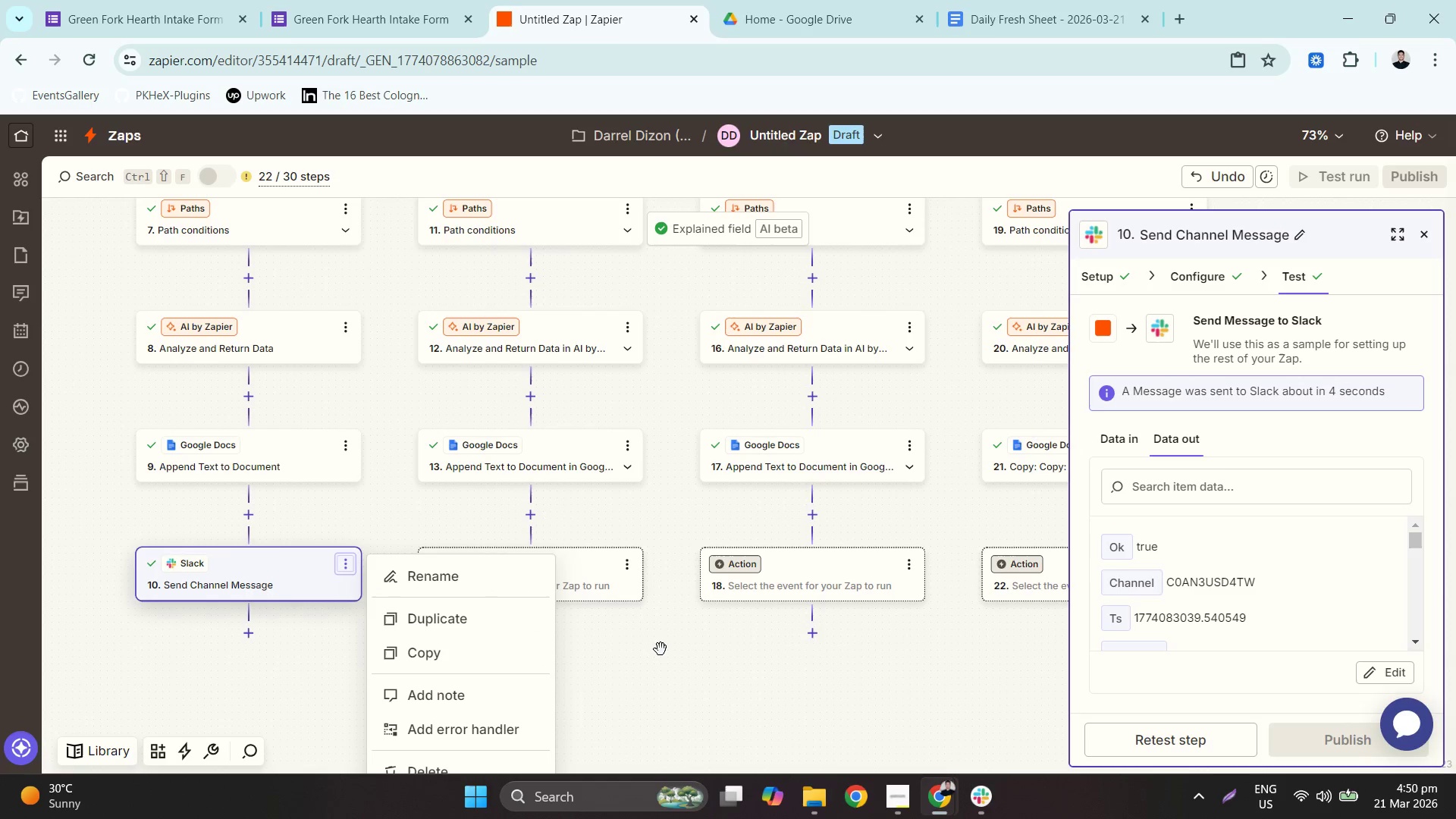 
scroll: coordinate [661, 649], scroll_direction: down, amount: 1.0
 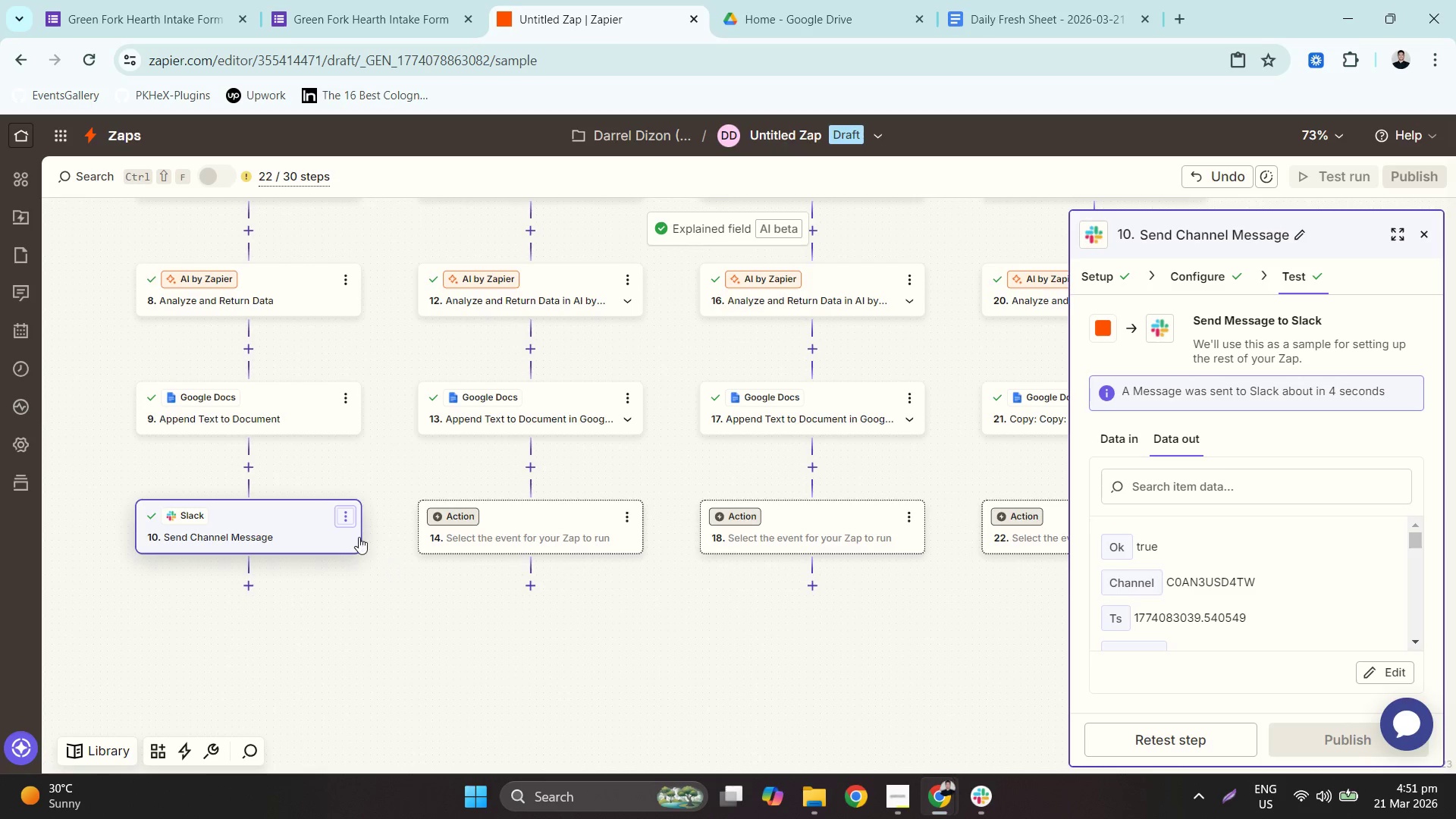 
left_click([338, 520])
 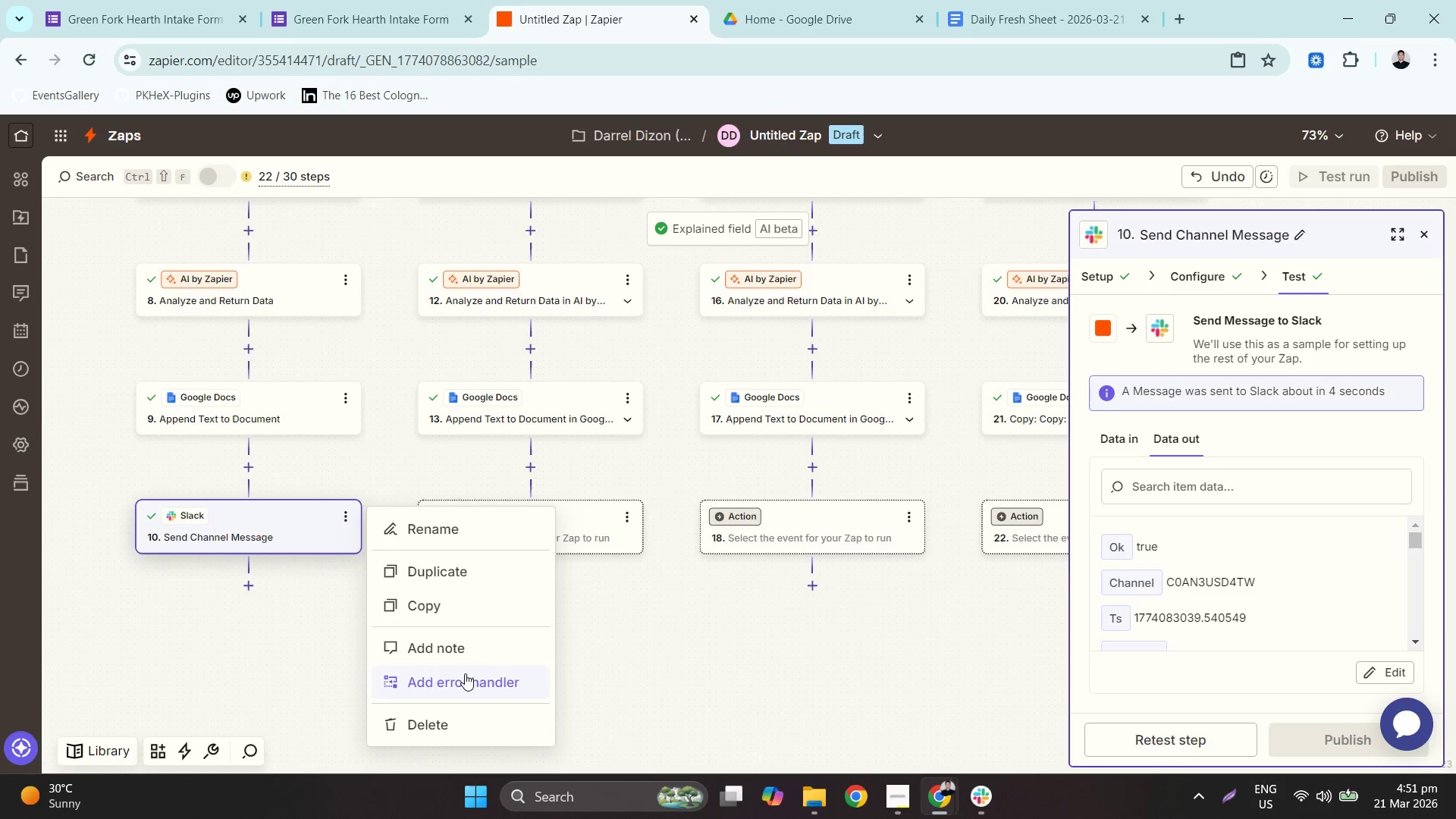 
left_click([444, 578])
 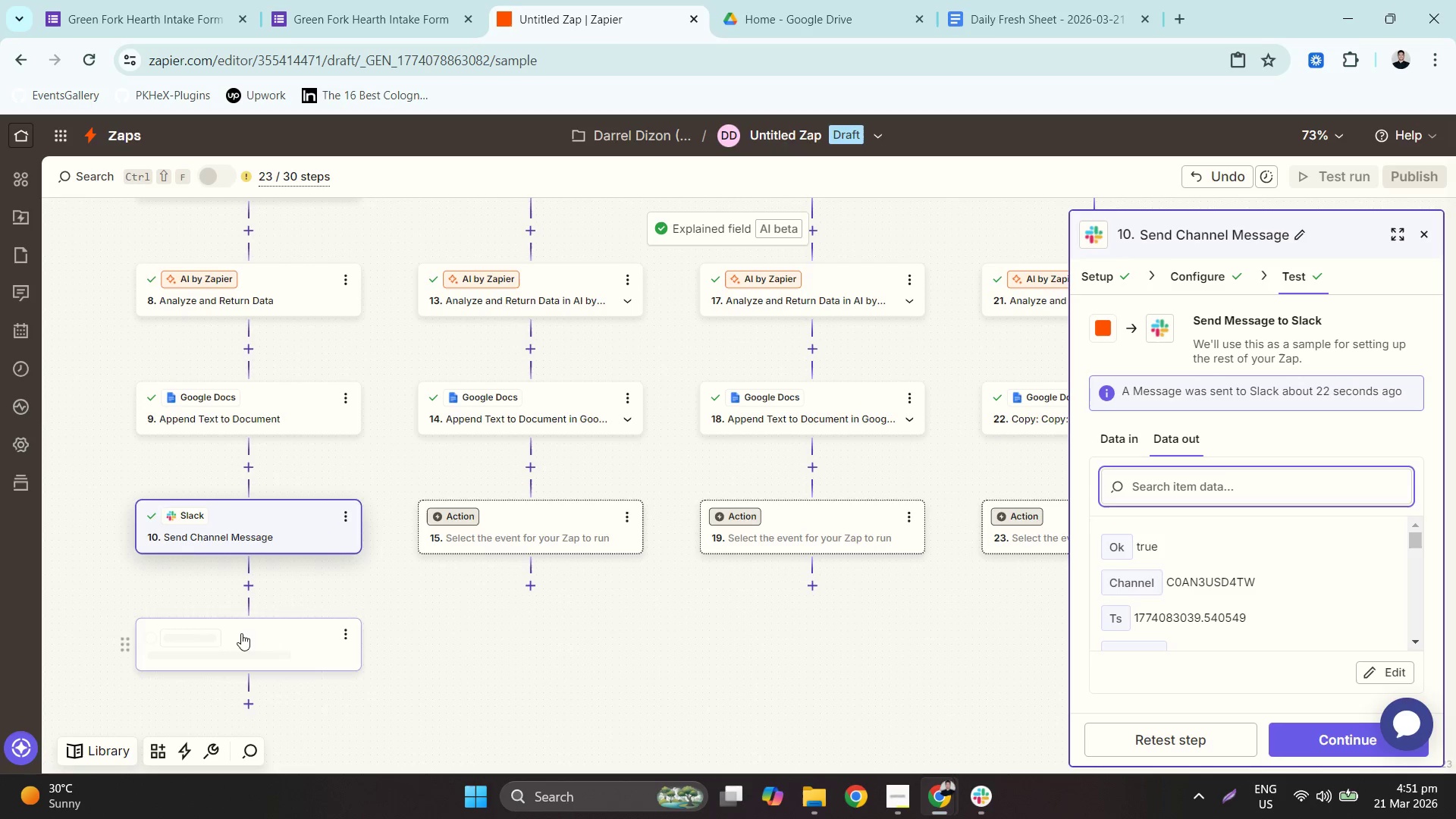 
left_click_drag(start_coordinate=[231, 641], to_coordinate=[529, 465])
 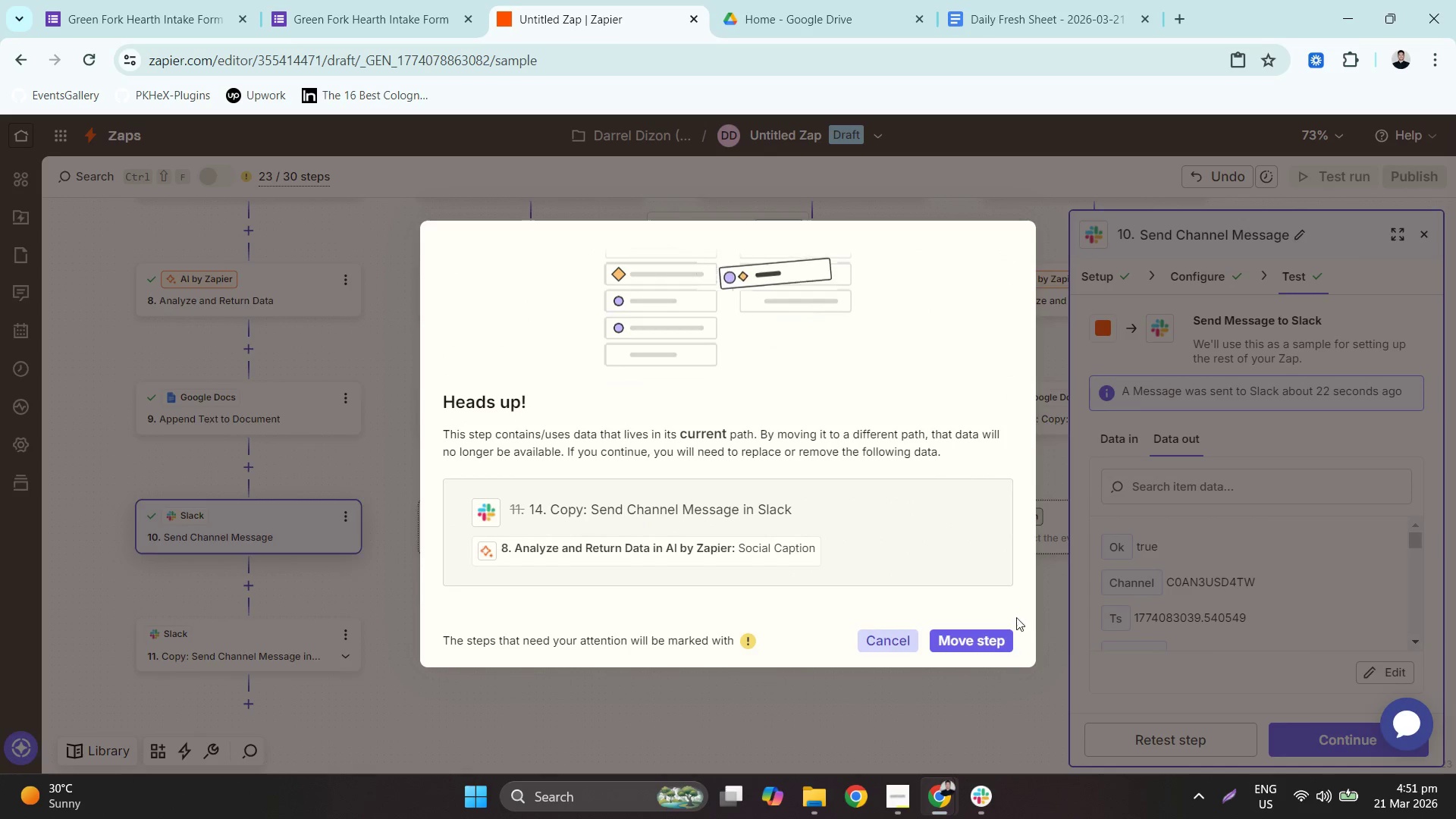 
left_click([985, 639])
 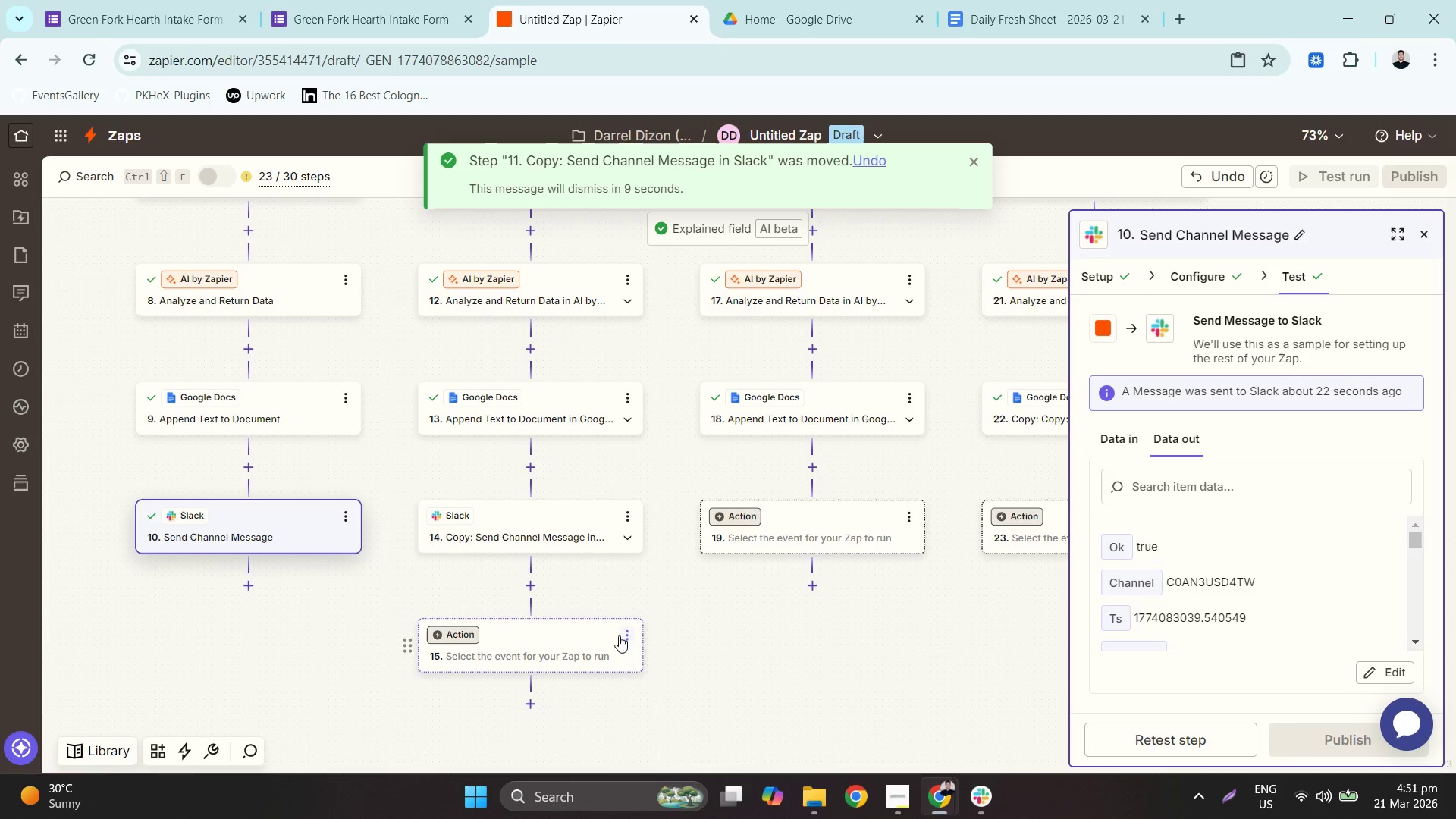 
left_click([617, 513])
 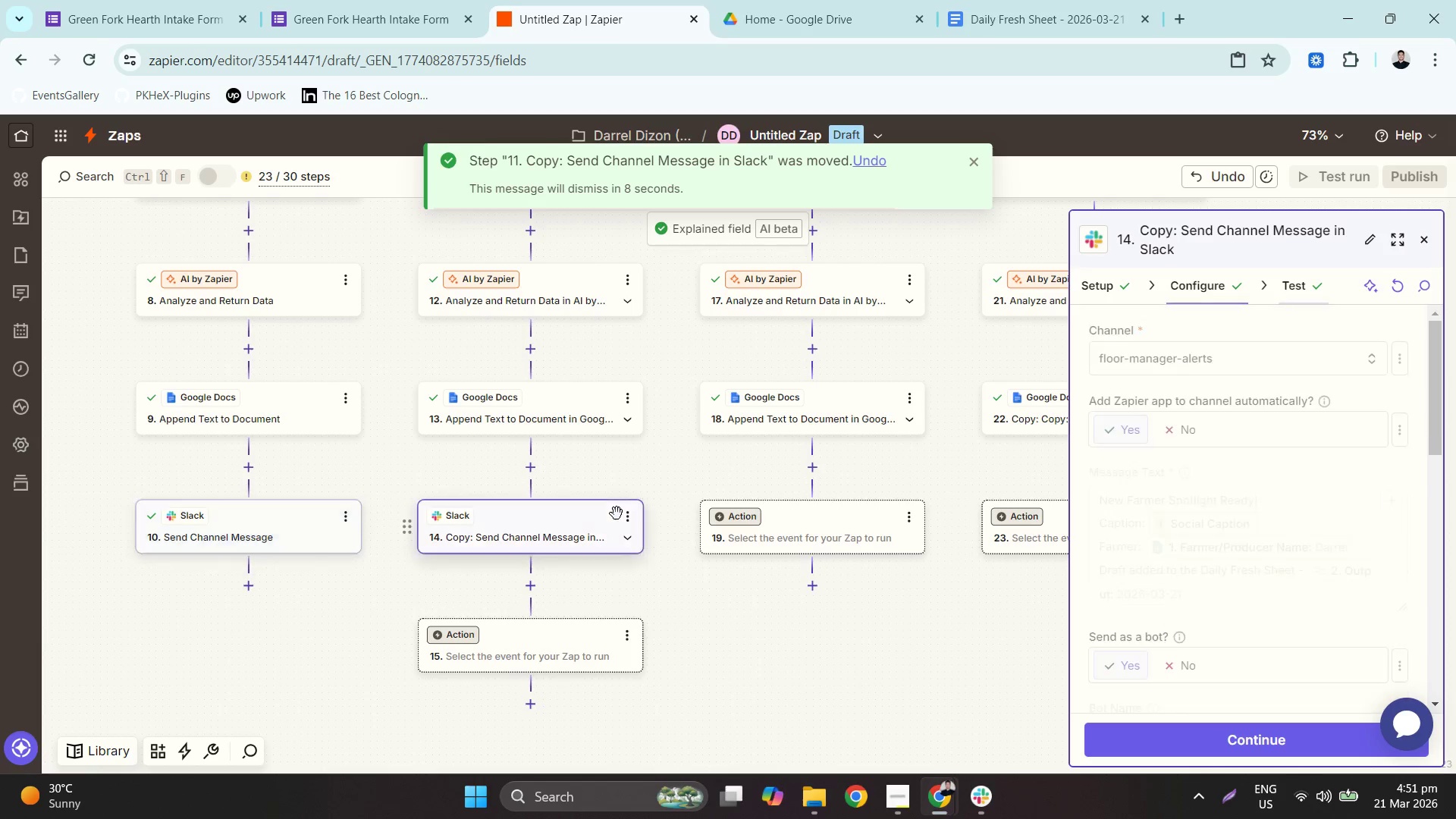 
left_click([557, 522])
 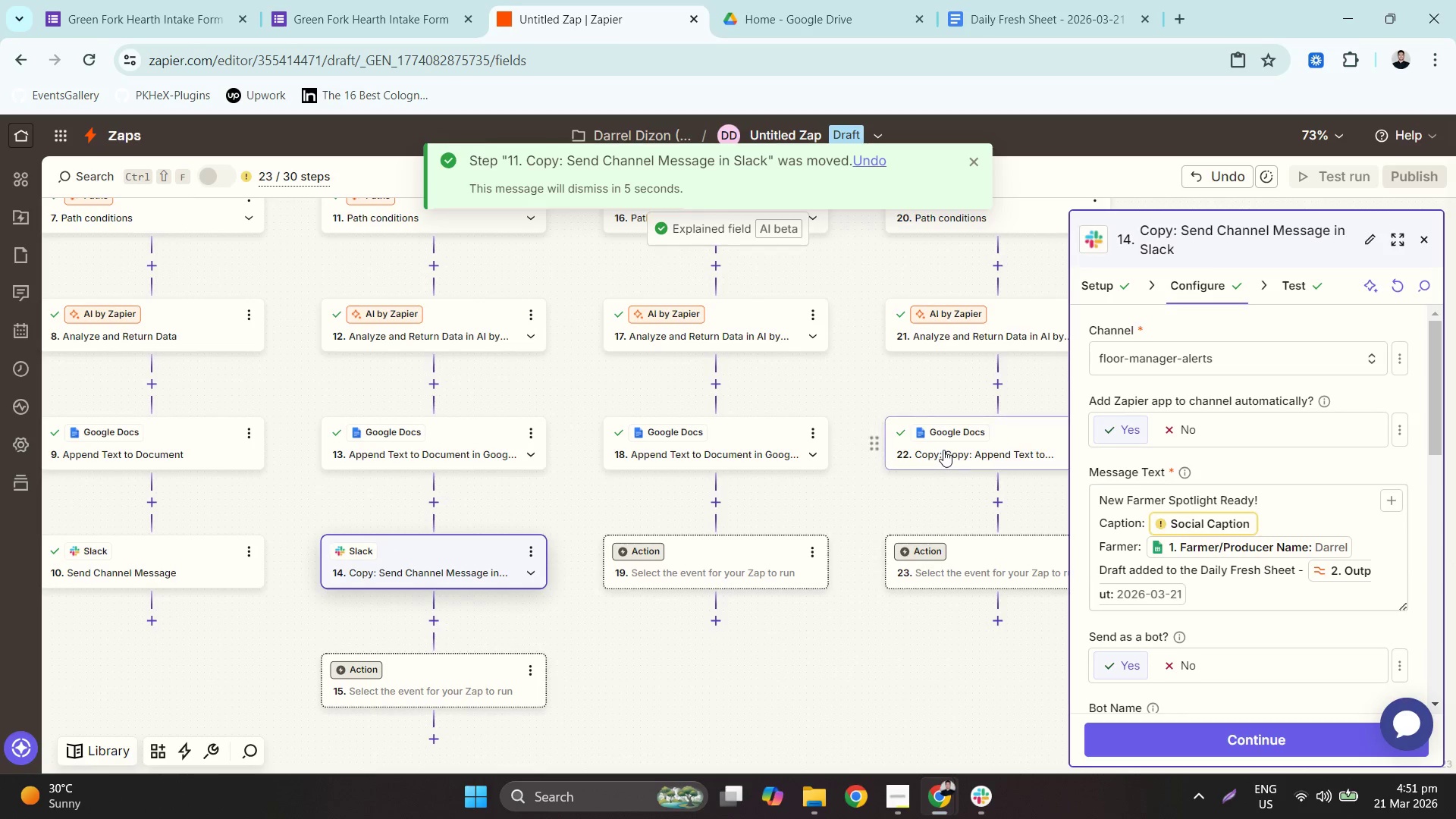 
left_click([988, 456])
 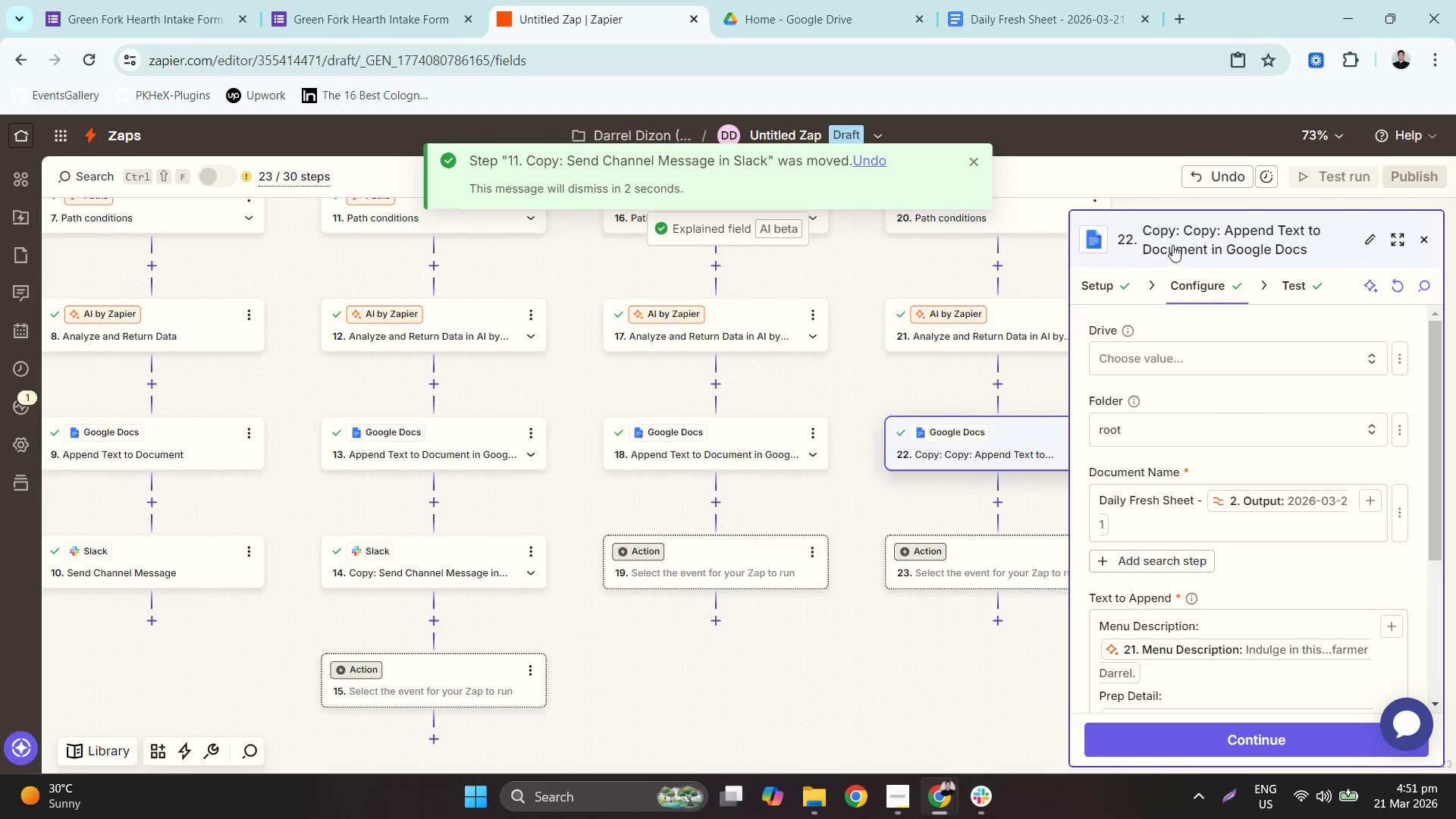 
double_click([1213, 236])
 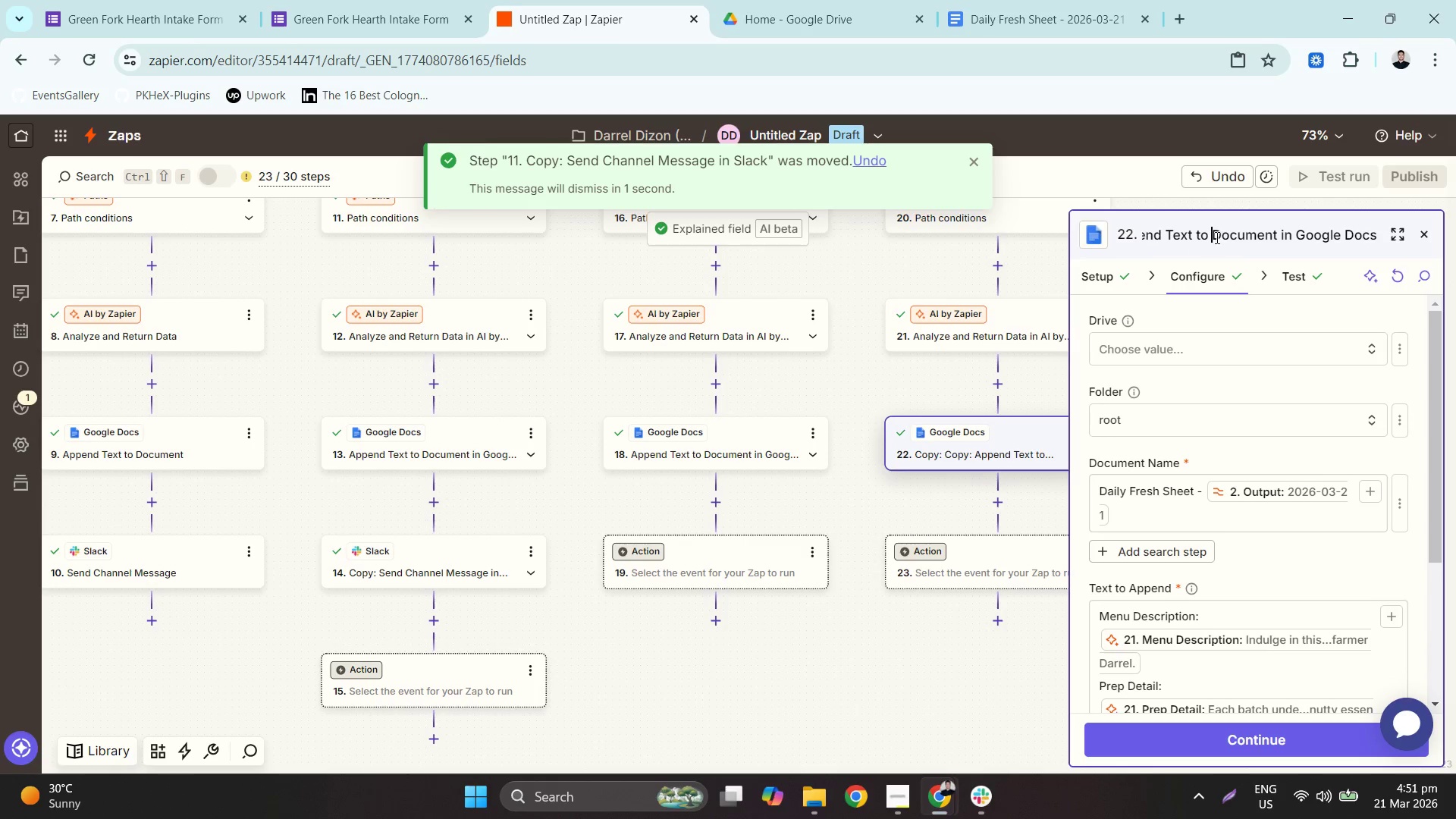 
left_click_drag(start_coordinate=[1222, 239], to_coordinate=[1189, 241])
 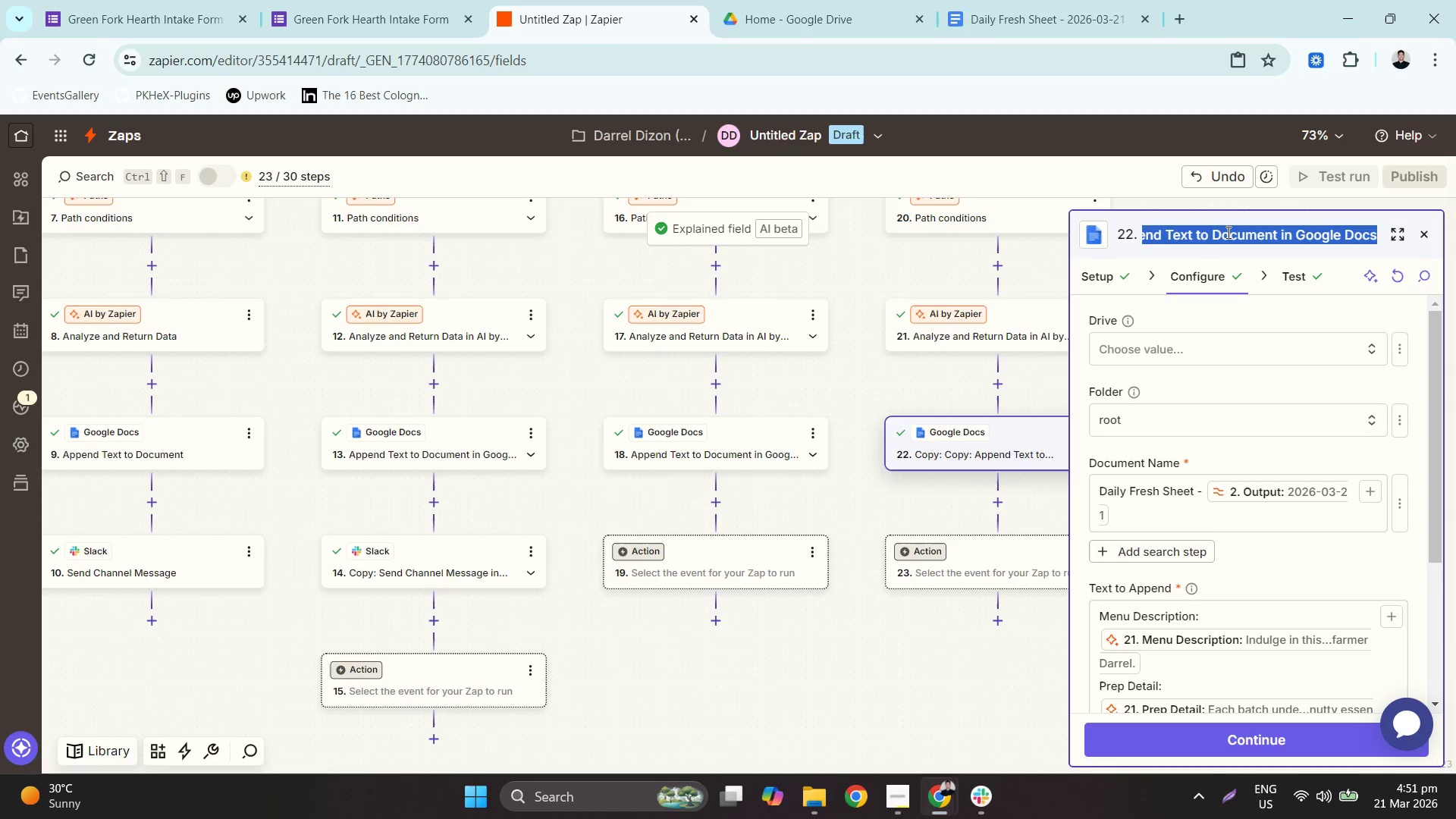 
left_click([1208, 232])
 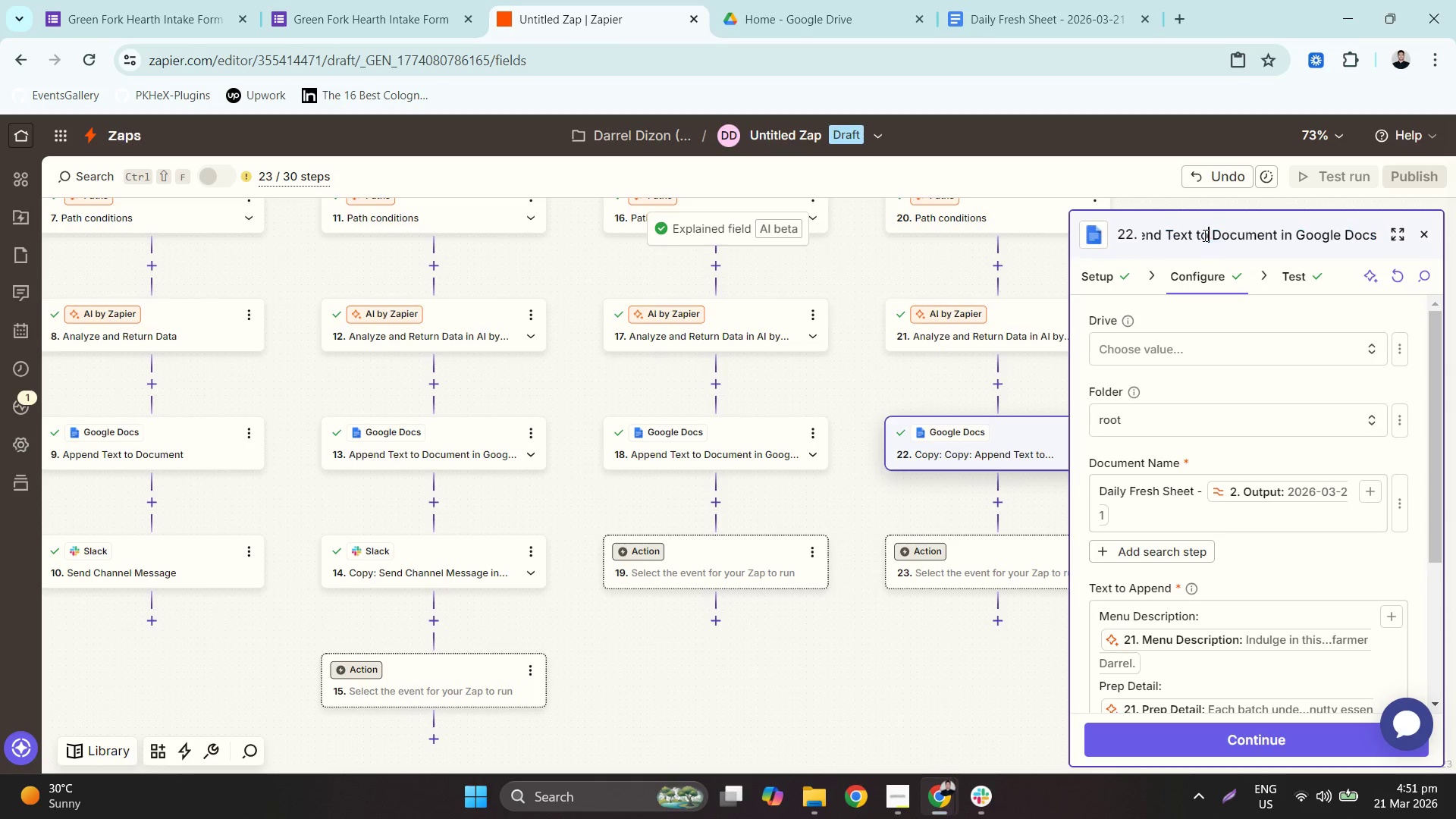 
left_click_drag(start_coordinate=[1203, 235], to_coordinate=[1195, 224])
 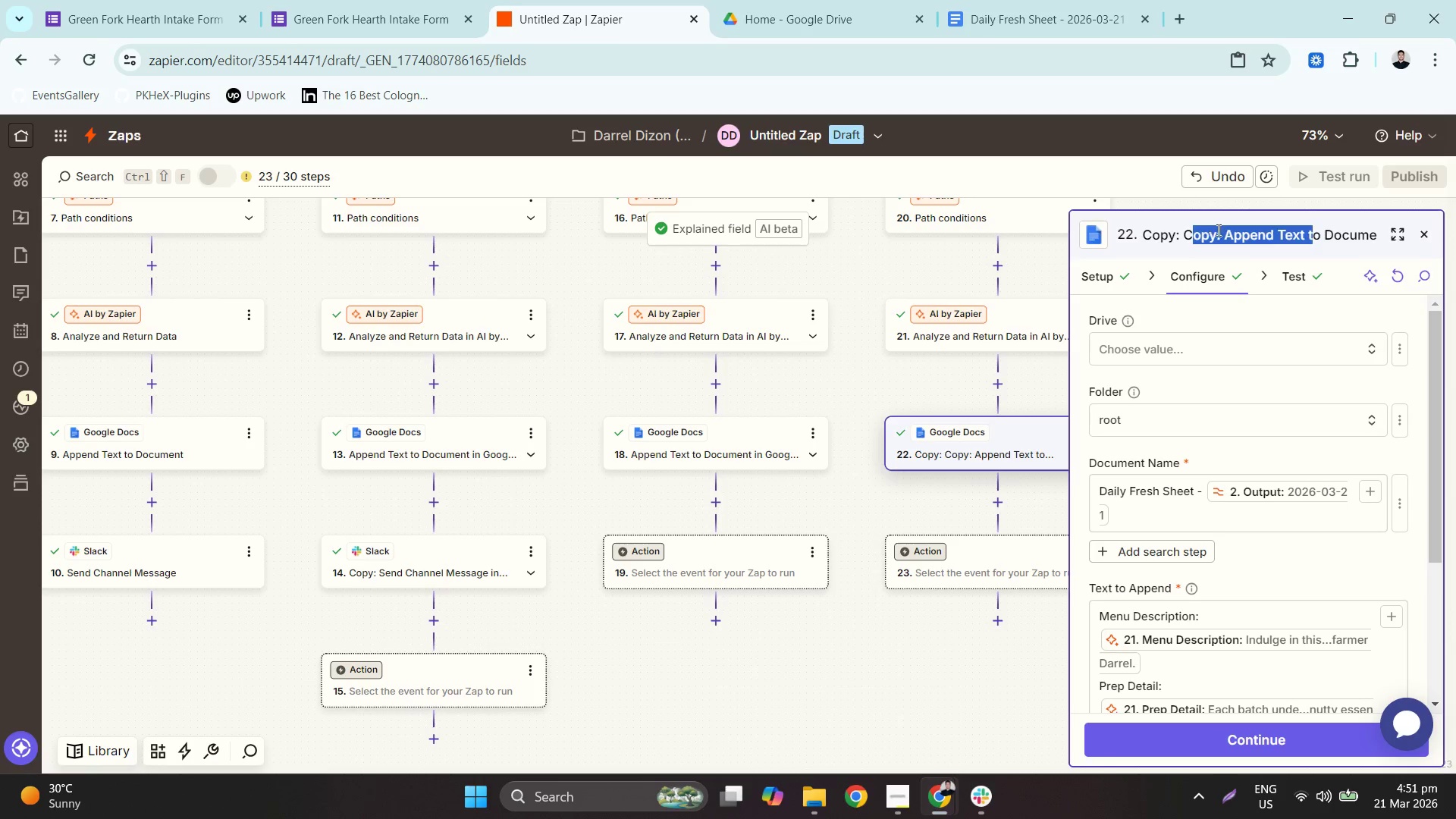 
left_click([1217, 230])
 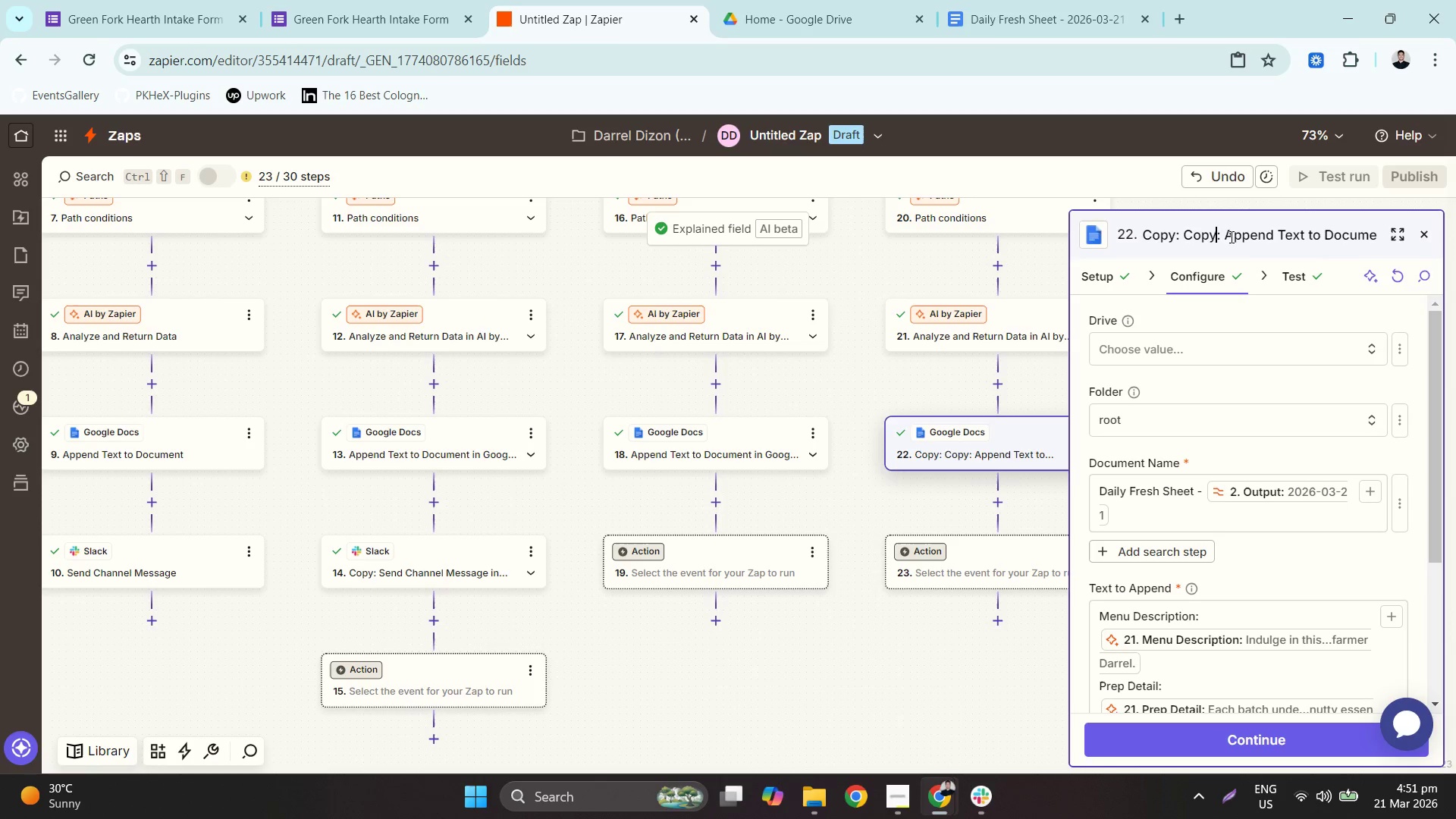 
left_click_drag(start_coordinate=[1228, 235], to_coordinate=[1132, 217])
 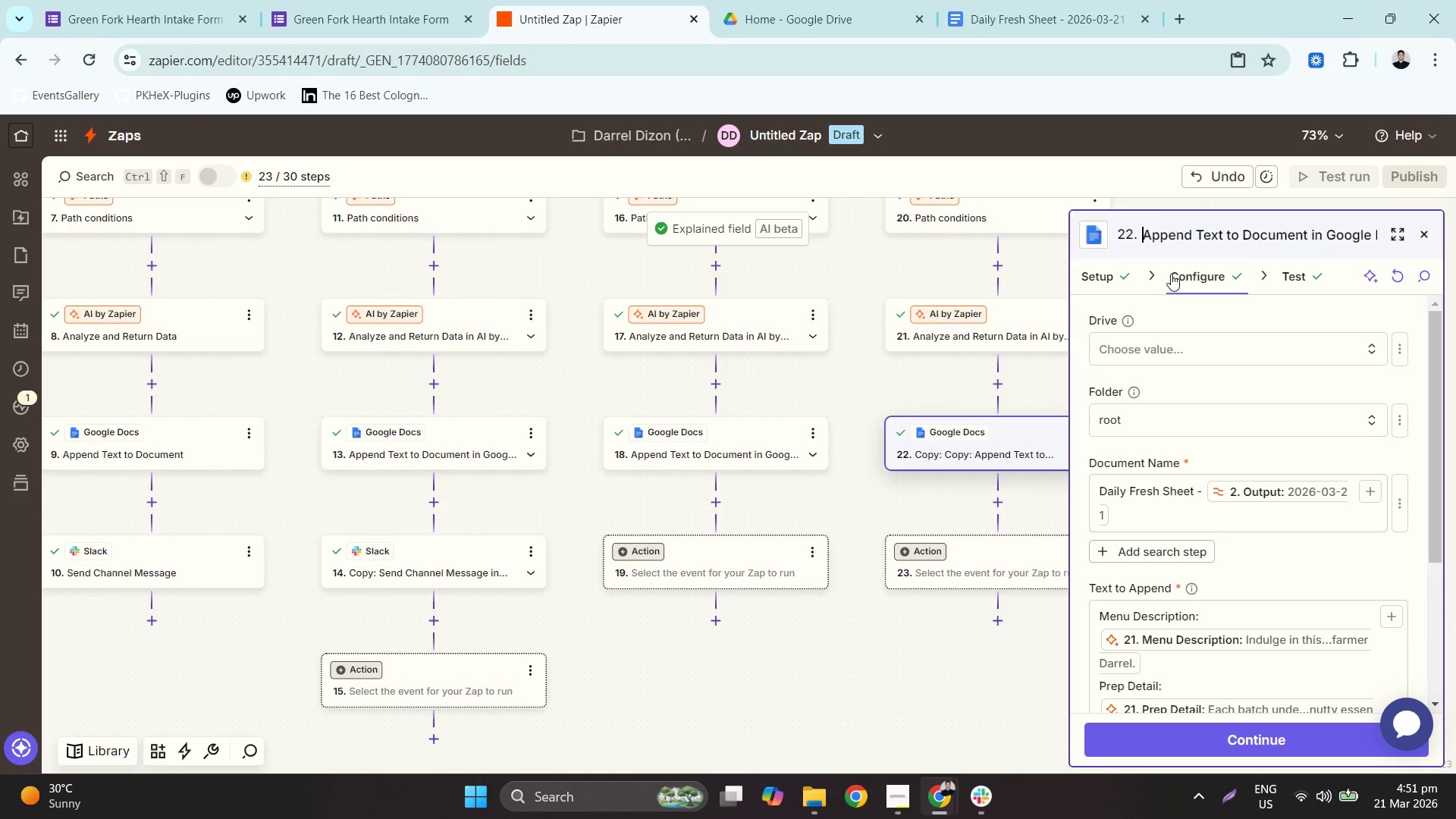 
key(Backspace)
 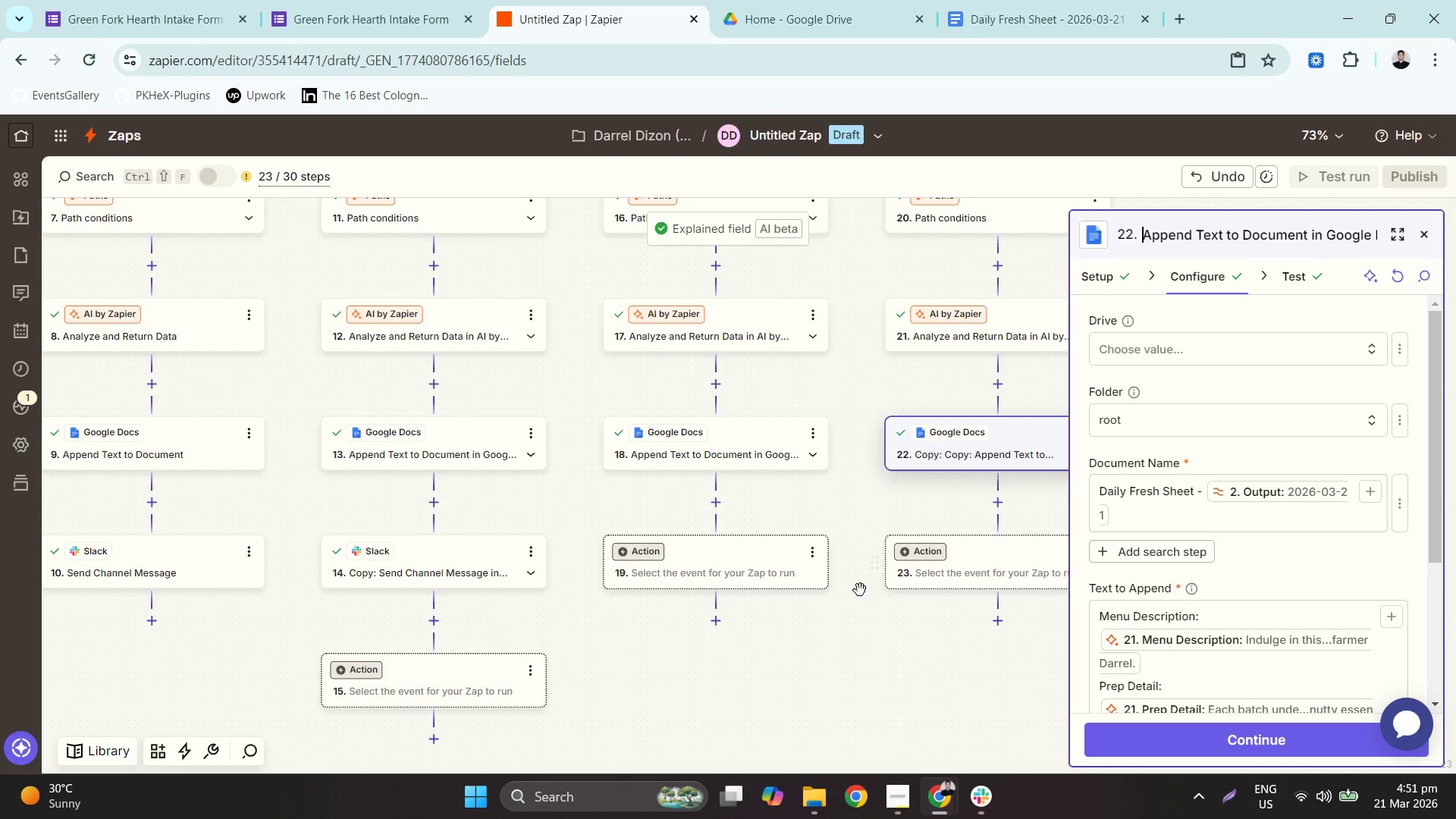 
left_click_drag(start_coordinate=[881, 643], to_coordinate=[881, 648])
 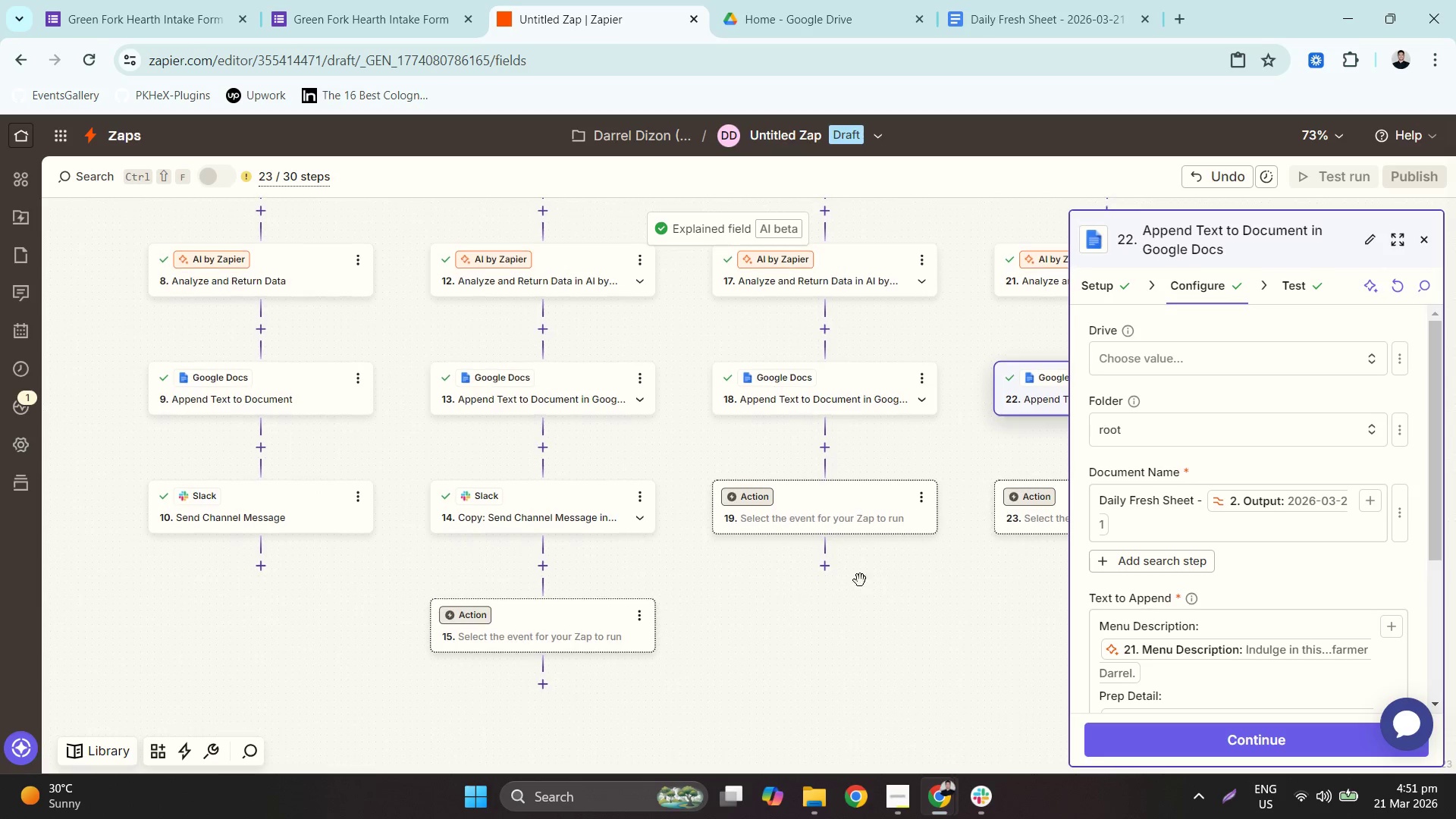 
left_click([562, 490])
 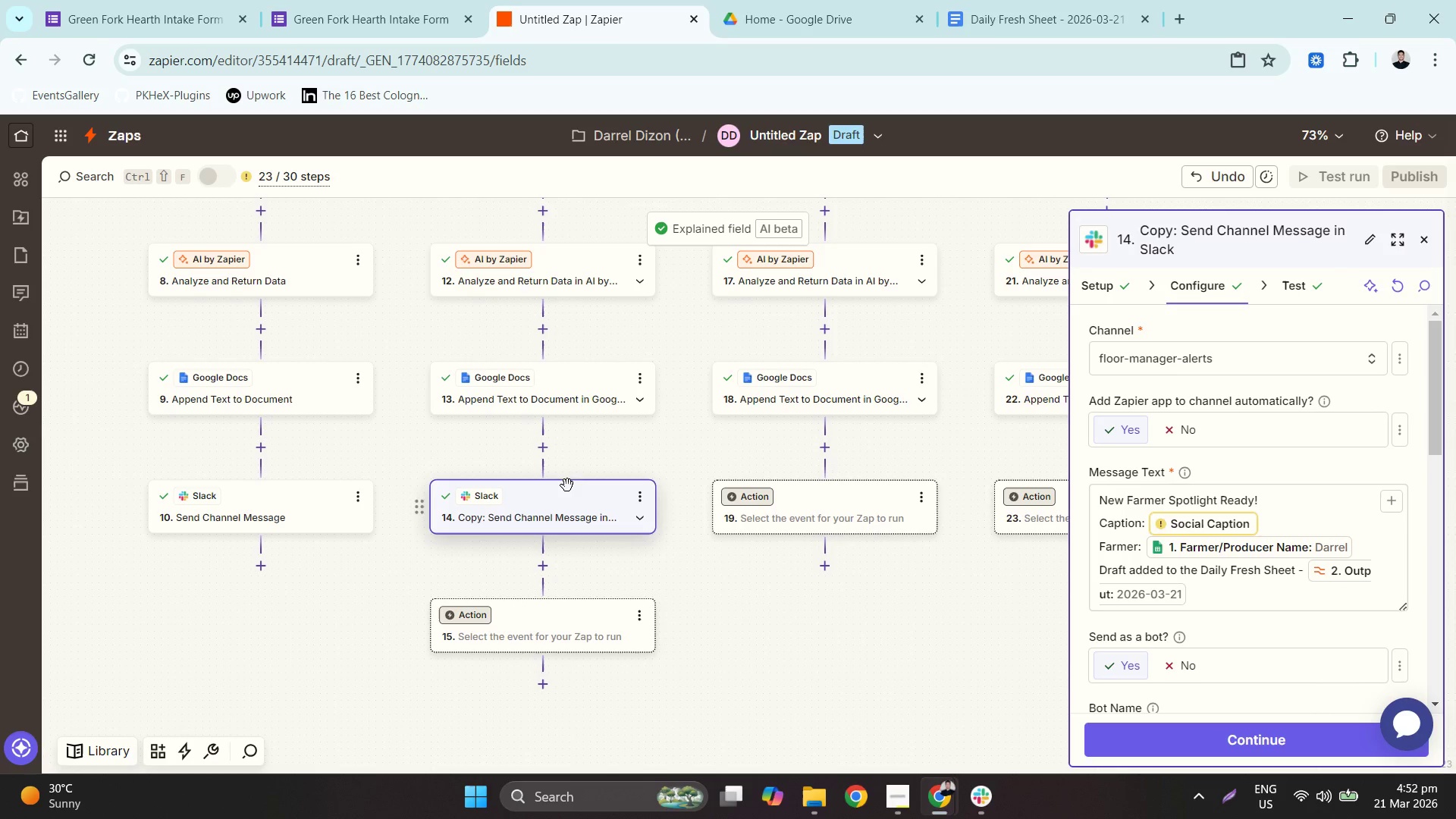 
wait(88.41)
 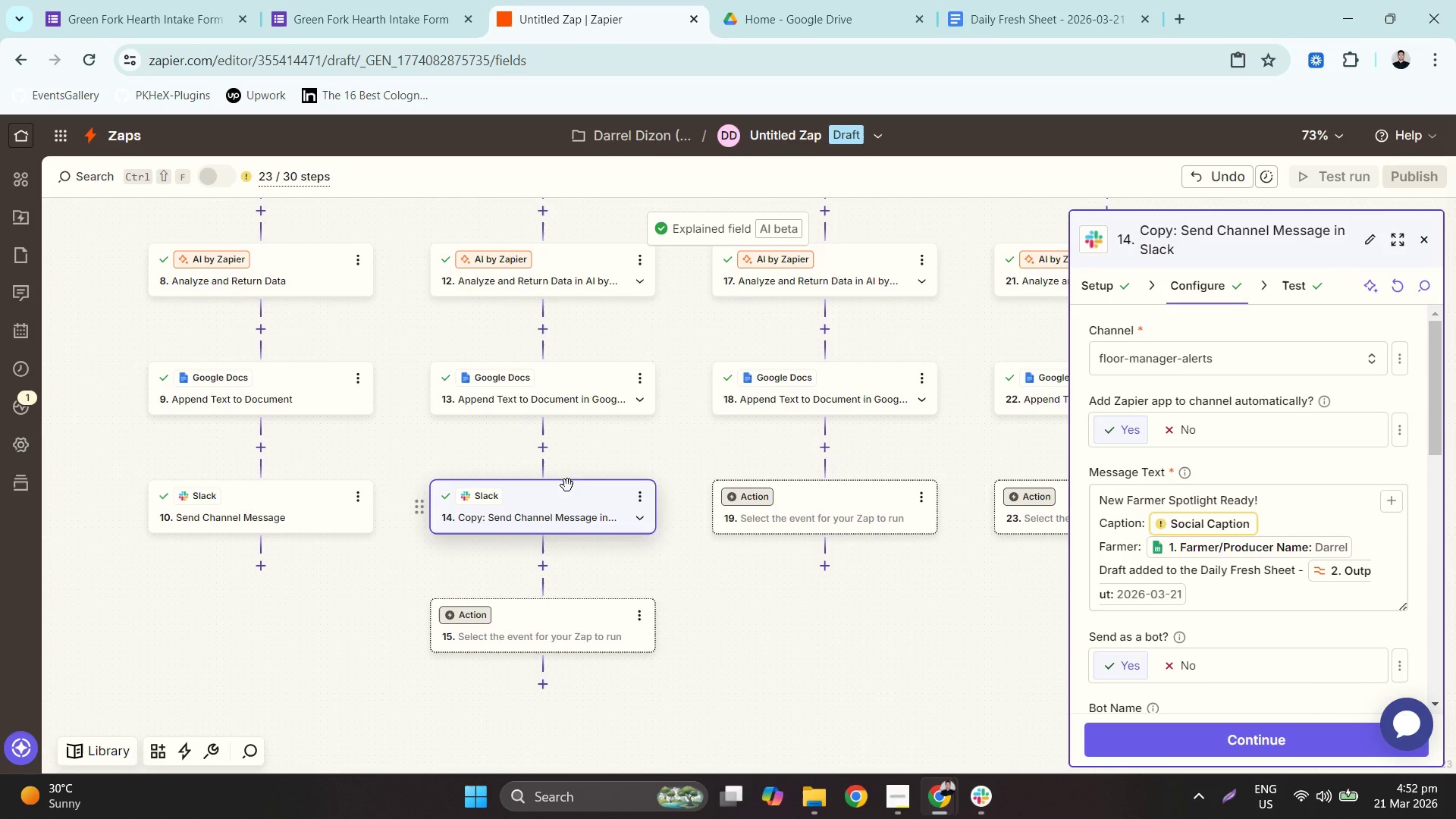 
left_click([607, 496])
 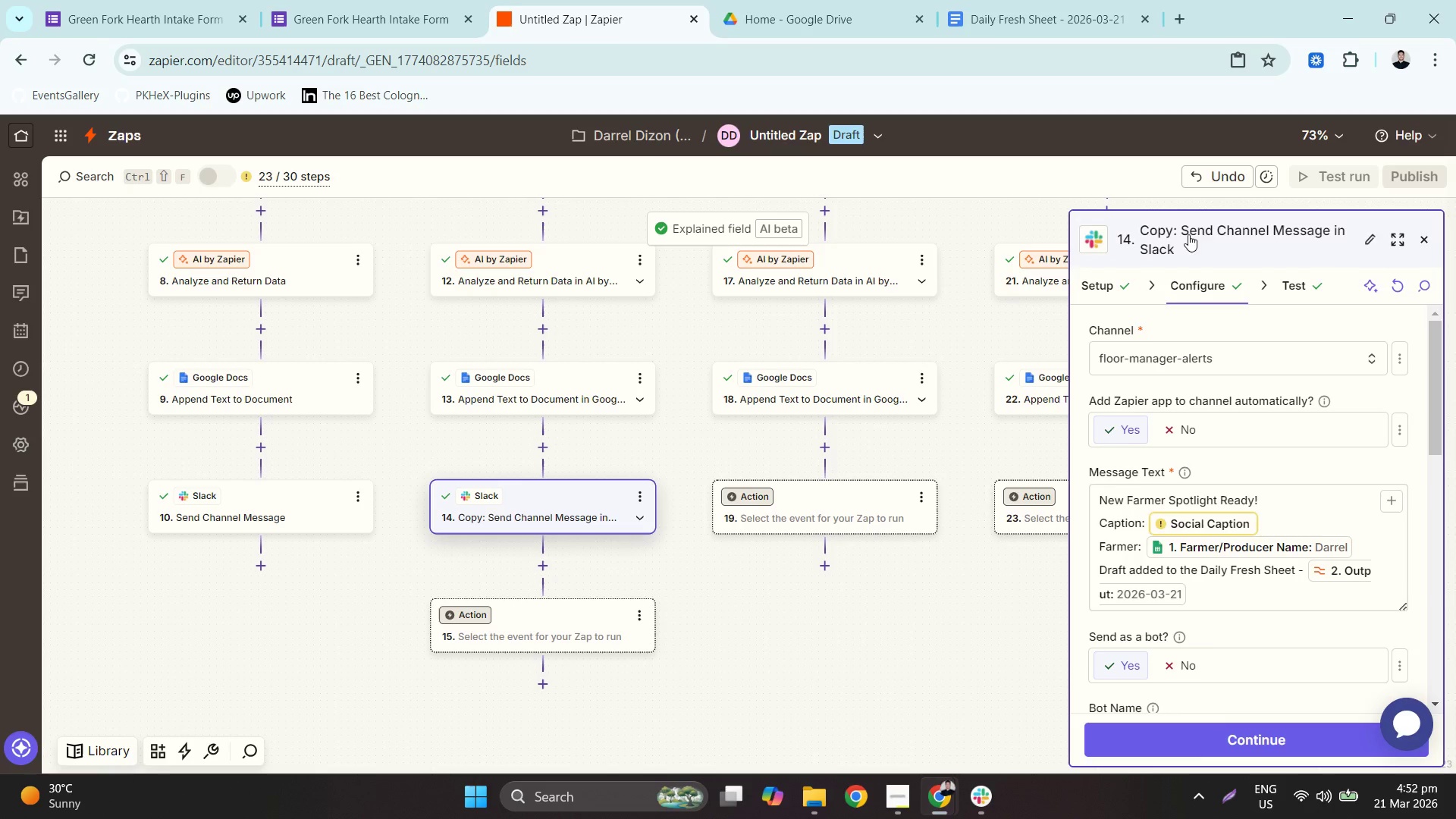 
double_click([1175, 229])
 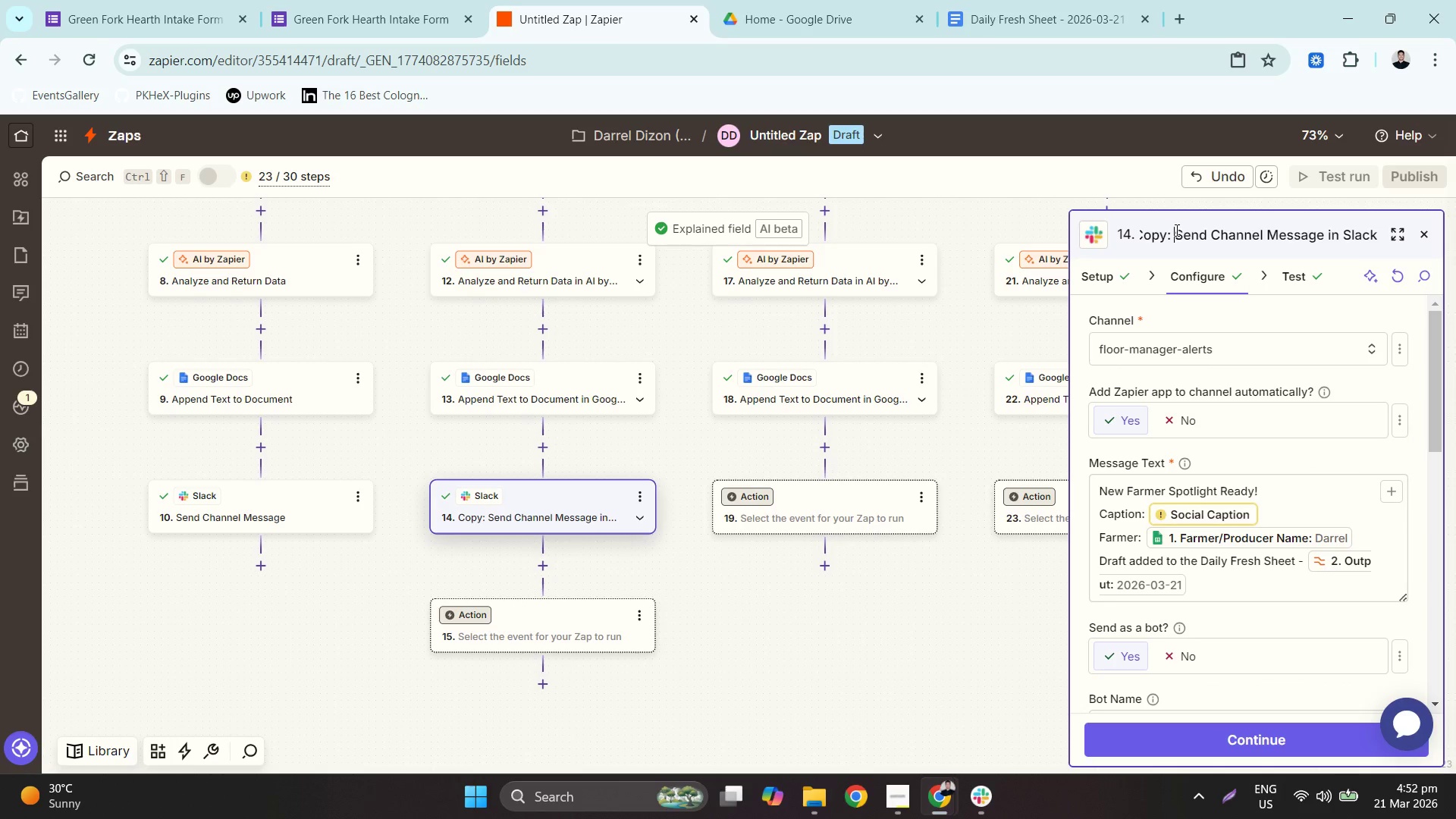 
left_click_drag(start_coordinate=[1175, 229], to_coordinate=[1141, 225])
 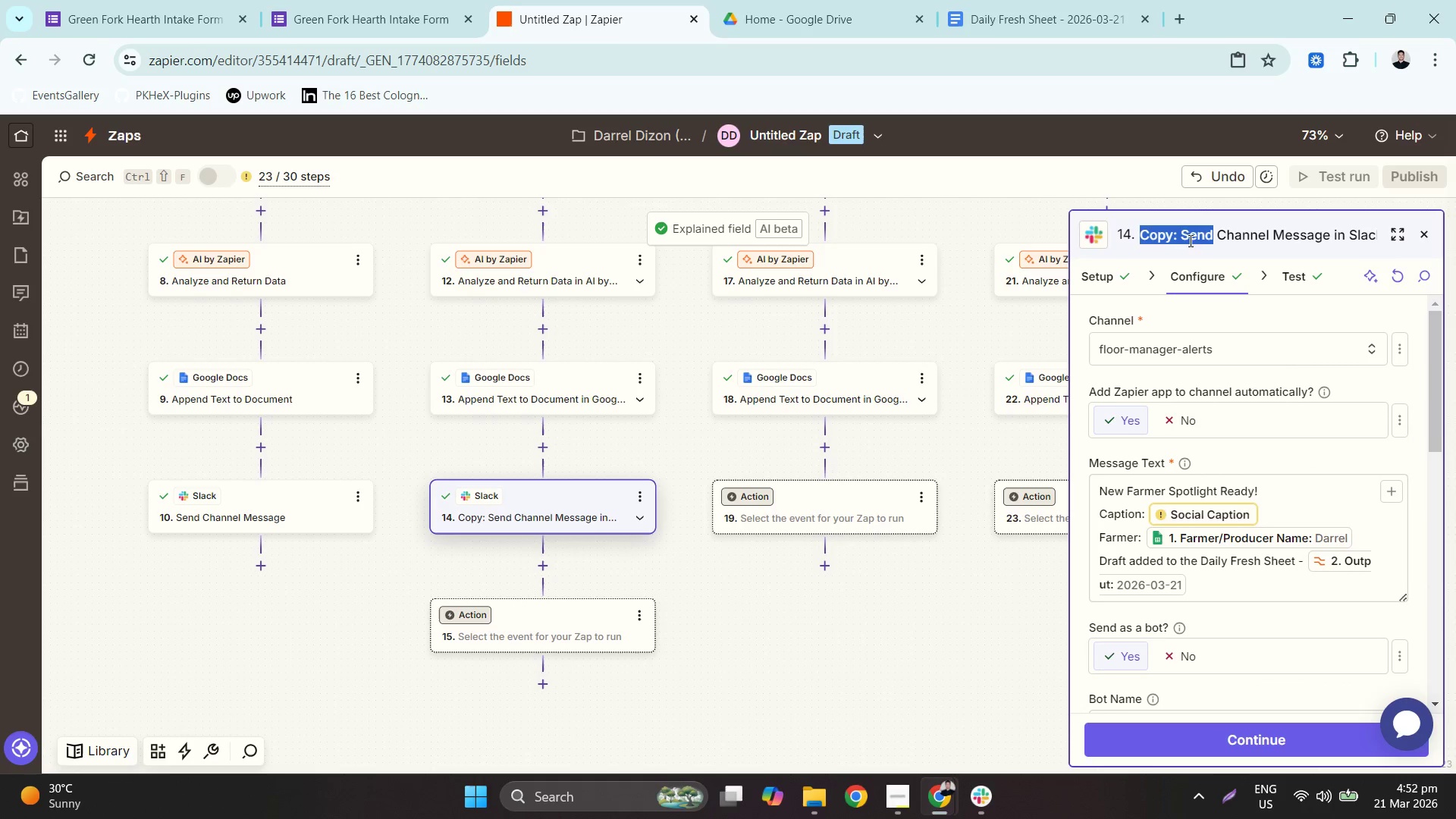 
left_click([1194, 244])
 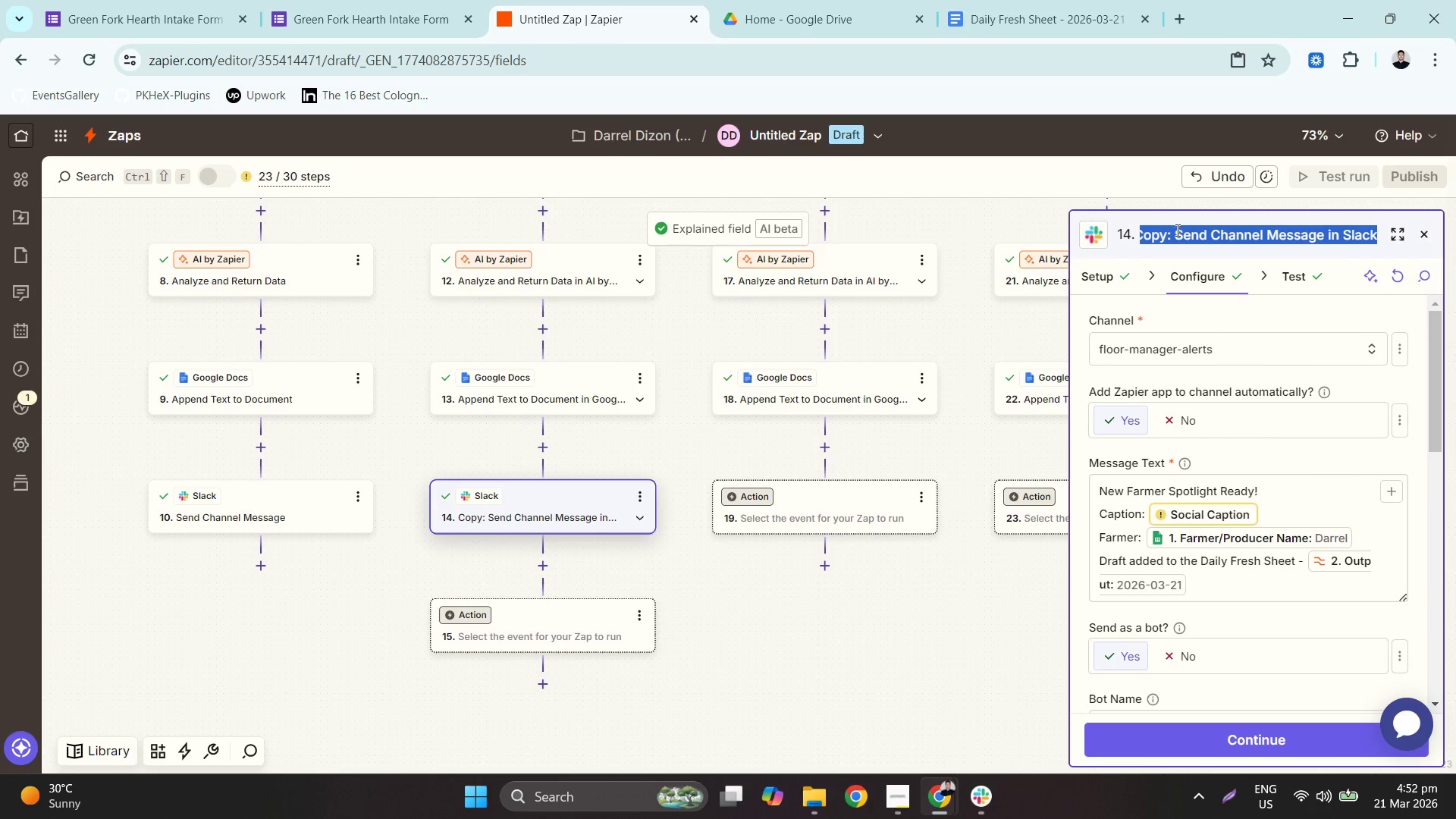 
left_click([1173, 232])
 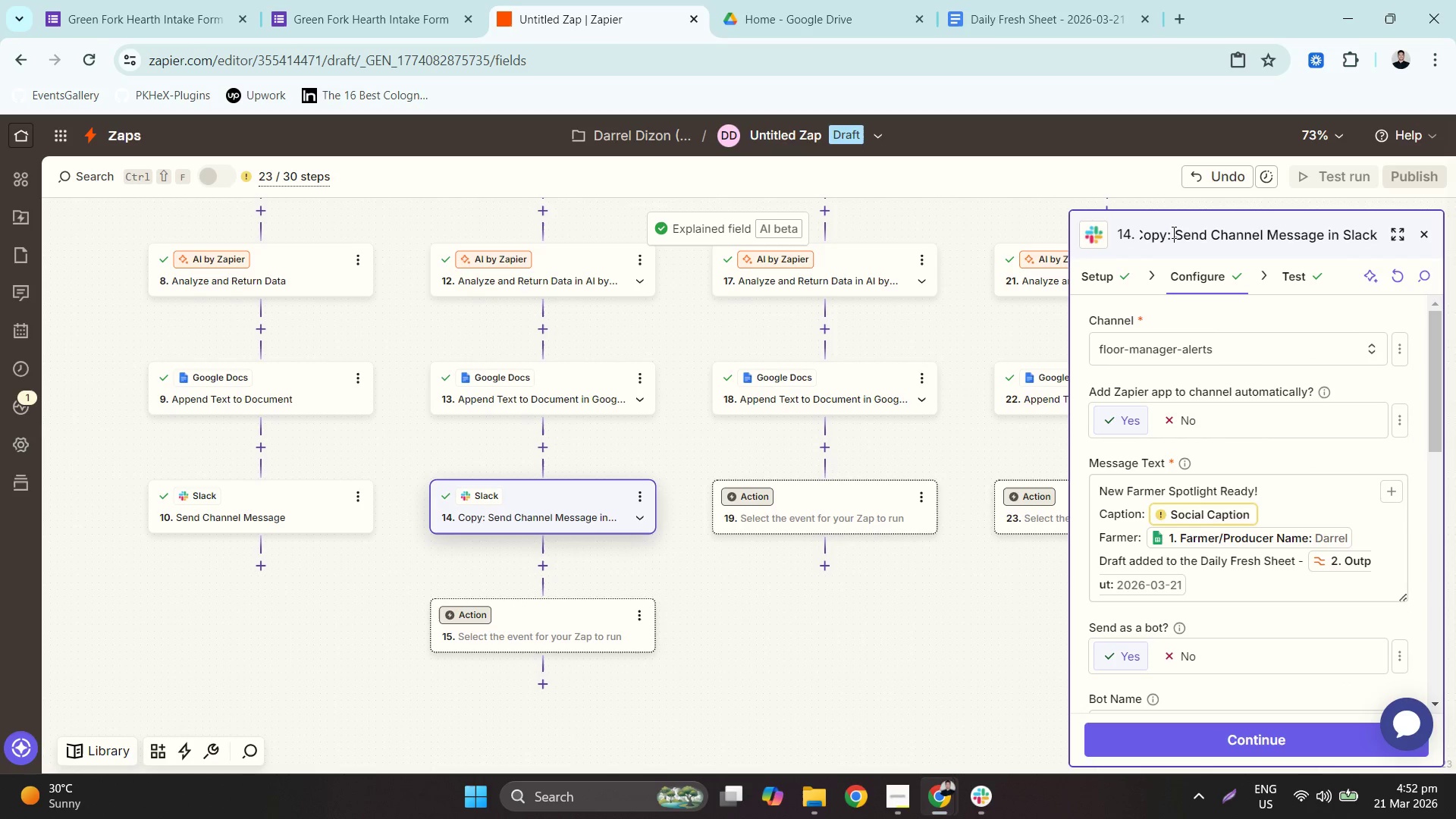 
left_click_drag(start_coordinate=[1172, 232], to_coordinate=[1112, 236])
 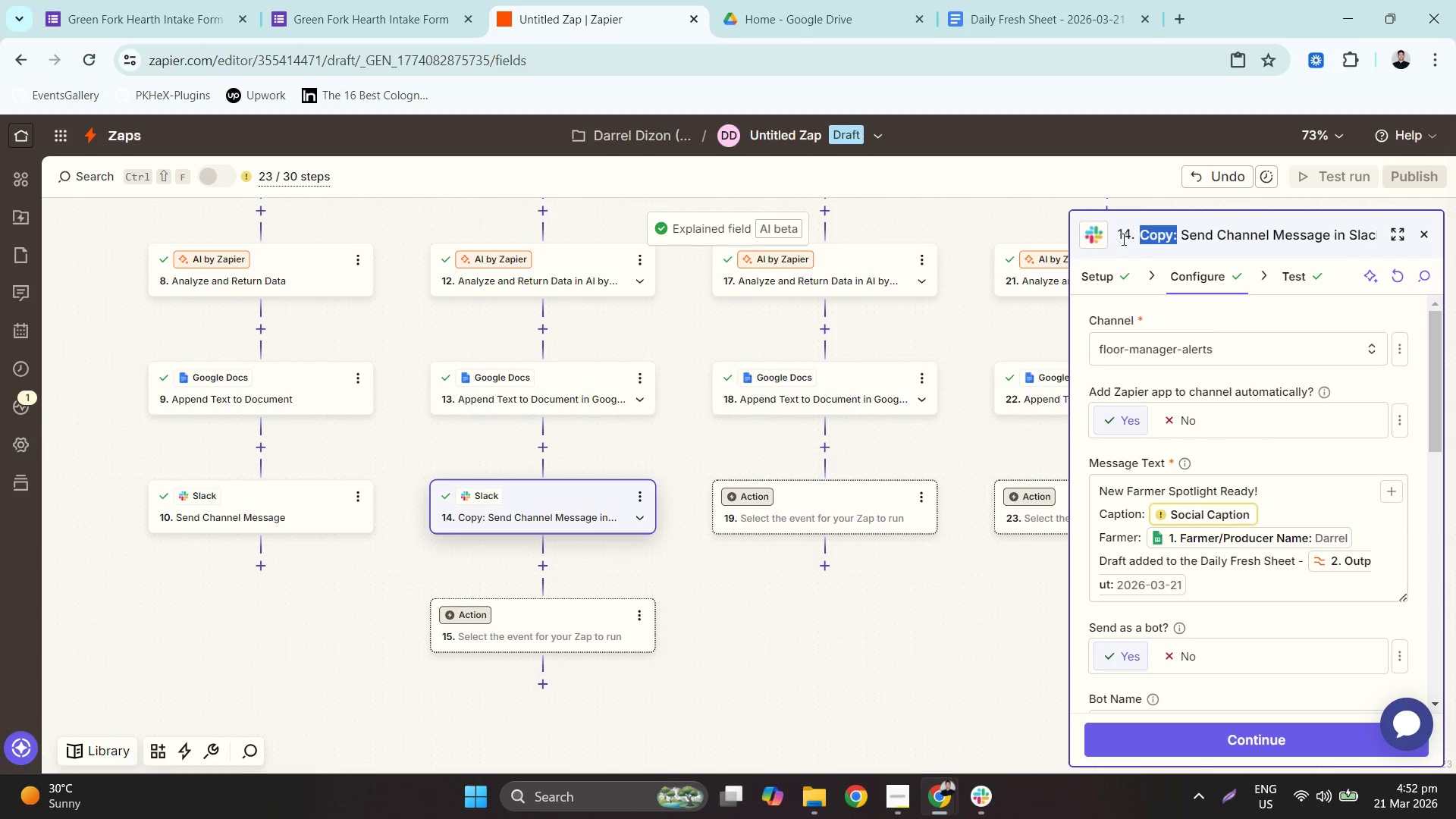 
key(Backspace)
 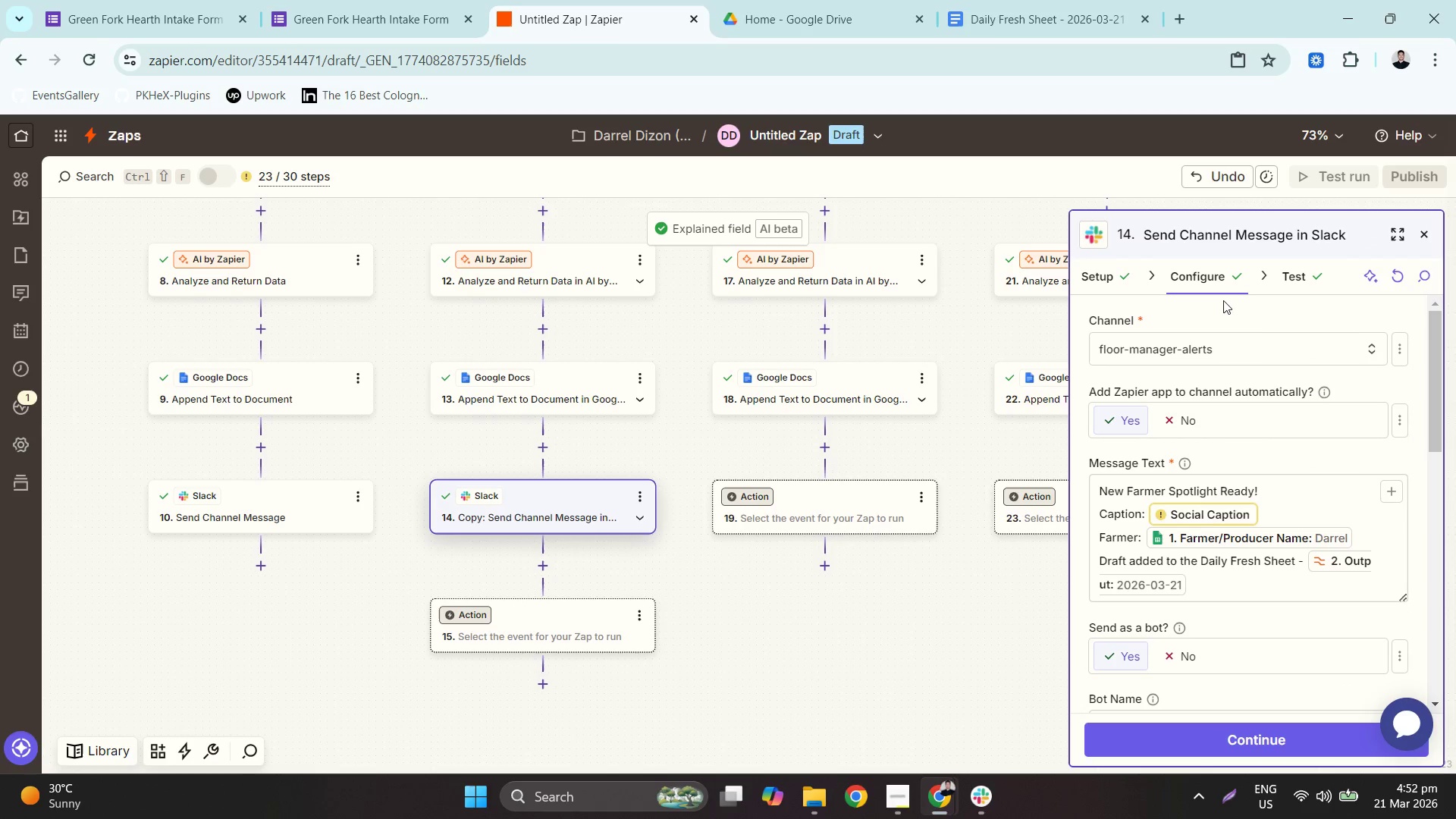 
key(Delete)
 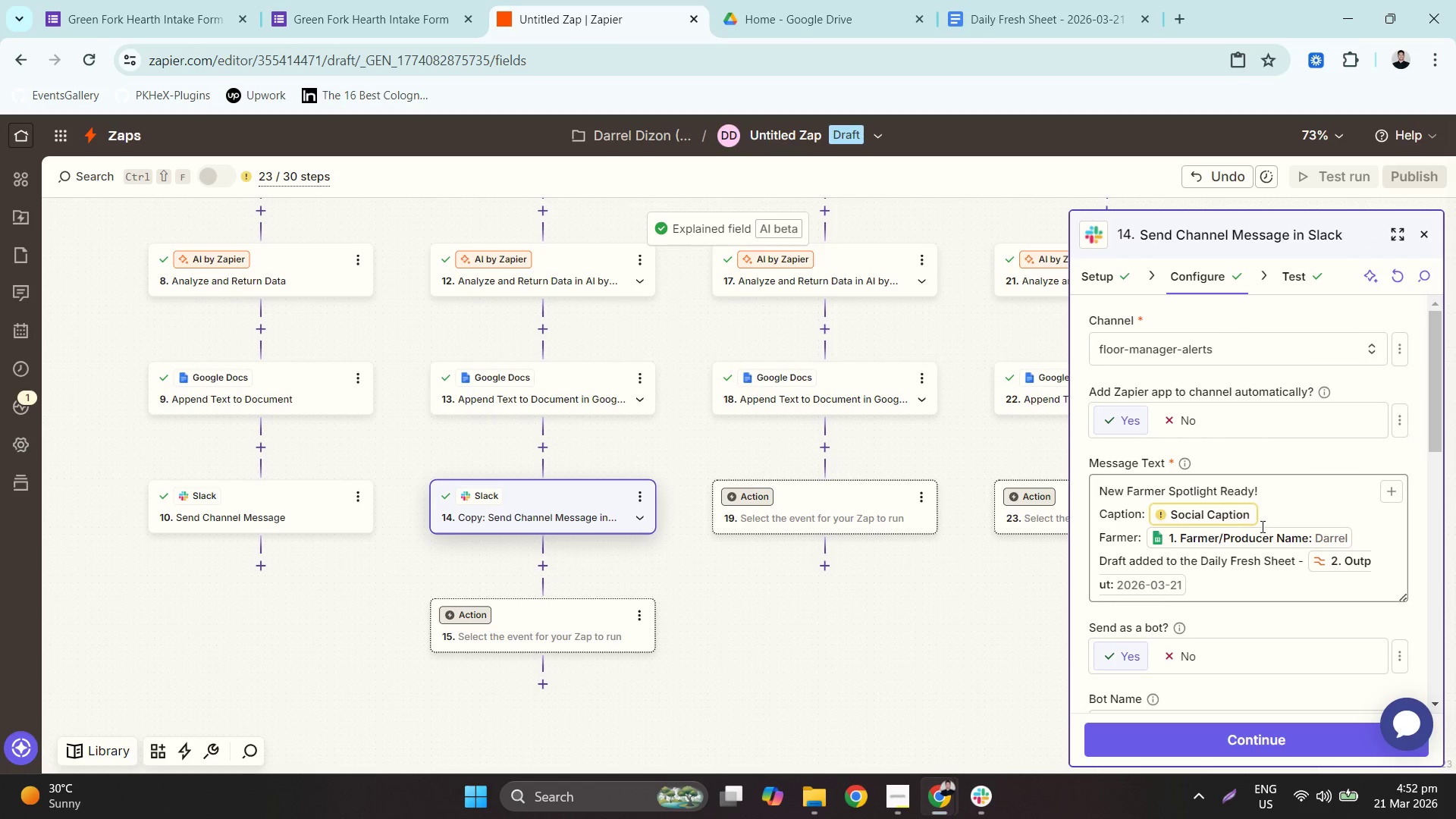 
left_click([1257, 511])
 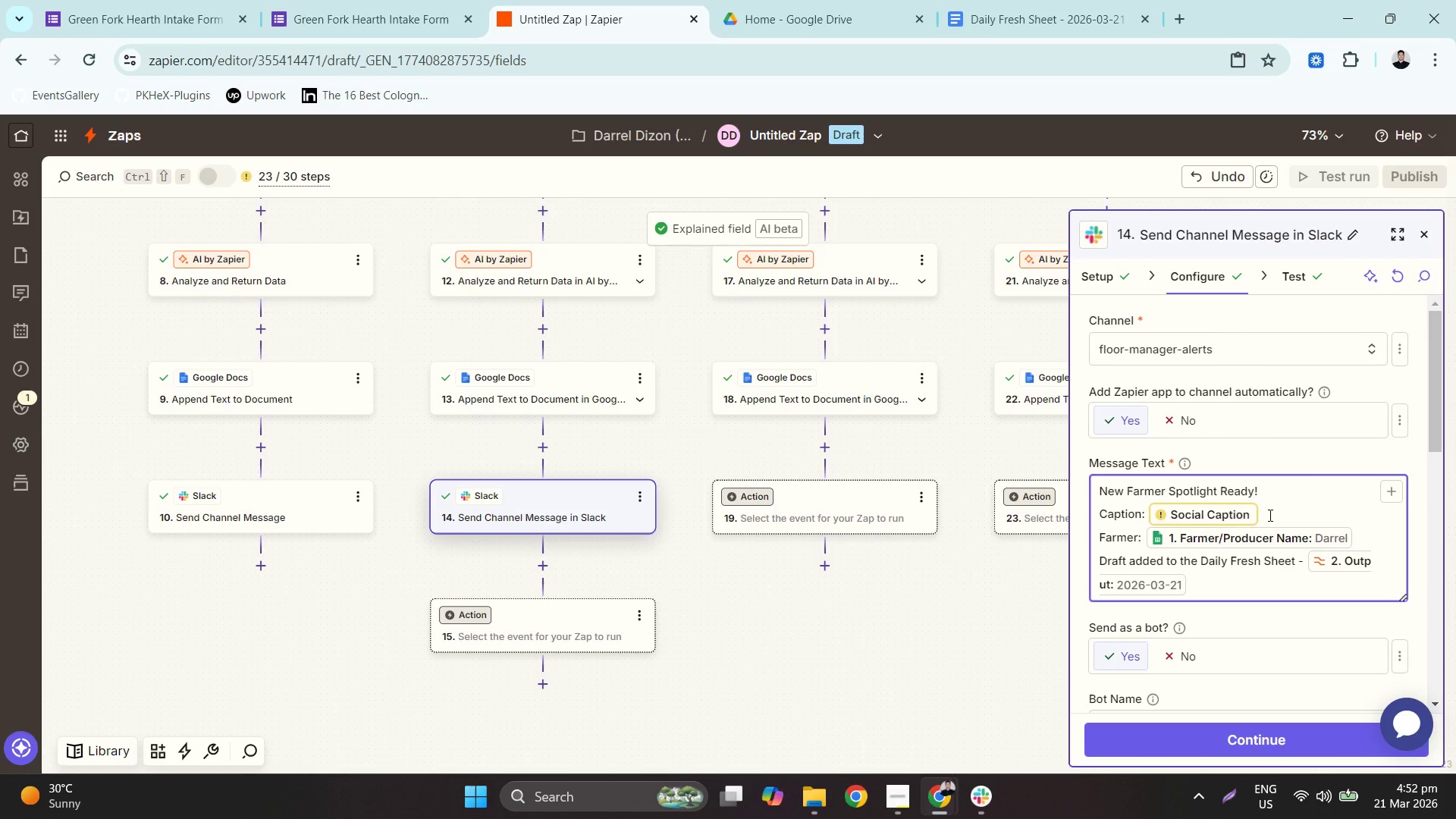 
key(Backspace)
 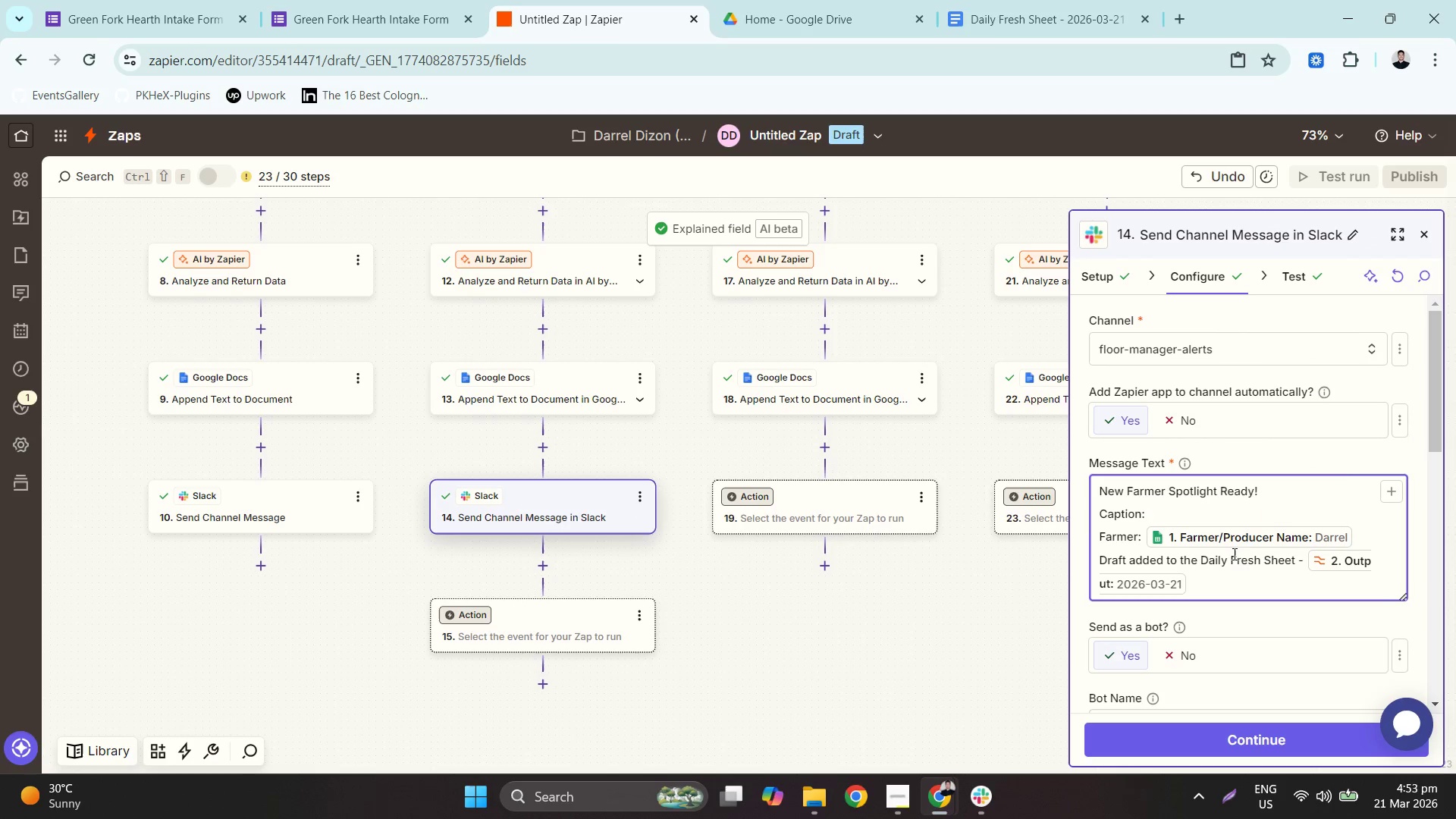 
left_click([1383, 489])
 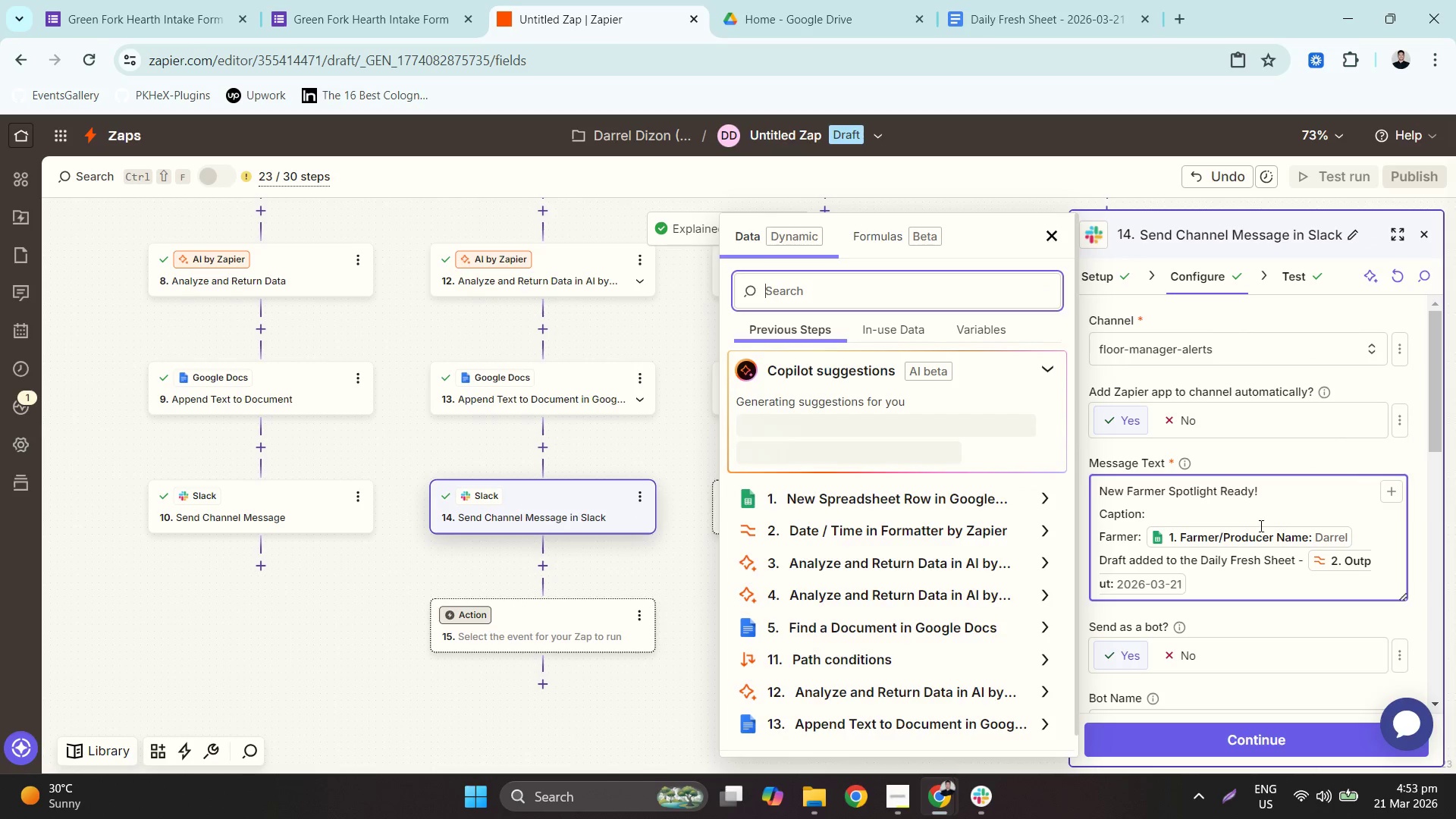 
scroll: coordinate [957, 624], scroll_direction: down, amount: 4.0
 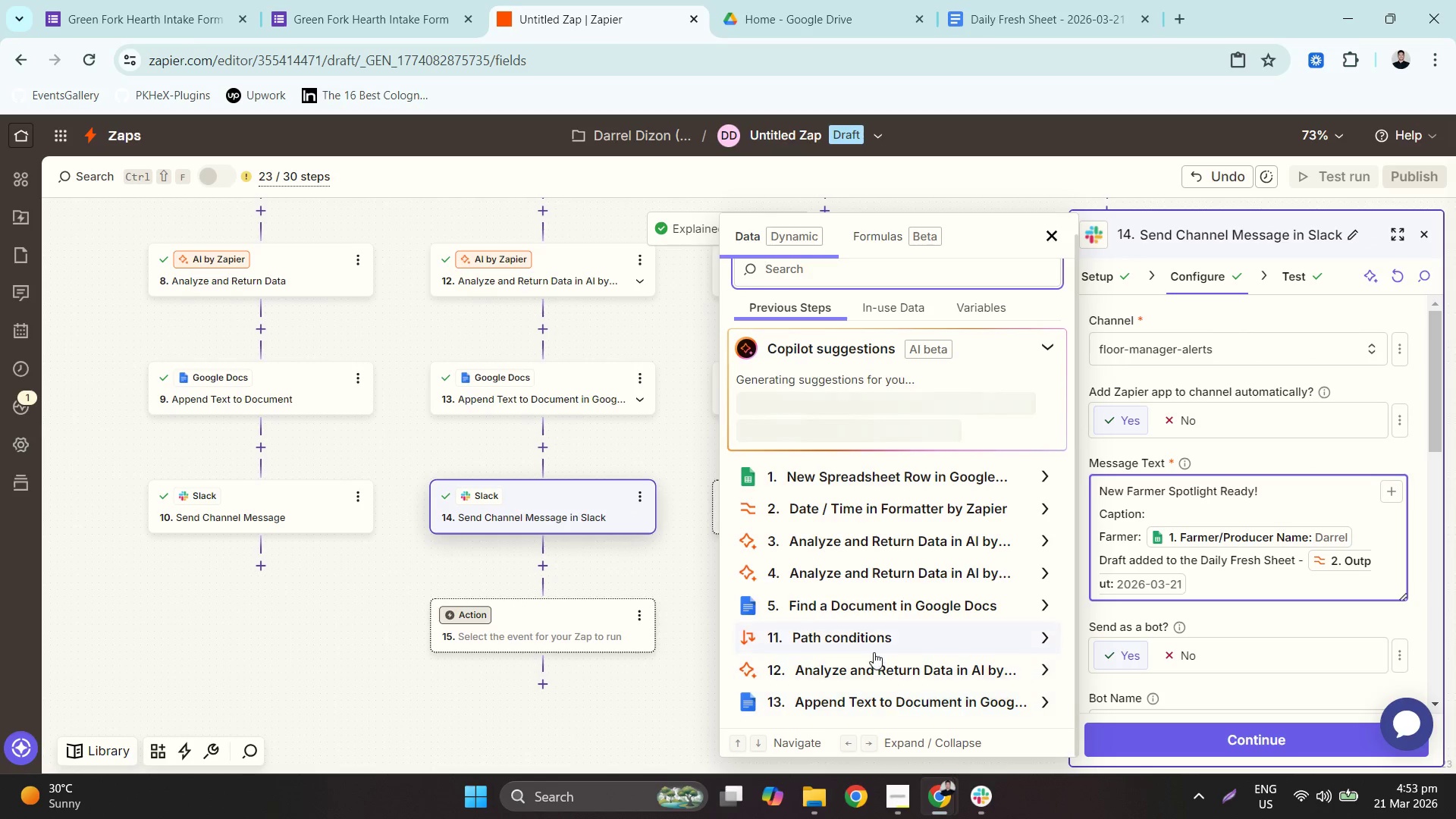 
left_click([875, 667])
 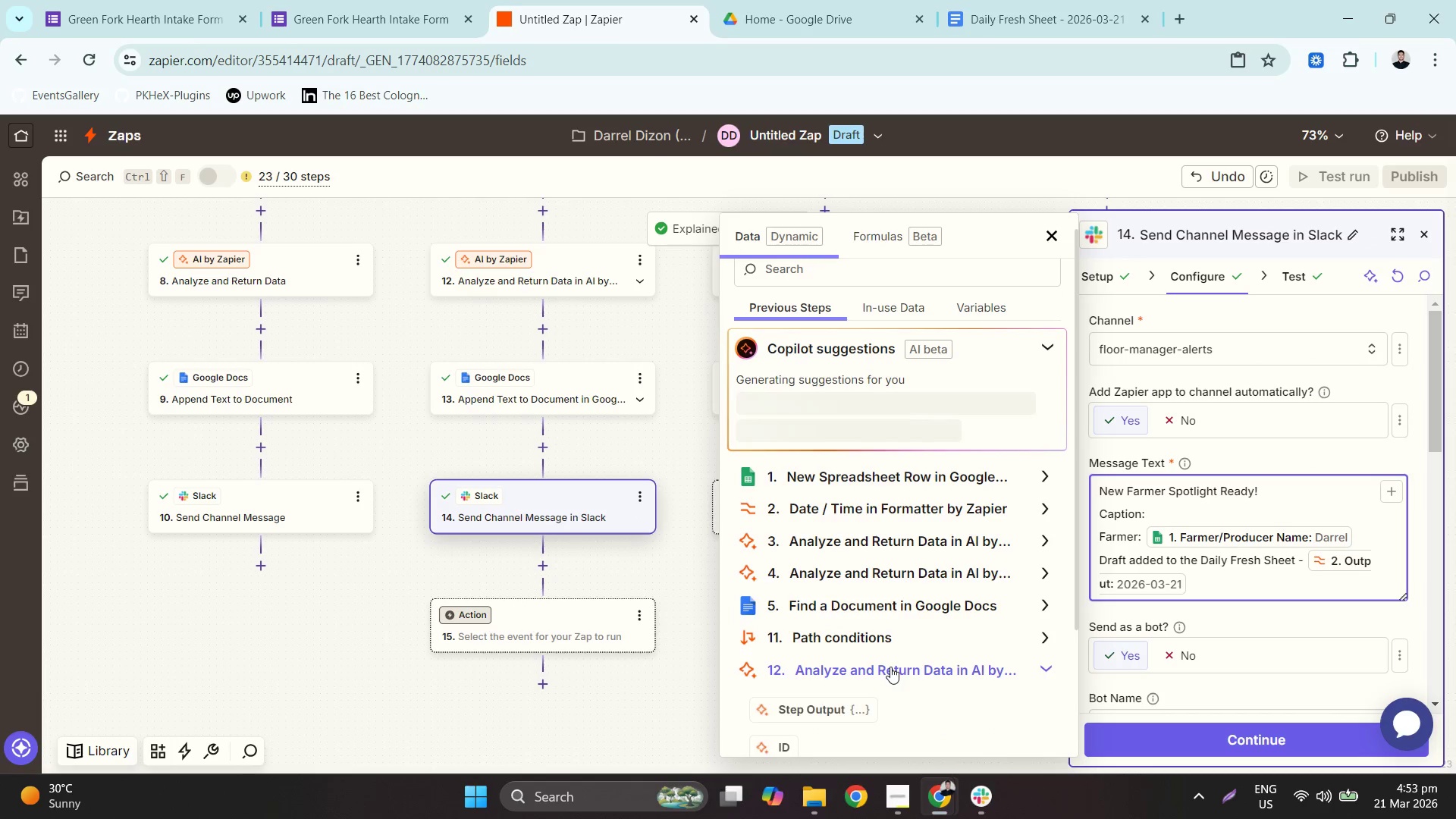 
scroll: coordinate [886, 624], scroll_direction: down, amount: 5.0
 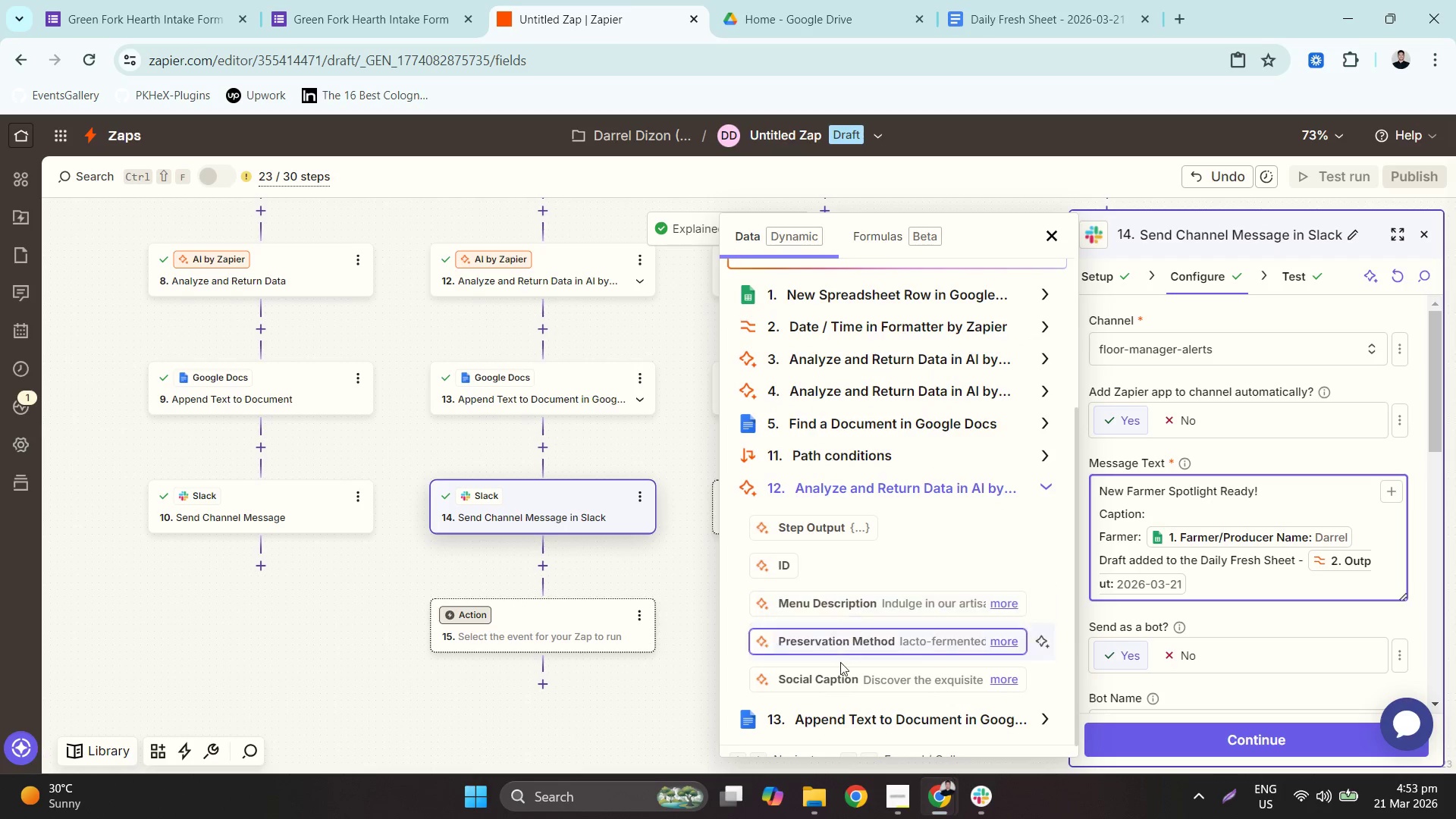 
left_click([837, 679])
 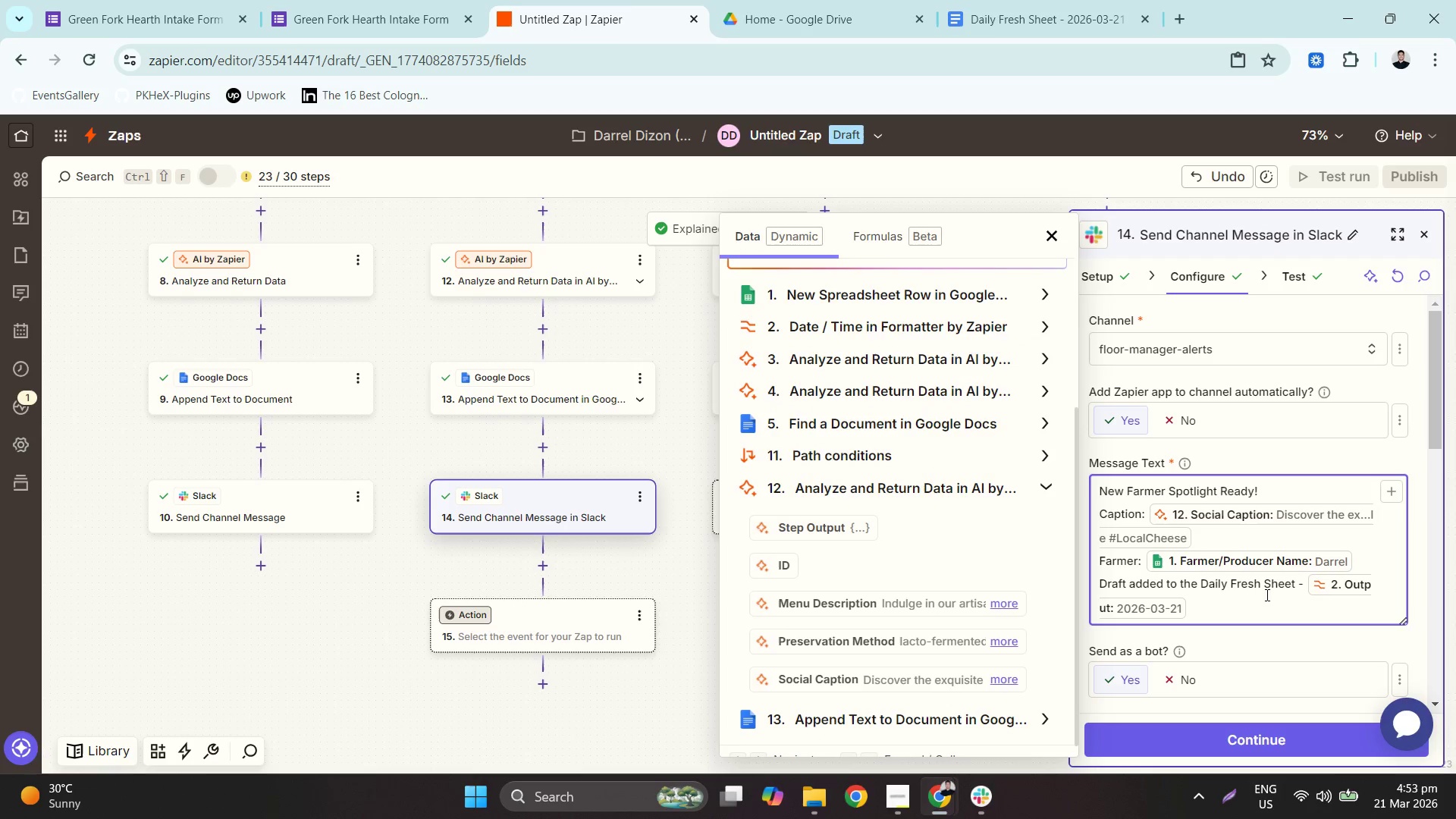 
scroll: coordinate [1276, 625], scroll_direction: down, amount: 3.0
 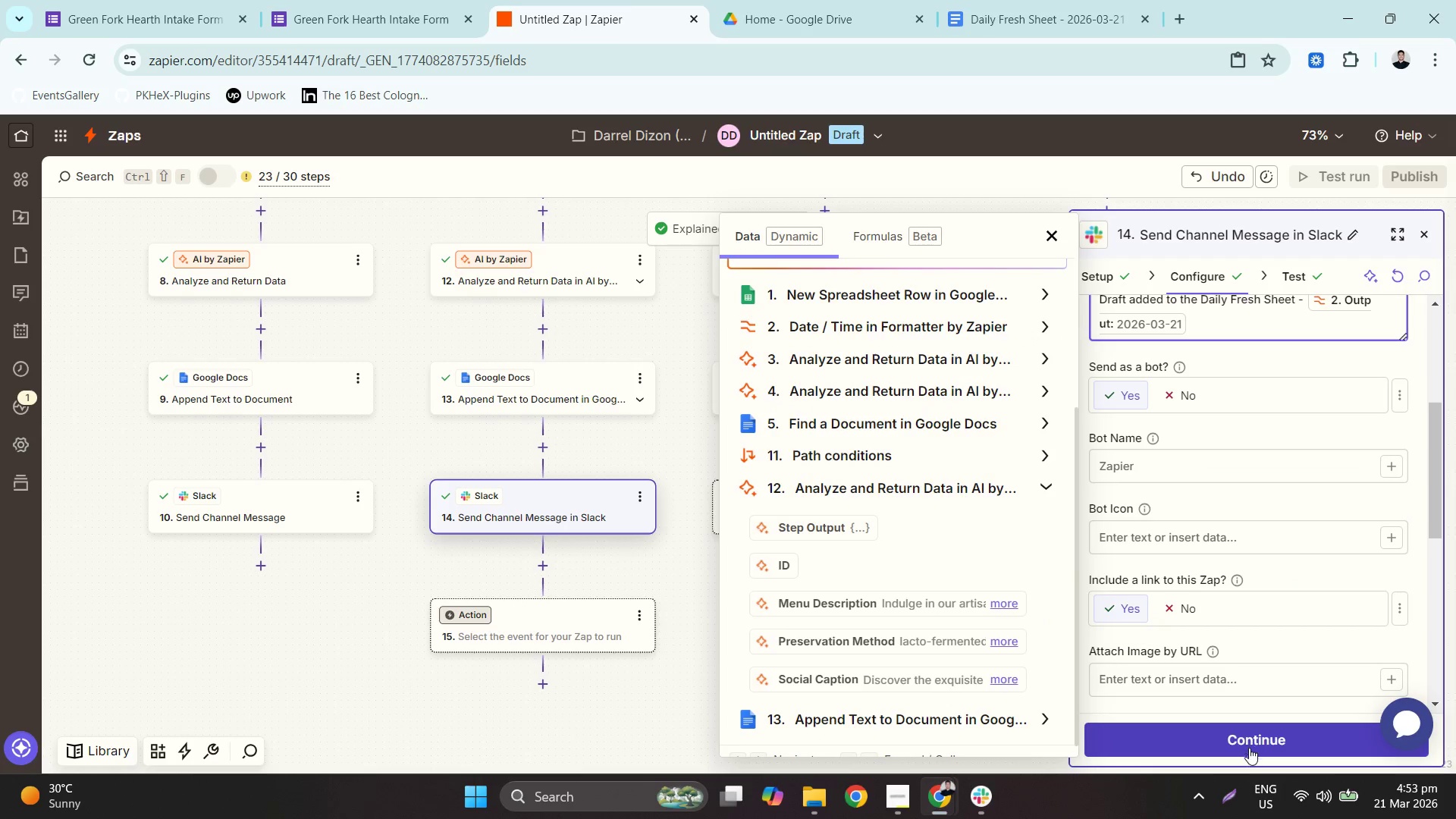 
left_click([1249, 745])
 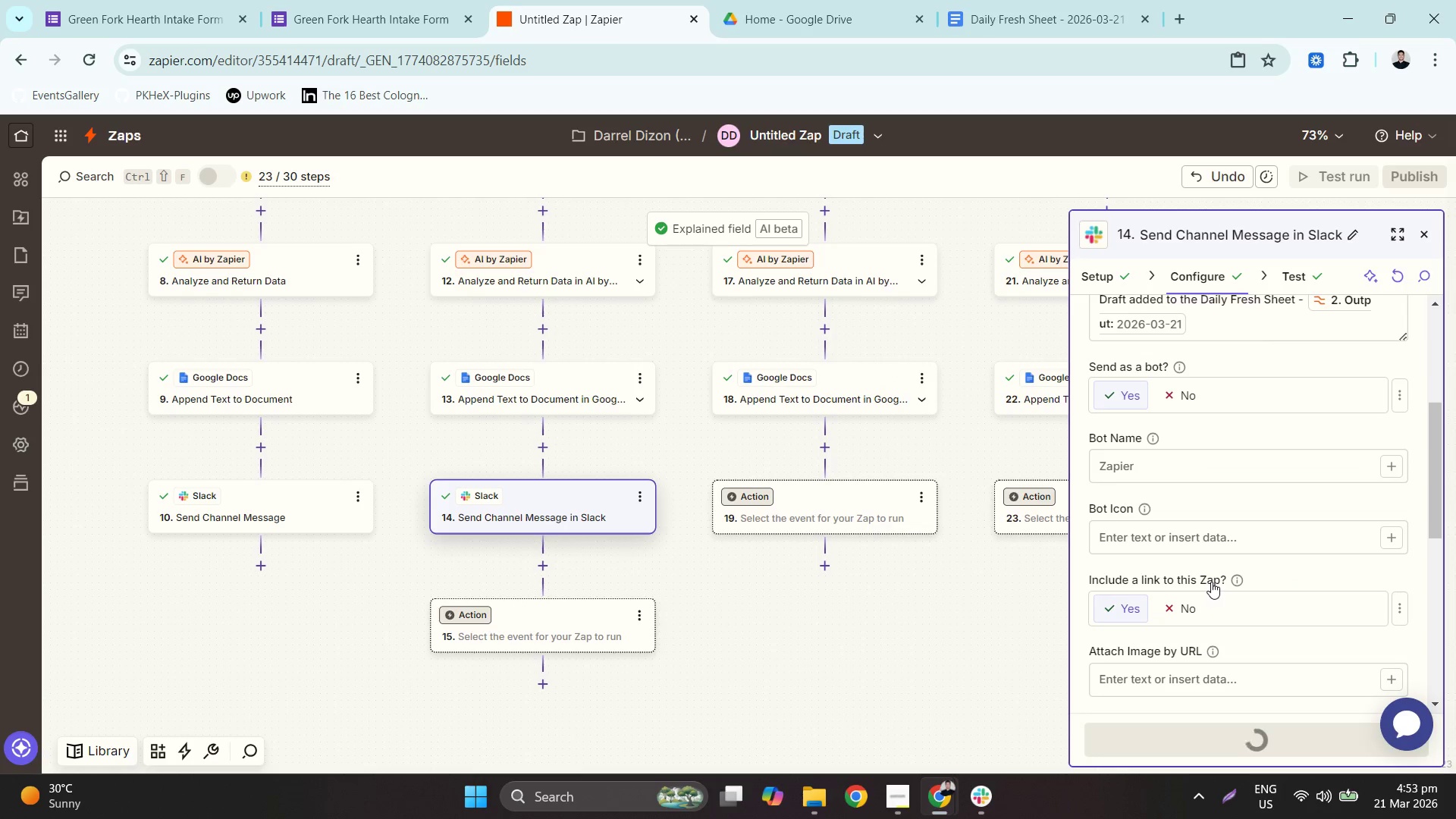 
scroll: coordinate [1289, 601], scroll_direction: down, amount: 3.0
 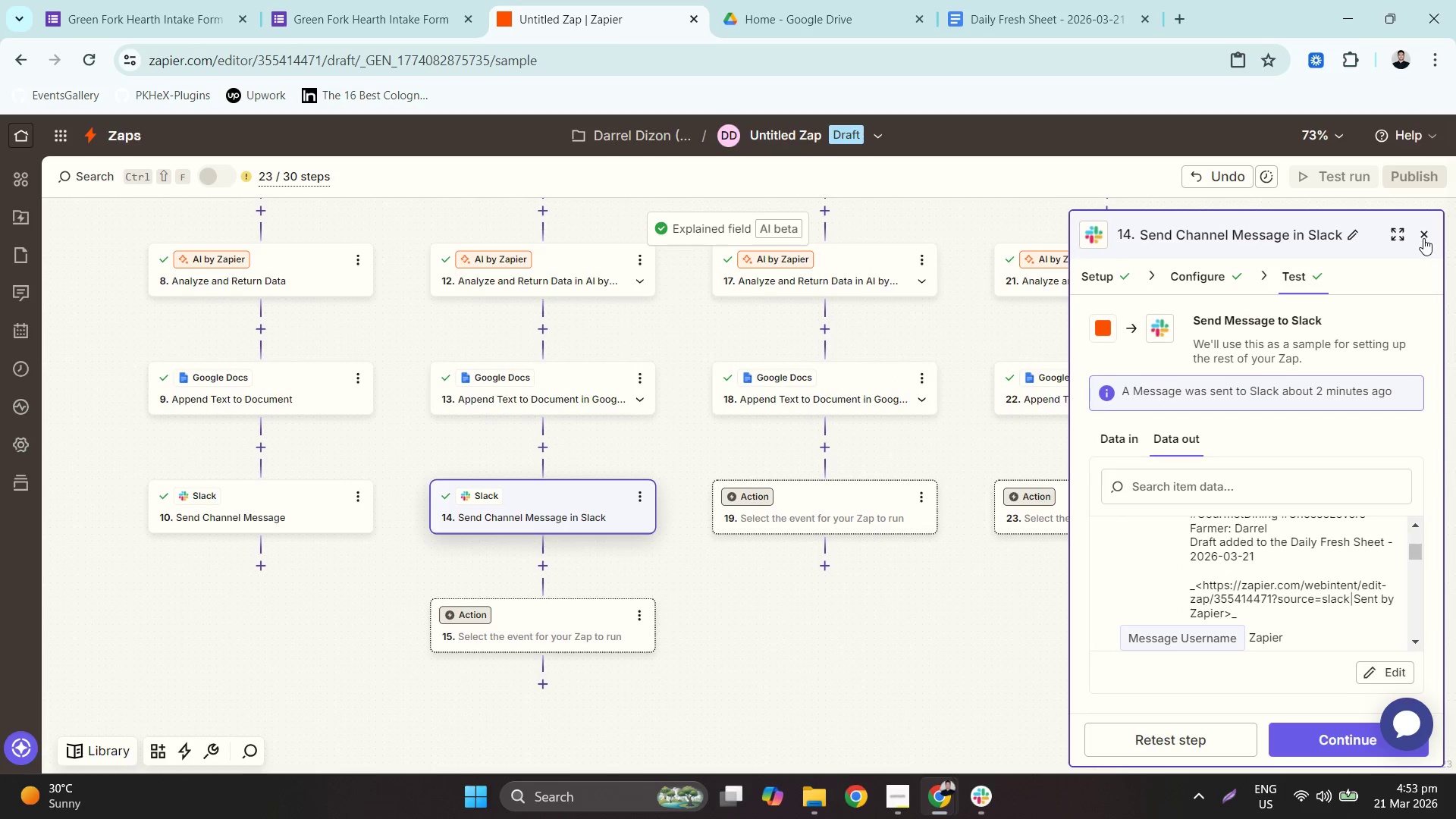 
left_click([1423, 238])
 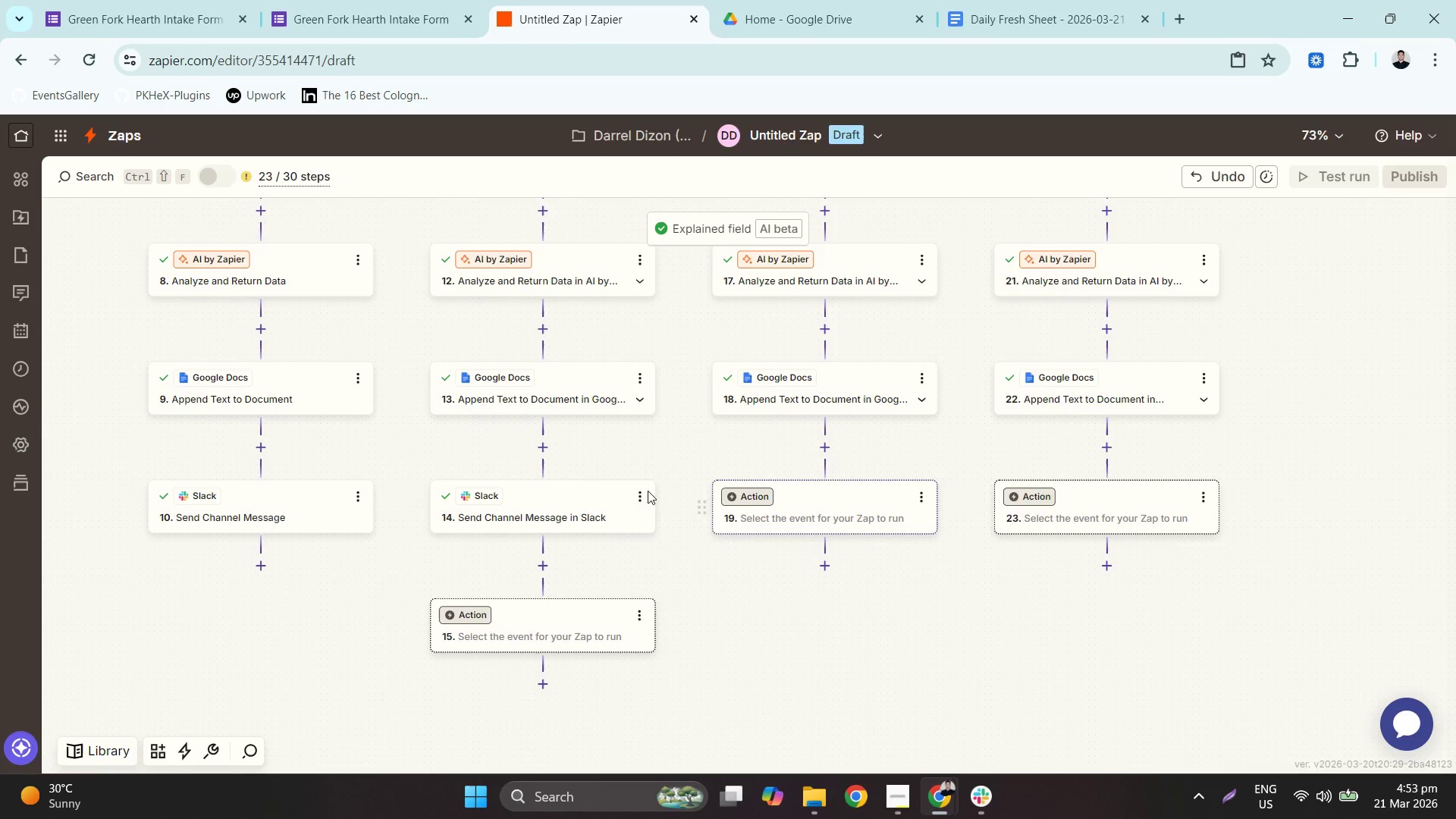 
left_click([642, 491])
 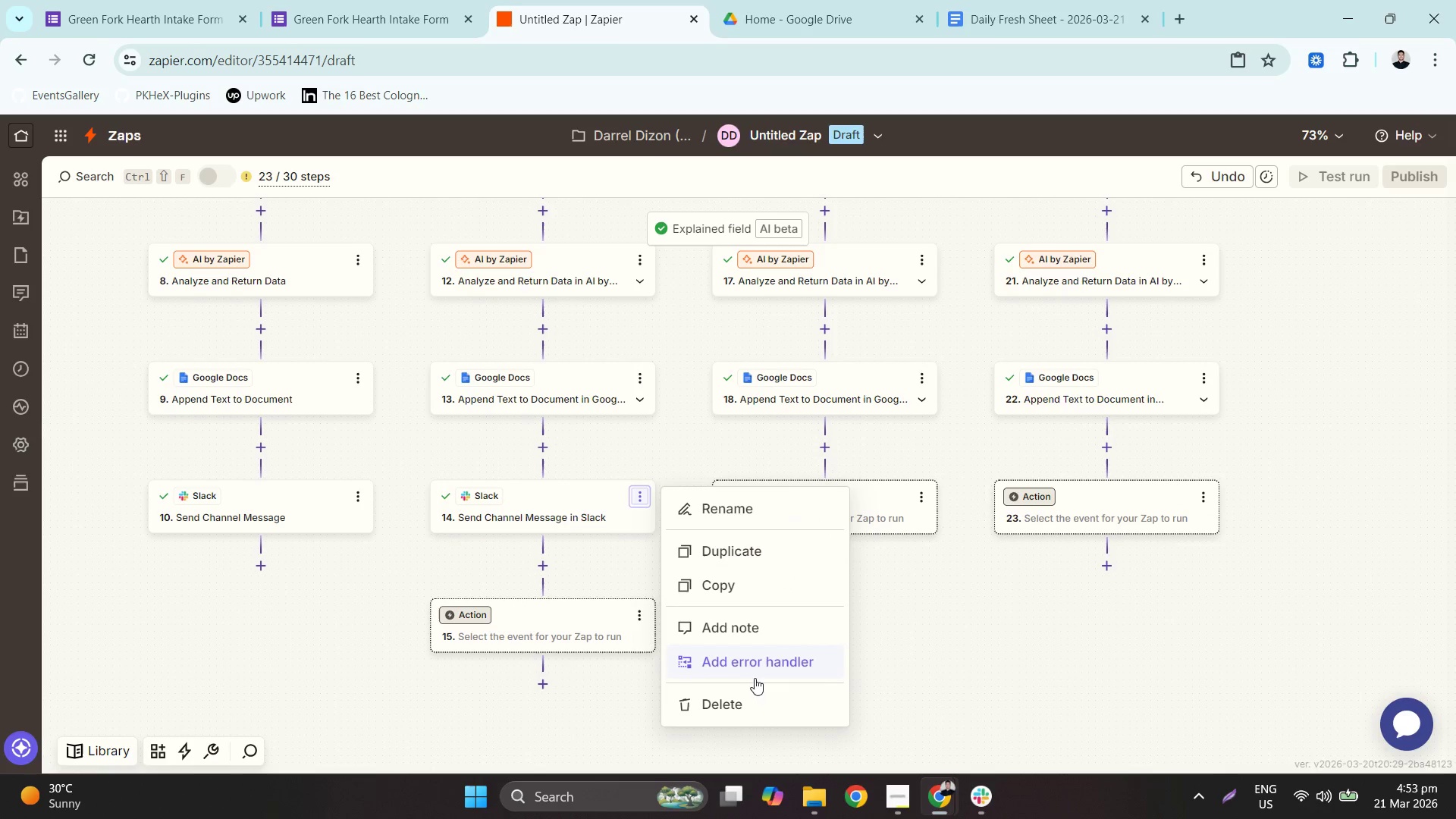 
left_click([754, 558])
 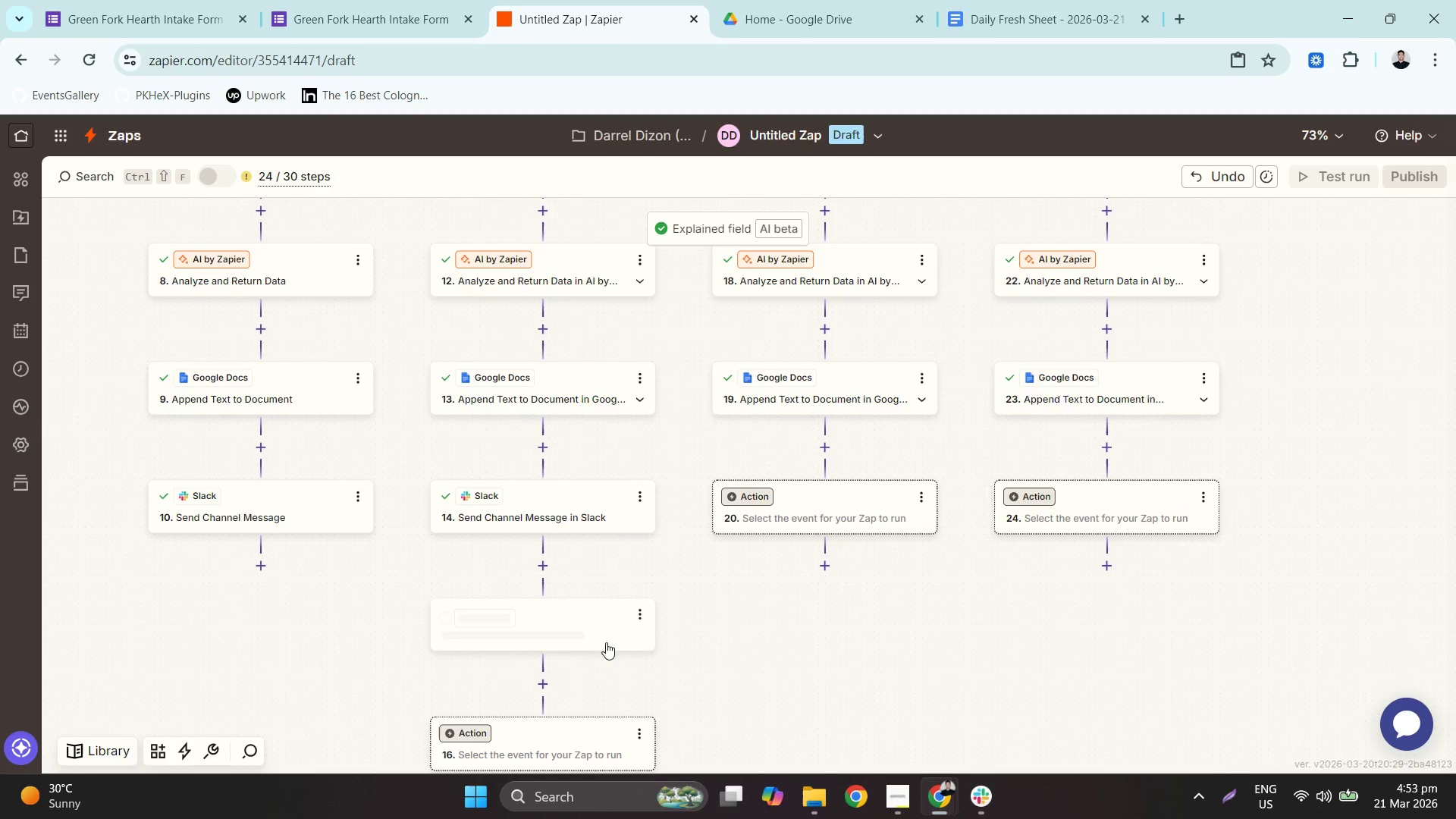 
left_click_drag(start_coordinate=[503, 632], to_coordinate=[845, 461])
 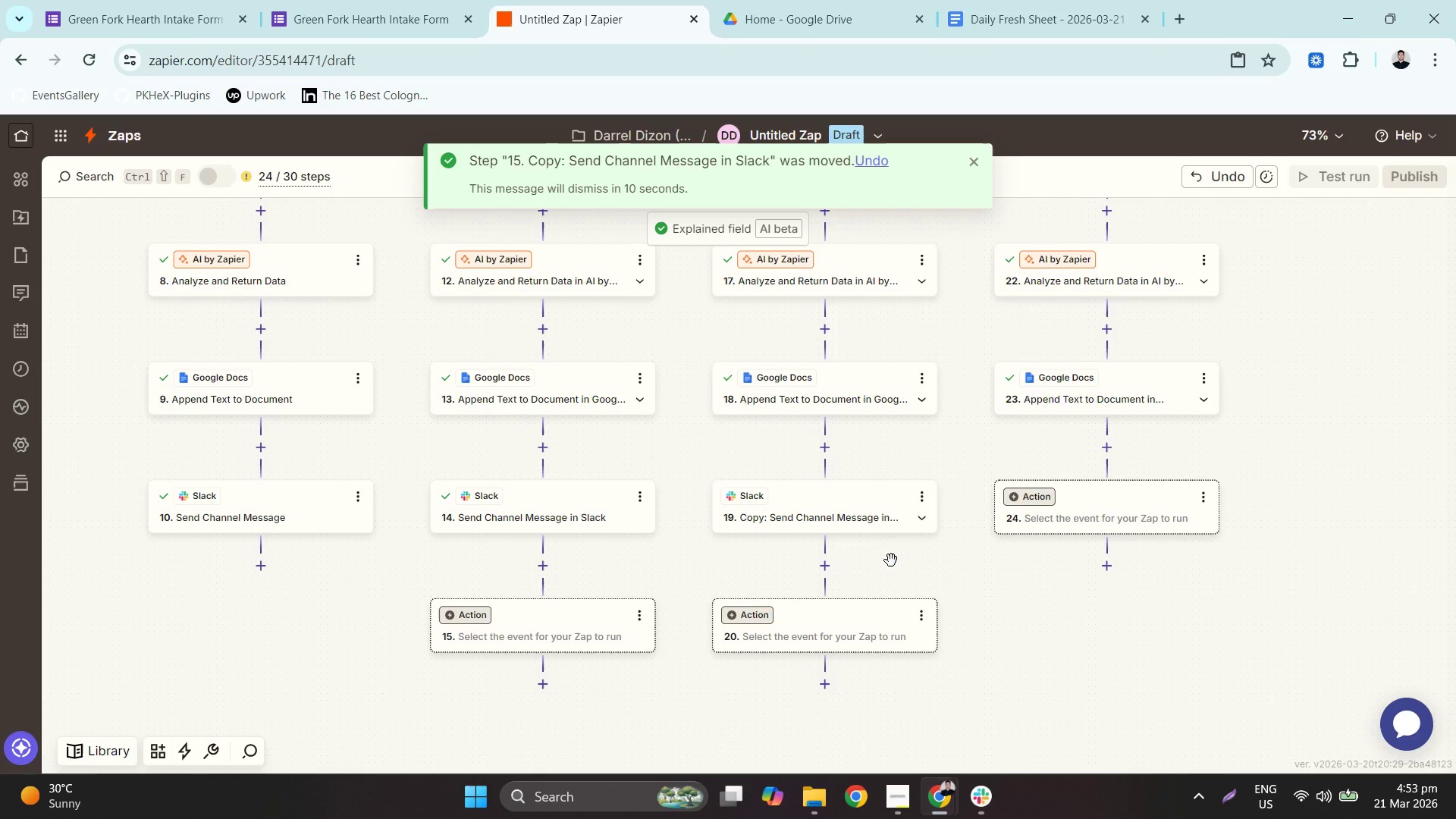 
left_click([831, 516])
 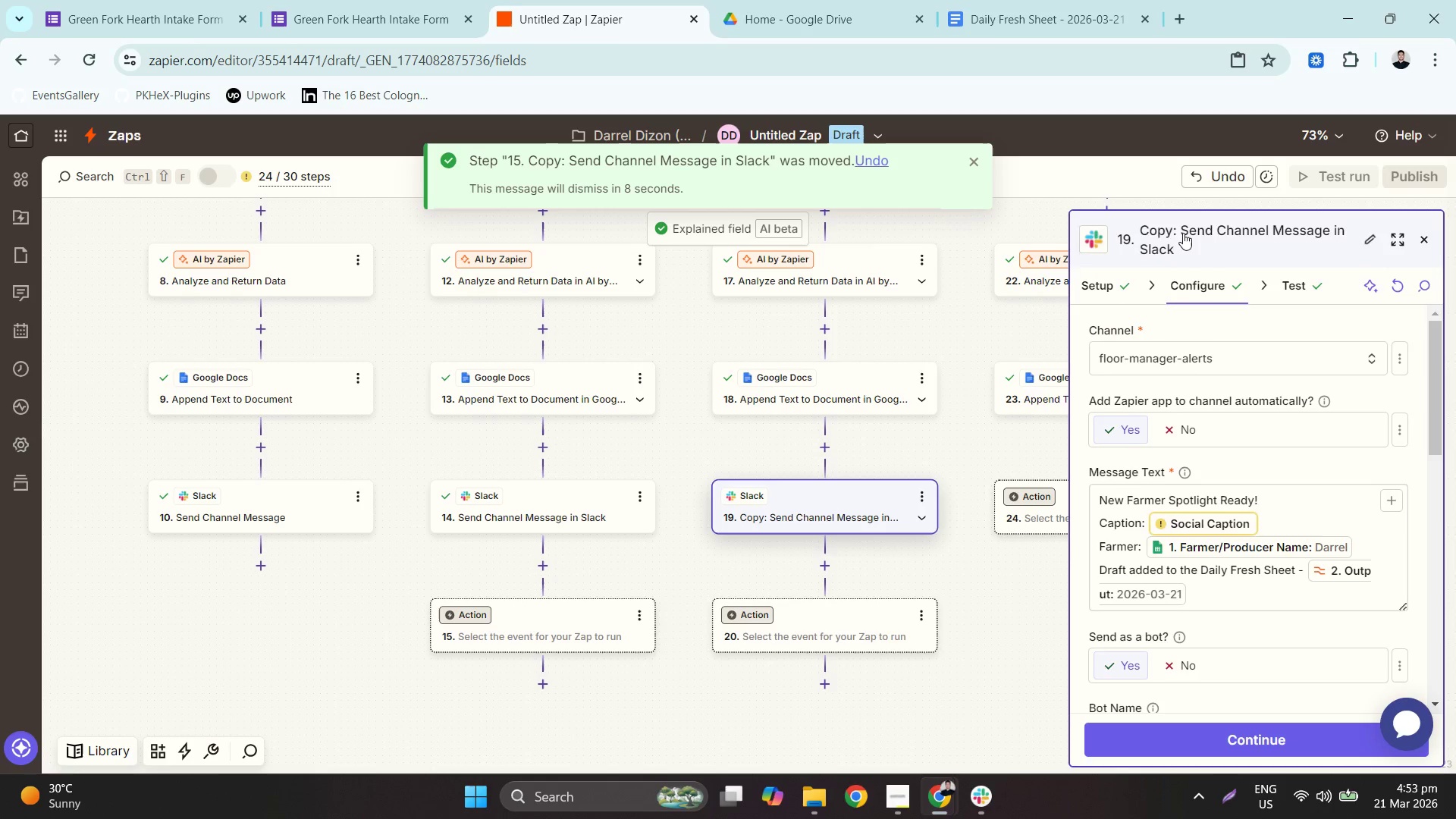 
double_click([1183, 234])
 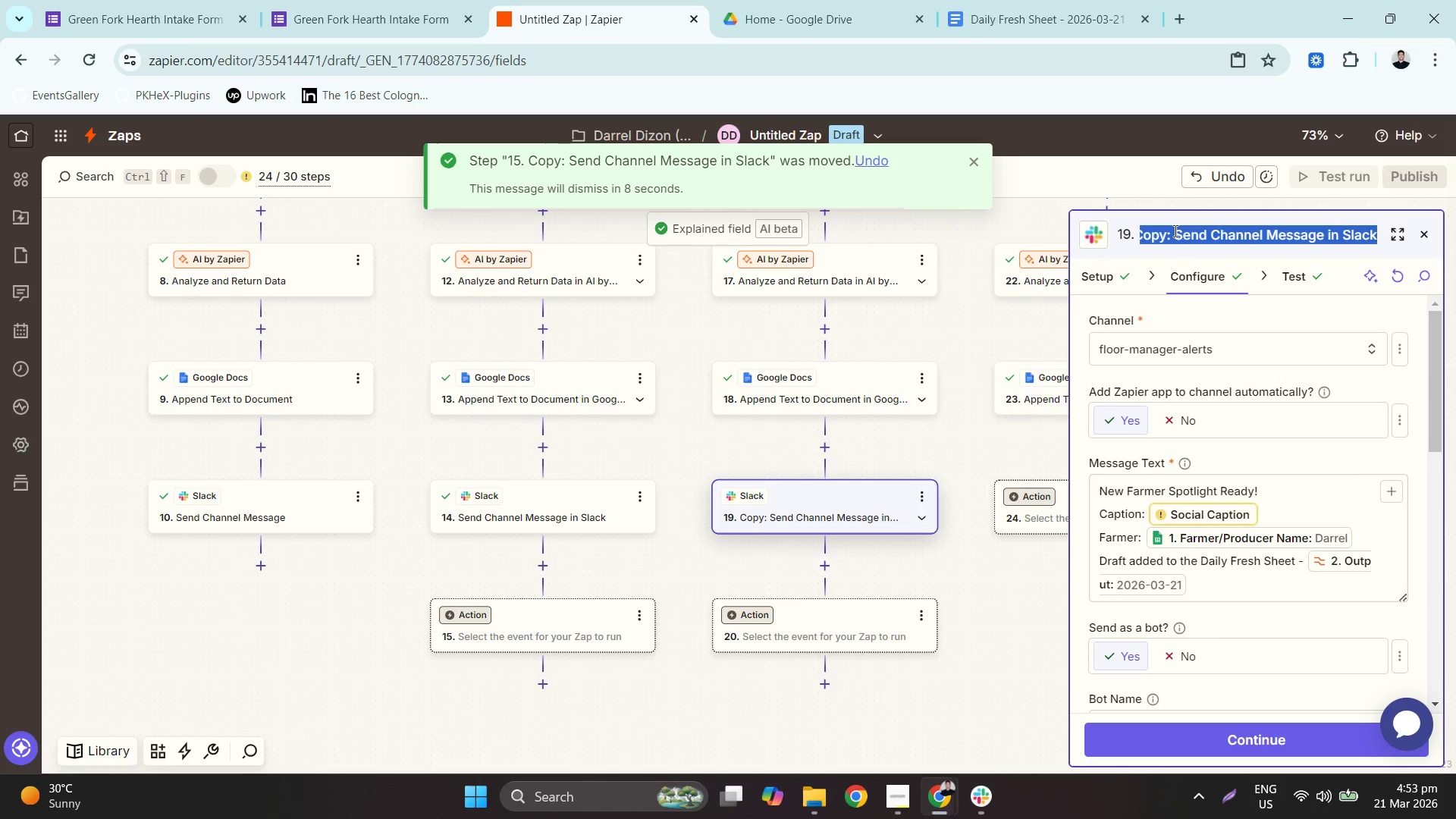 
triple_click([1174, 230])
 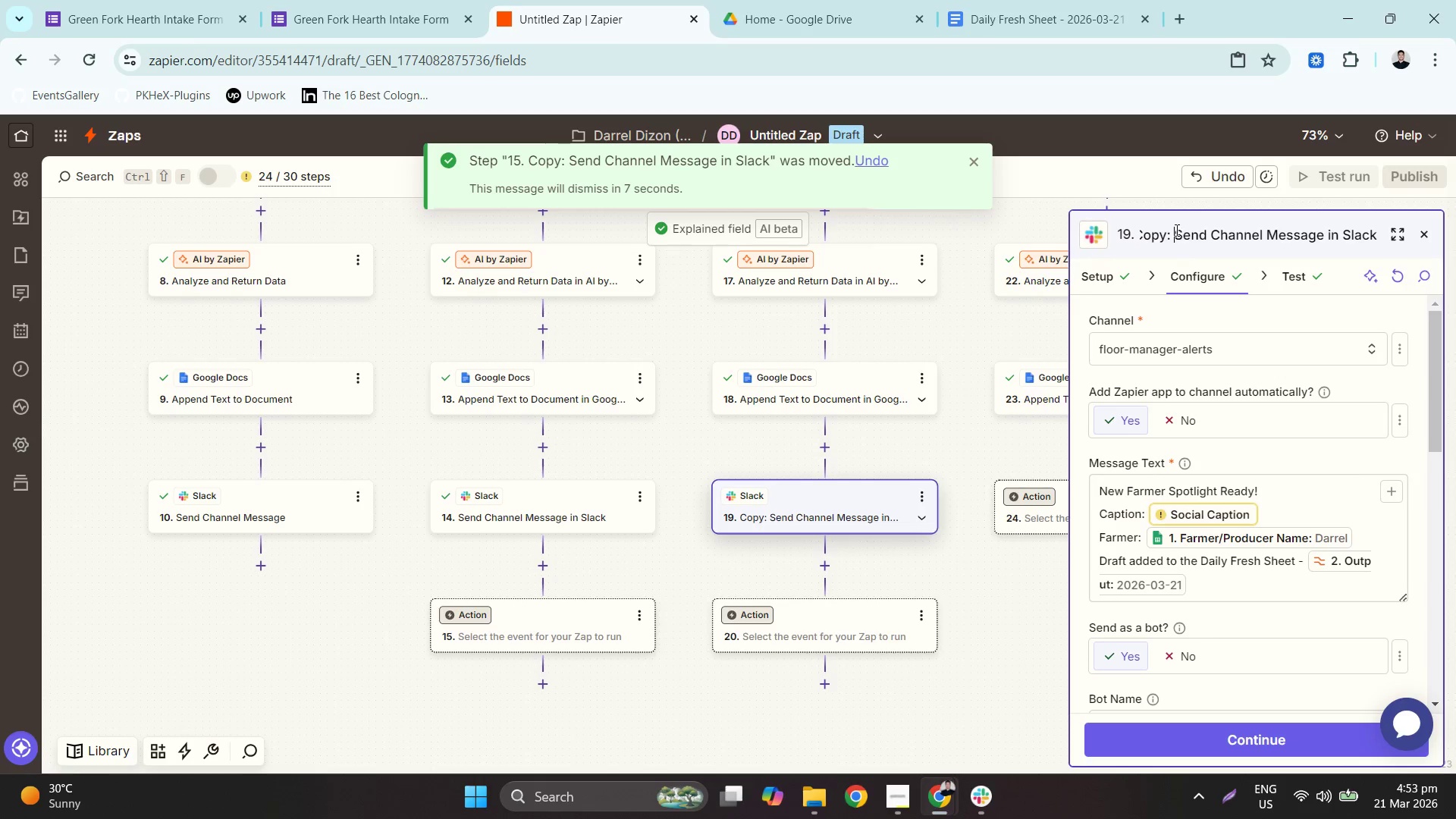 
left_click_drag(start_coordinate=[1175, 230], to_coordinate=[1123, 227])
 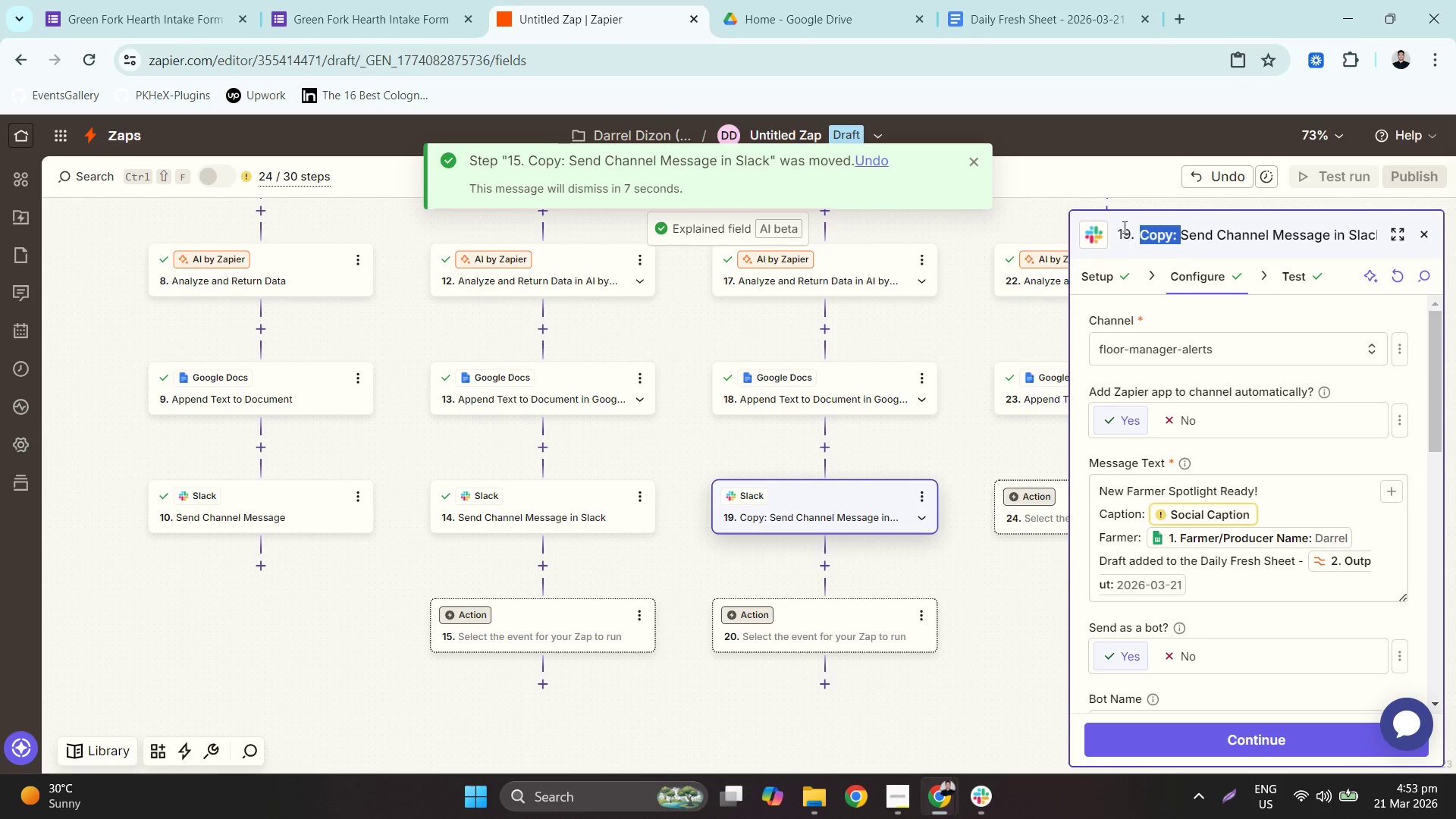 
key(Backspace)
 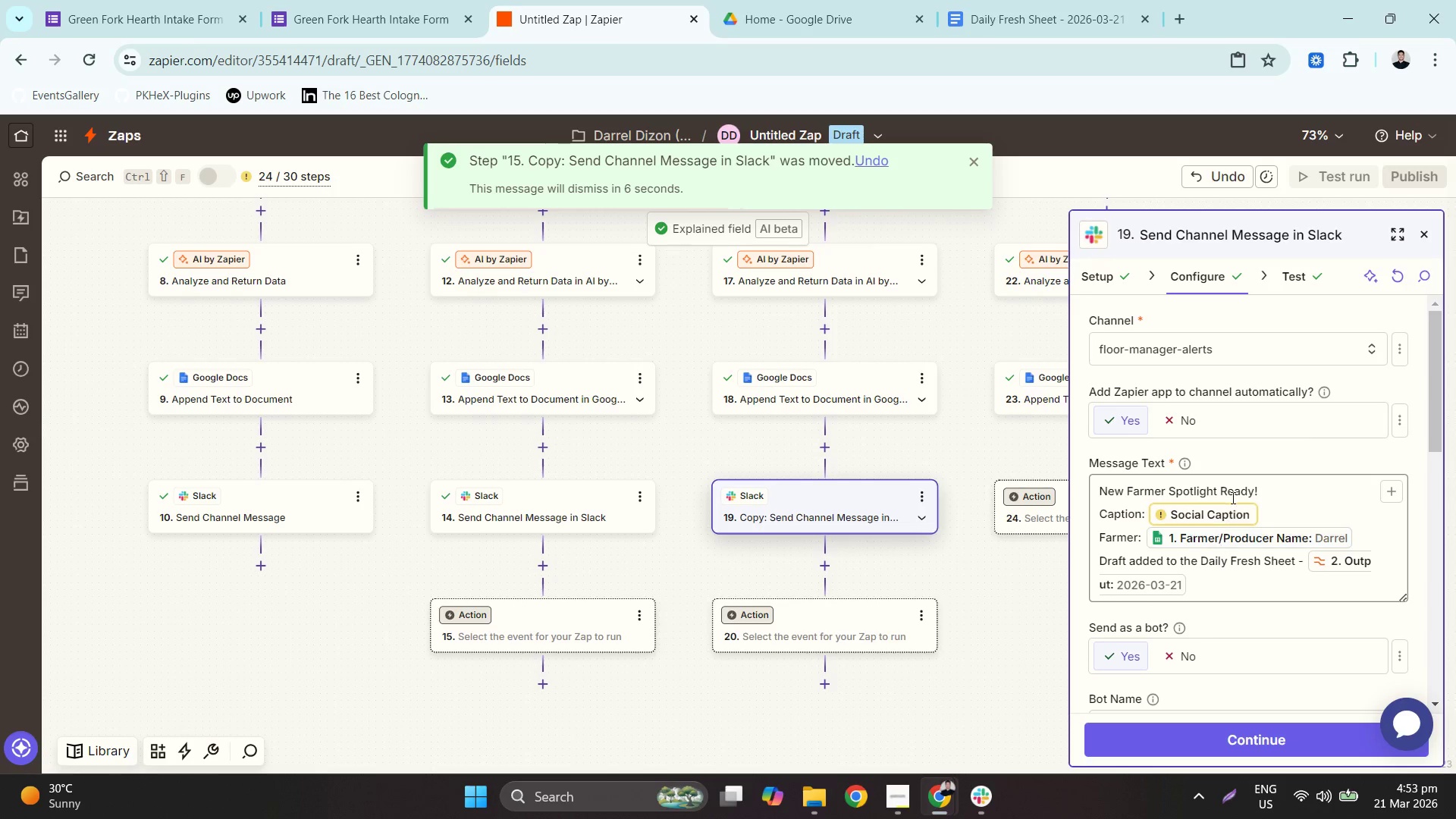 
left_click([1250, 516])
 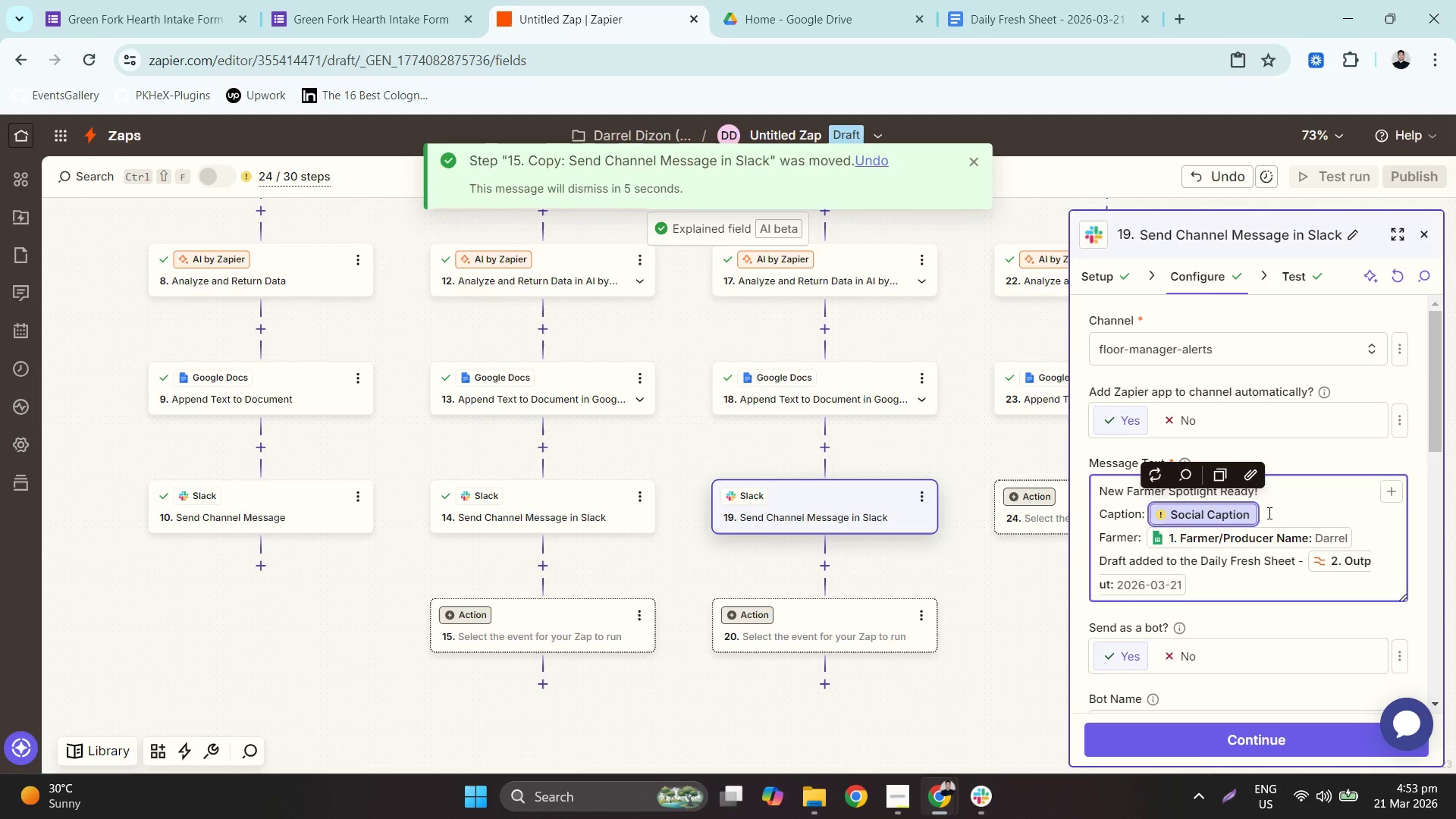 
key(Backspace)
 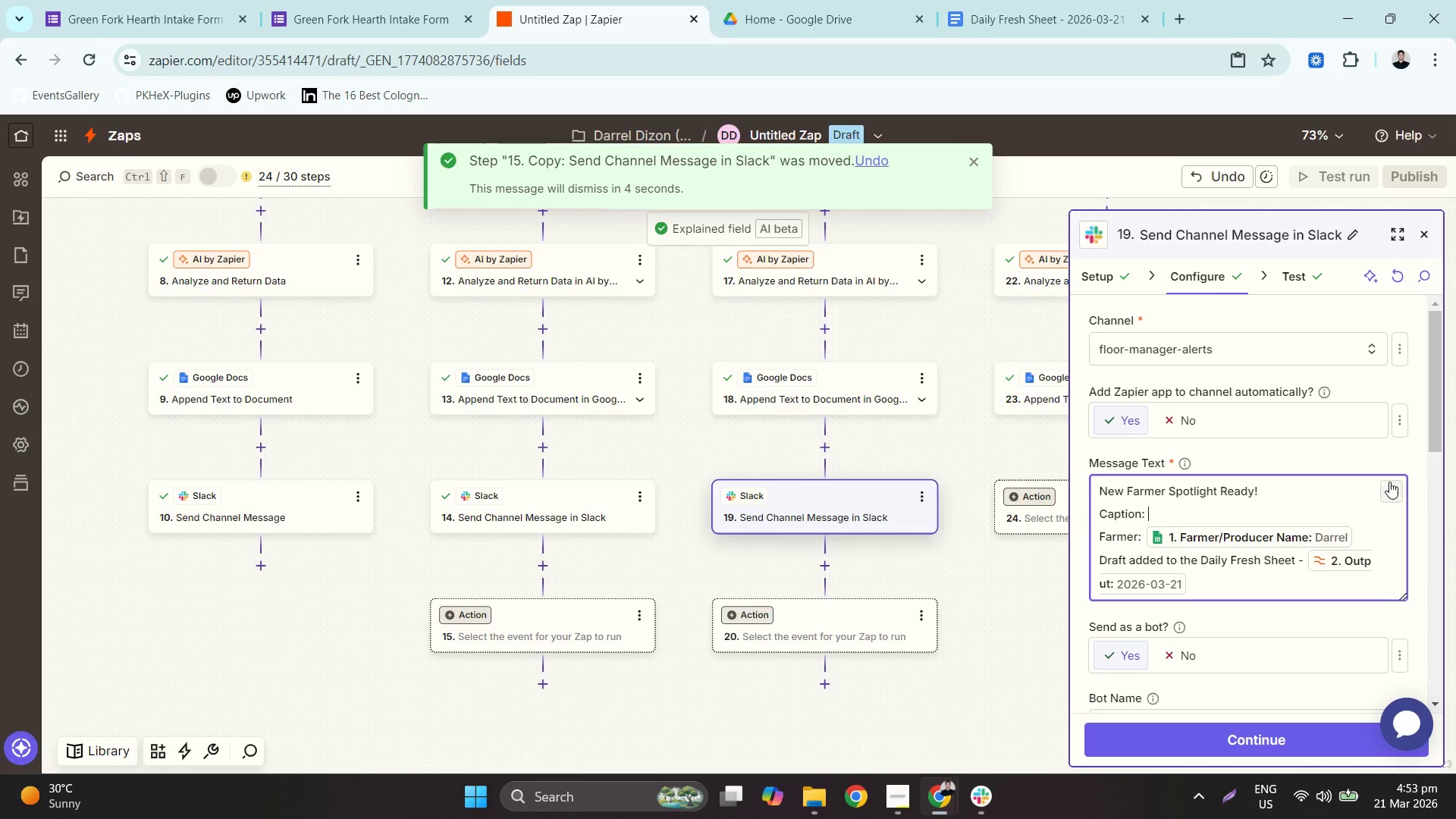 
left_click([1391, 482])
 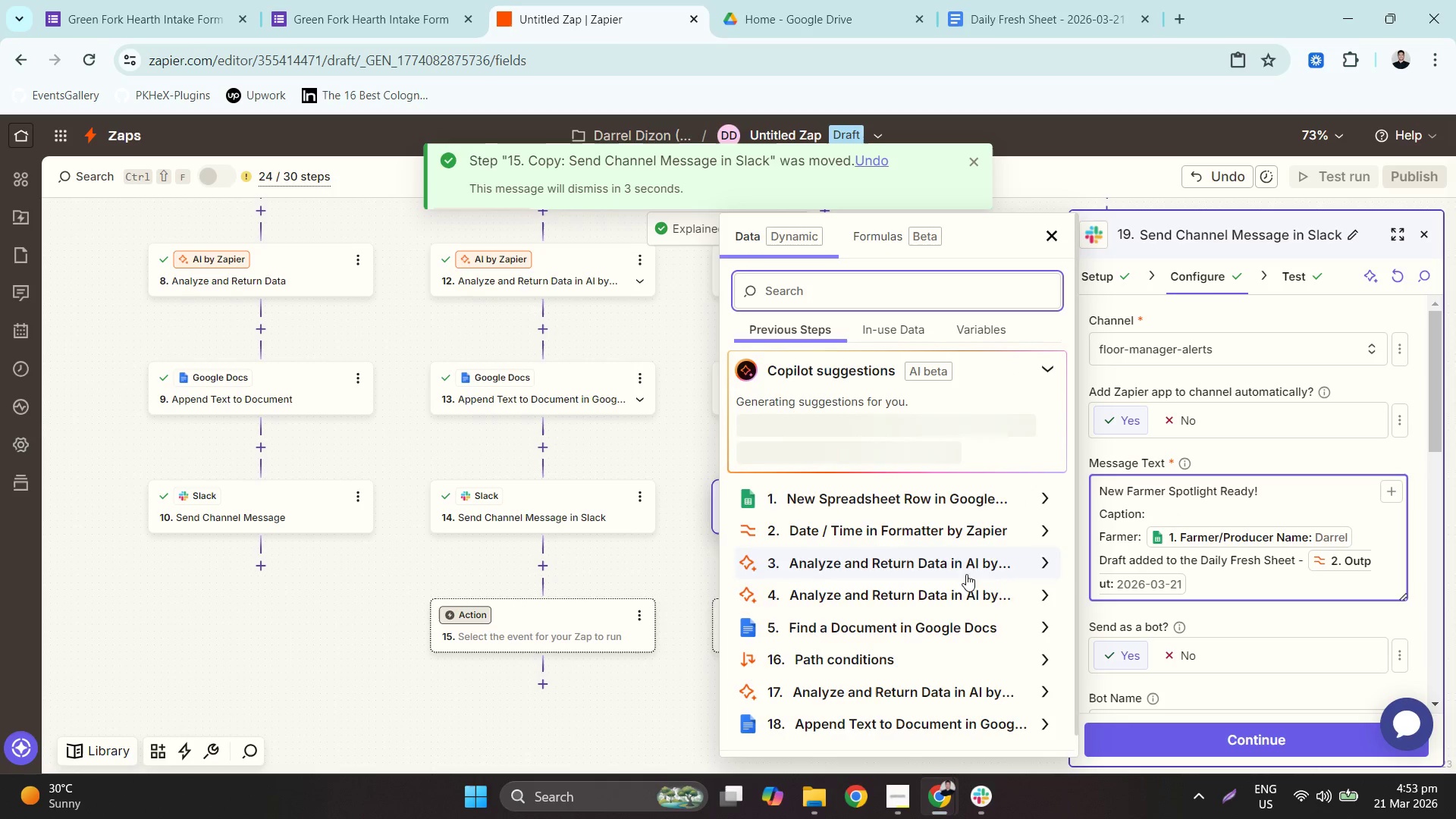 
scroll: coordinate [952, 618], scroll_direction: down, amount: 3.0
 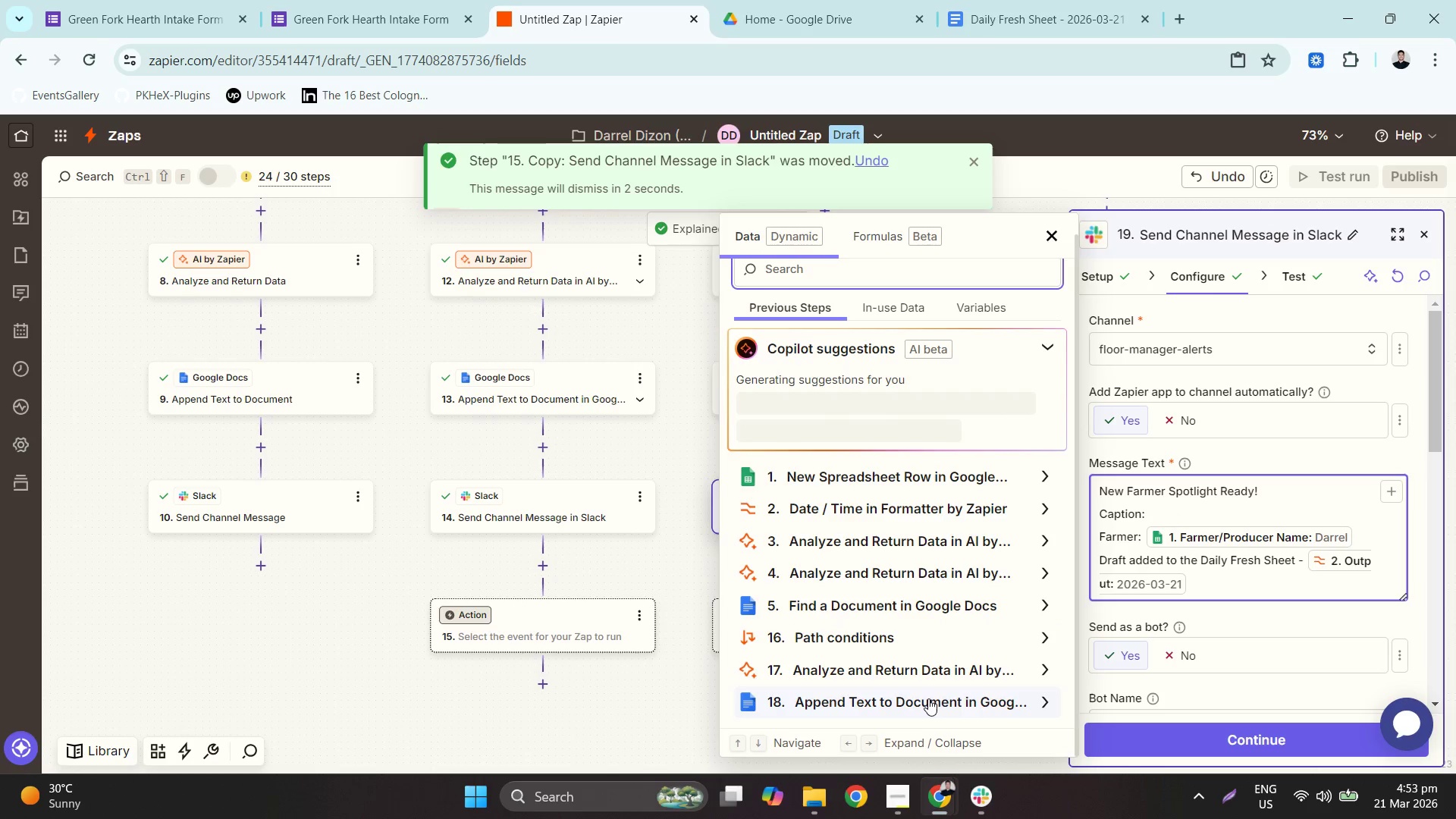 
left_click([911, 673])
 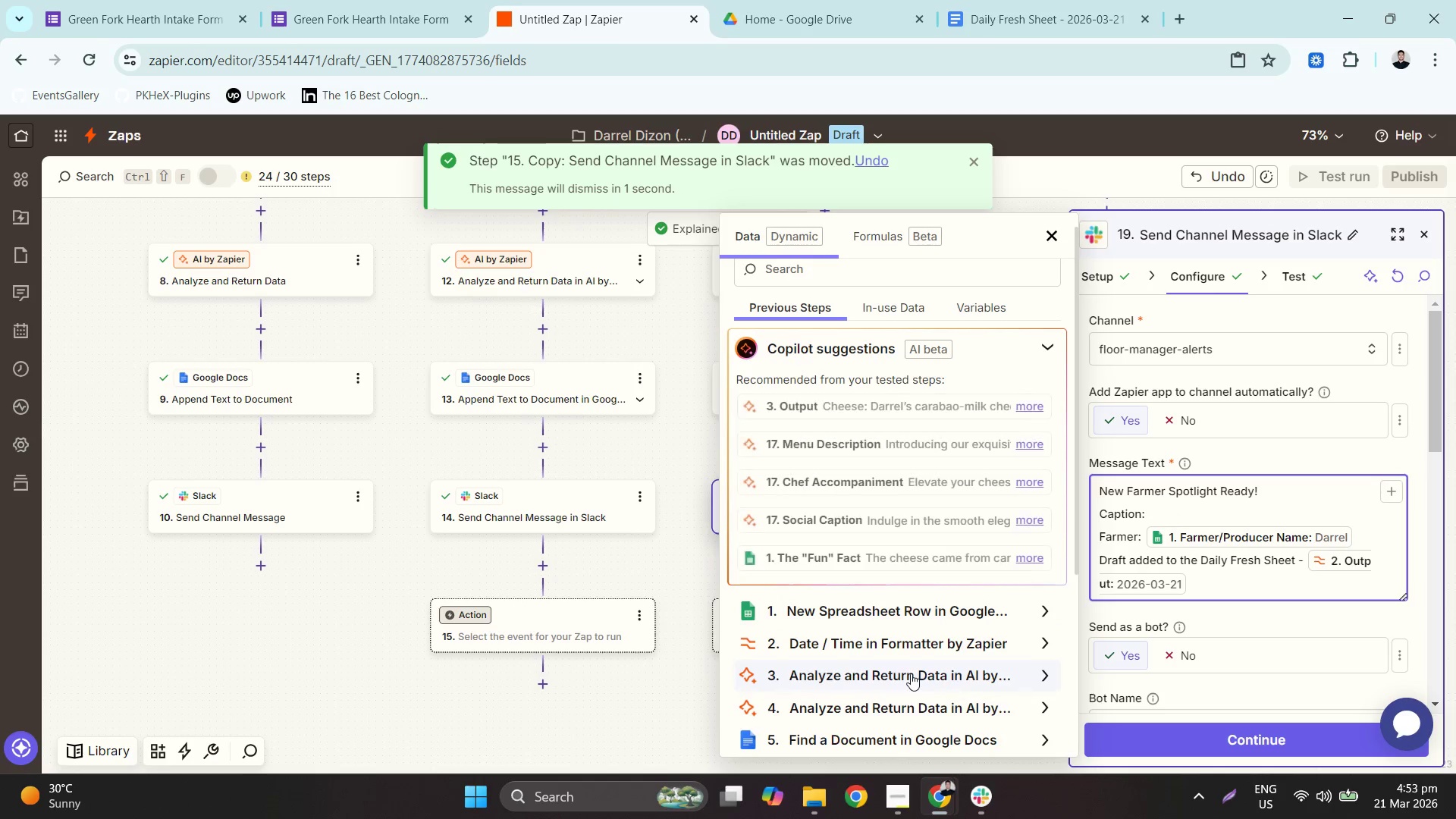 
scroll: coordinate [917, 631], scroll_direction: down, amount: 6.0
 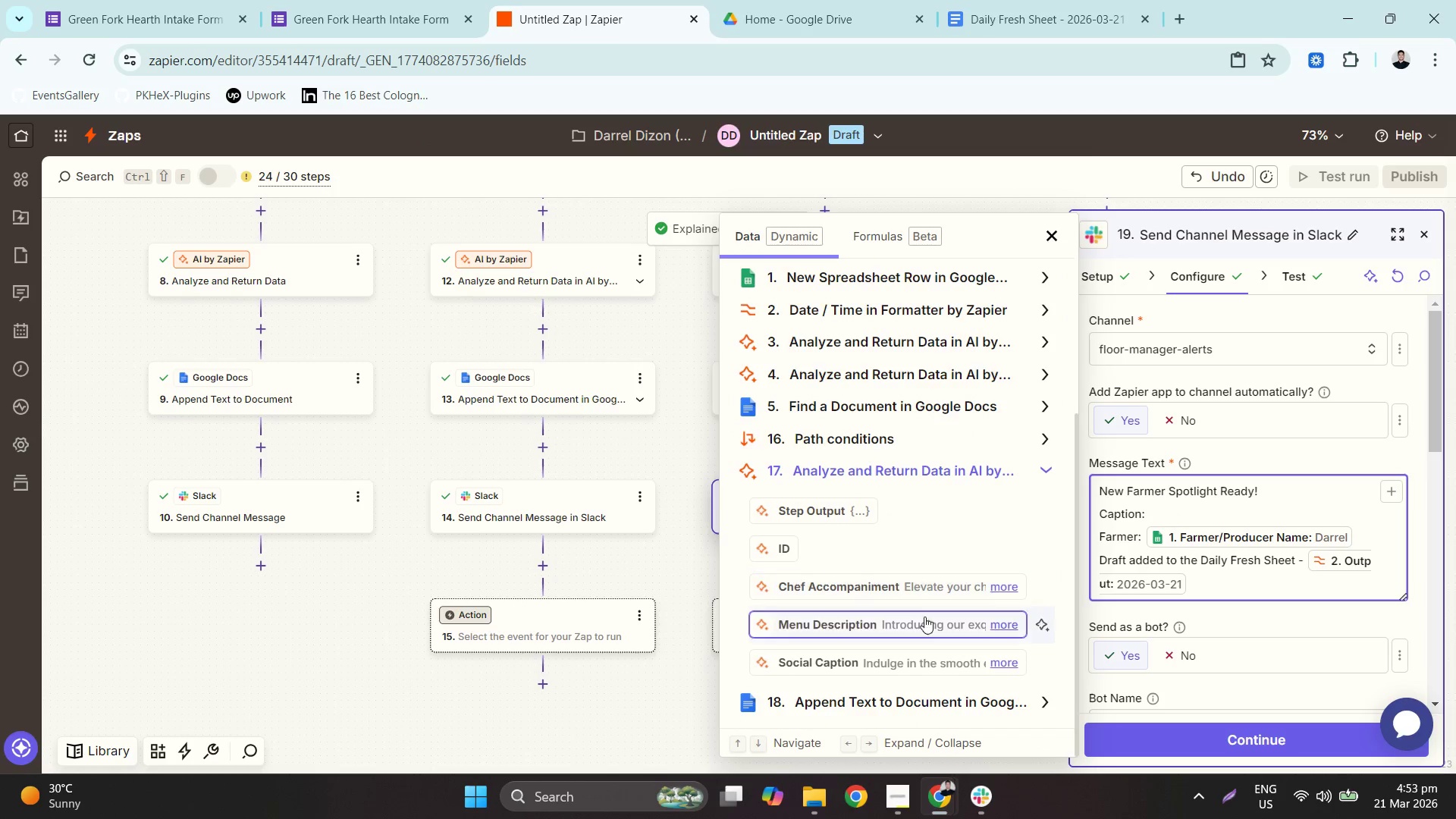 
left_click([861, 660])
 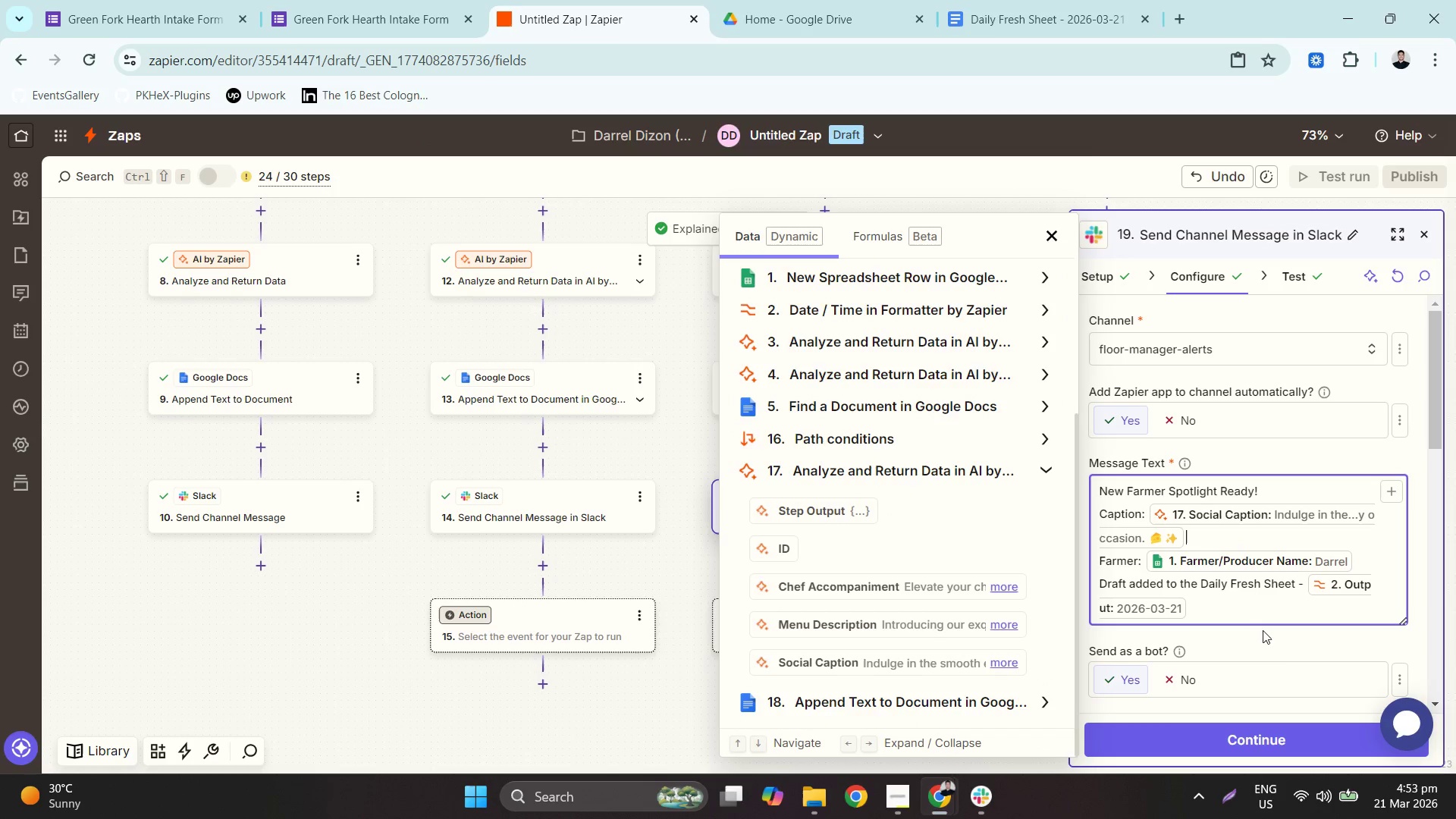 
left_click([1279, 650])
 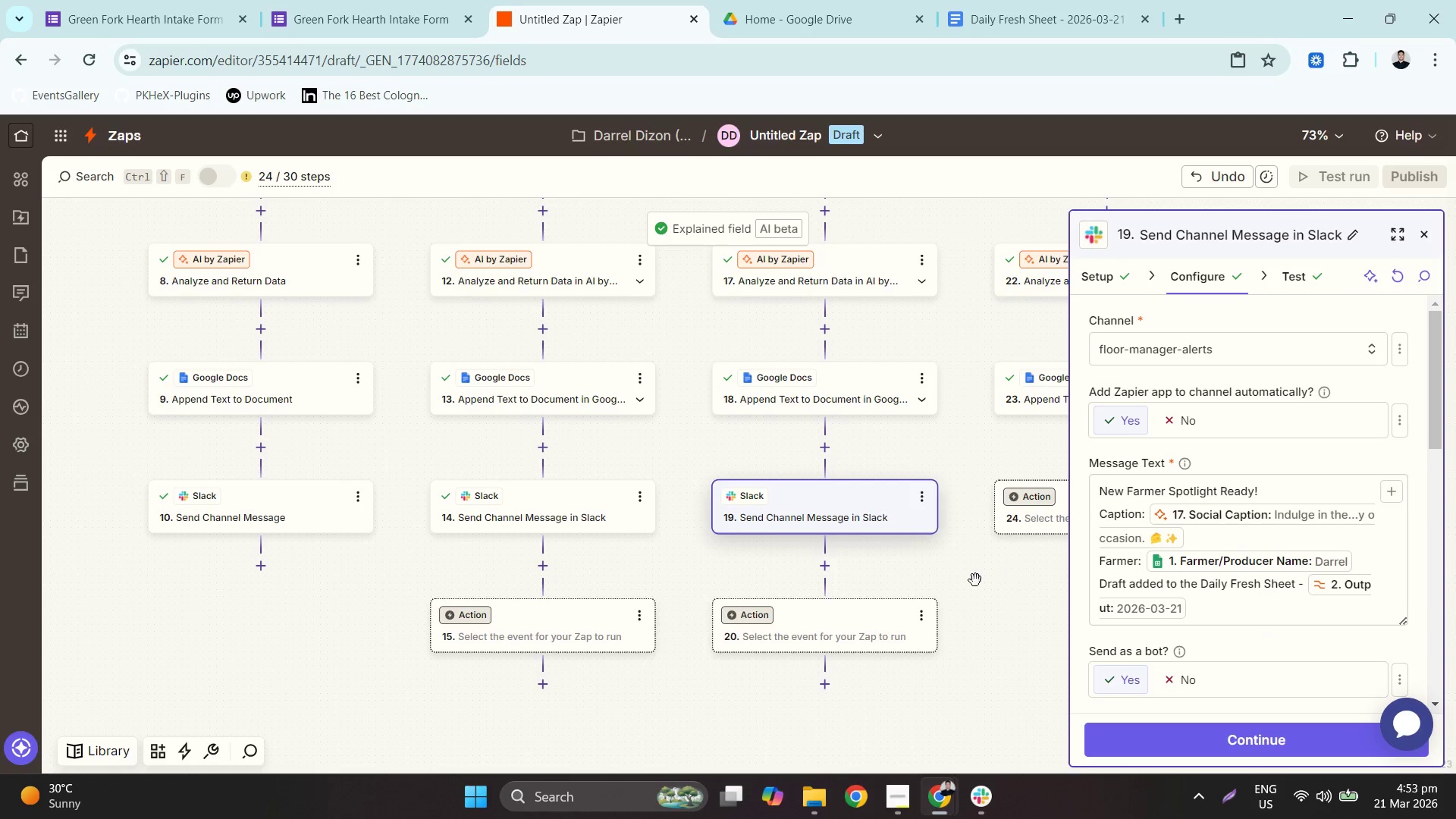 
left_click([979, 591])
 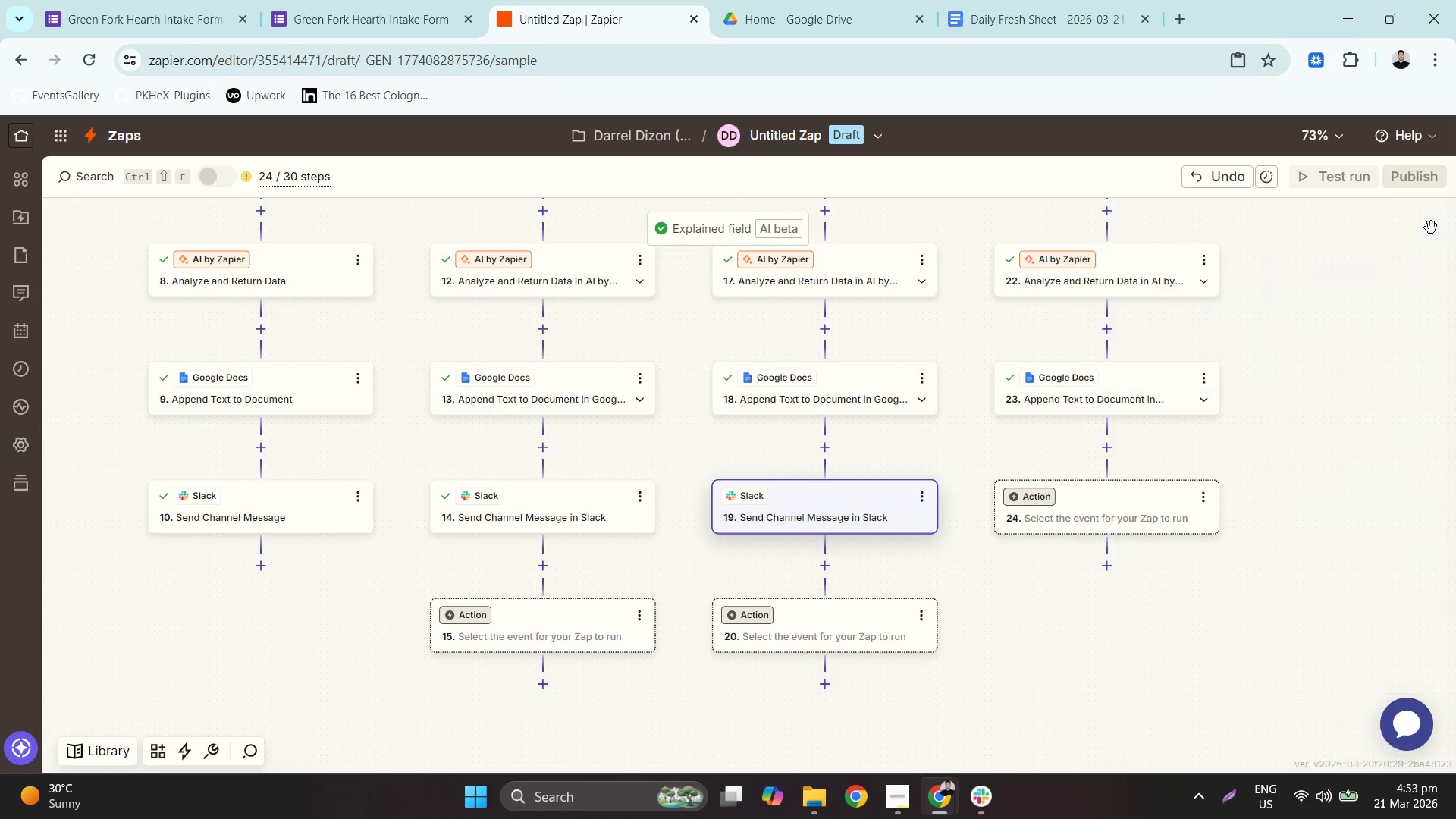 
left_click([921, 500])
 